 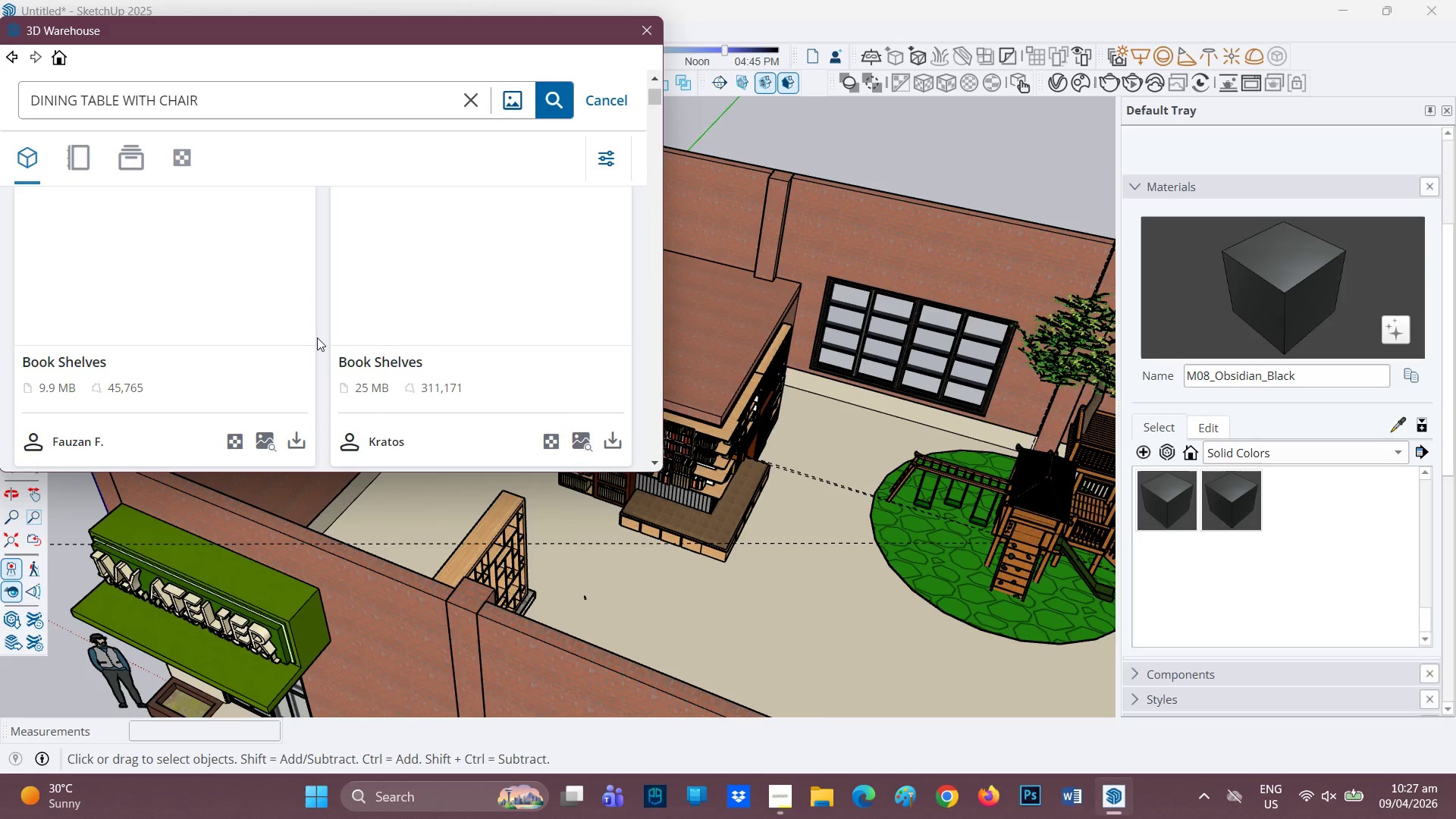 
scroll: coordinate [281, 201], scroll_direction: up, amount: 2.0
 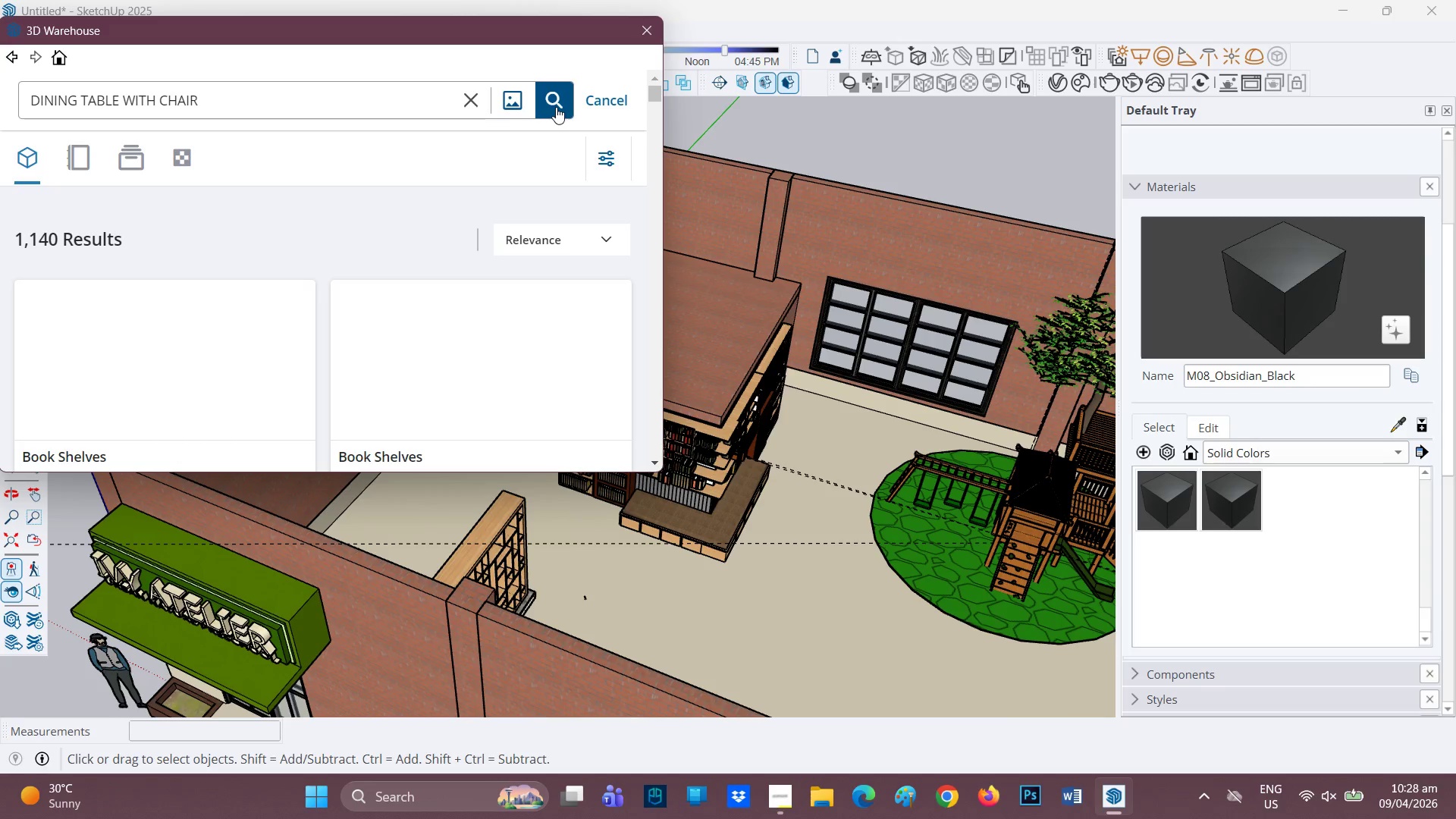 
wait(6.56)
 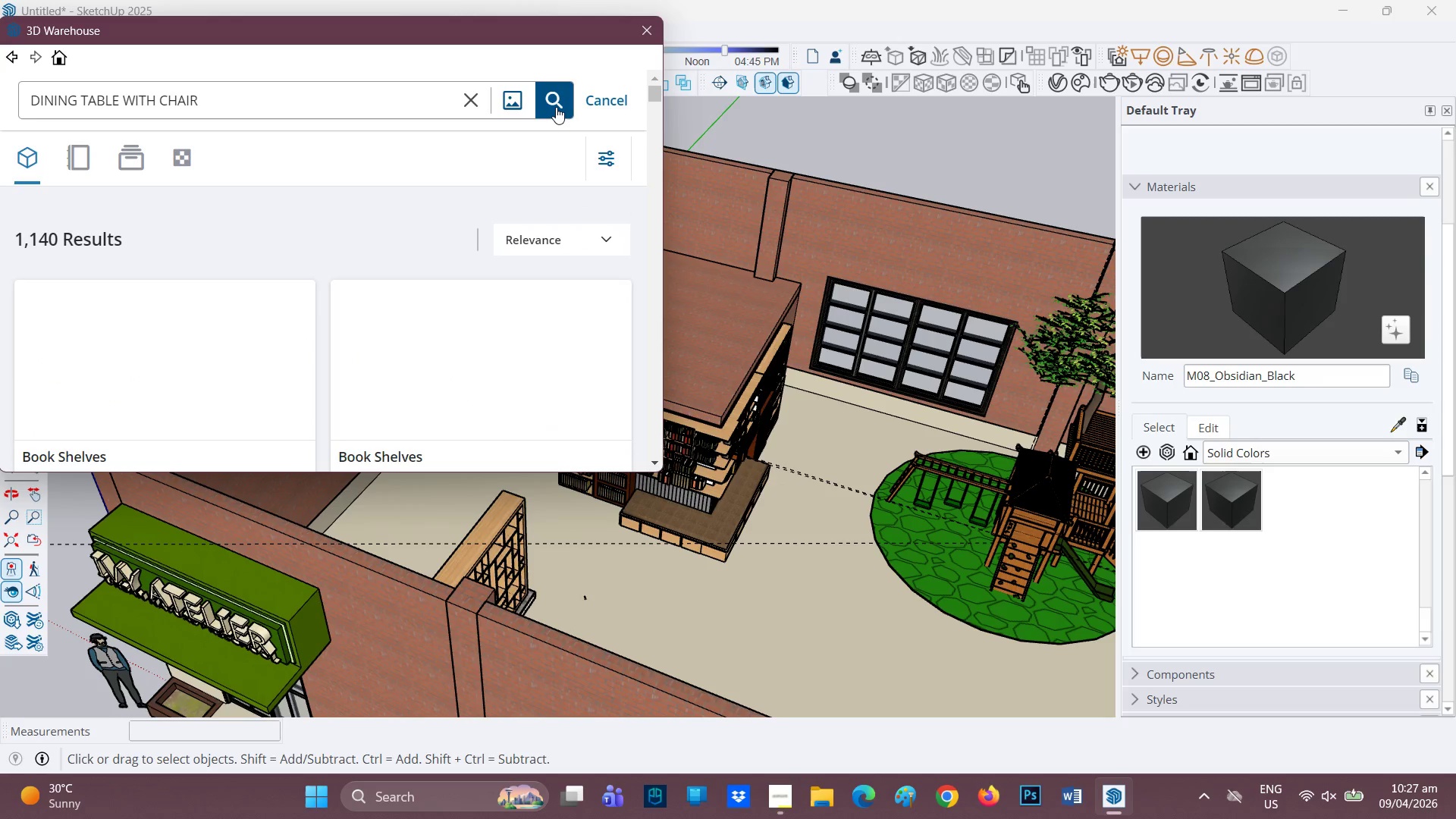 
scroll: coordinate [232, 211], scroll_direction: down, amount: 2.0
 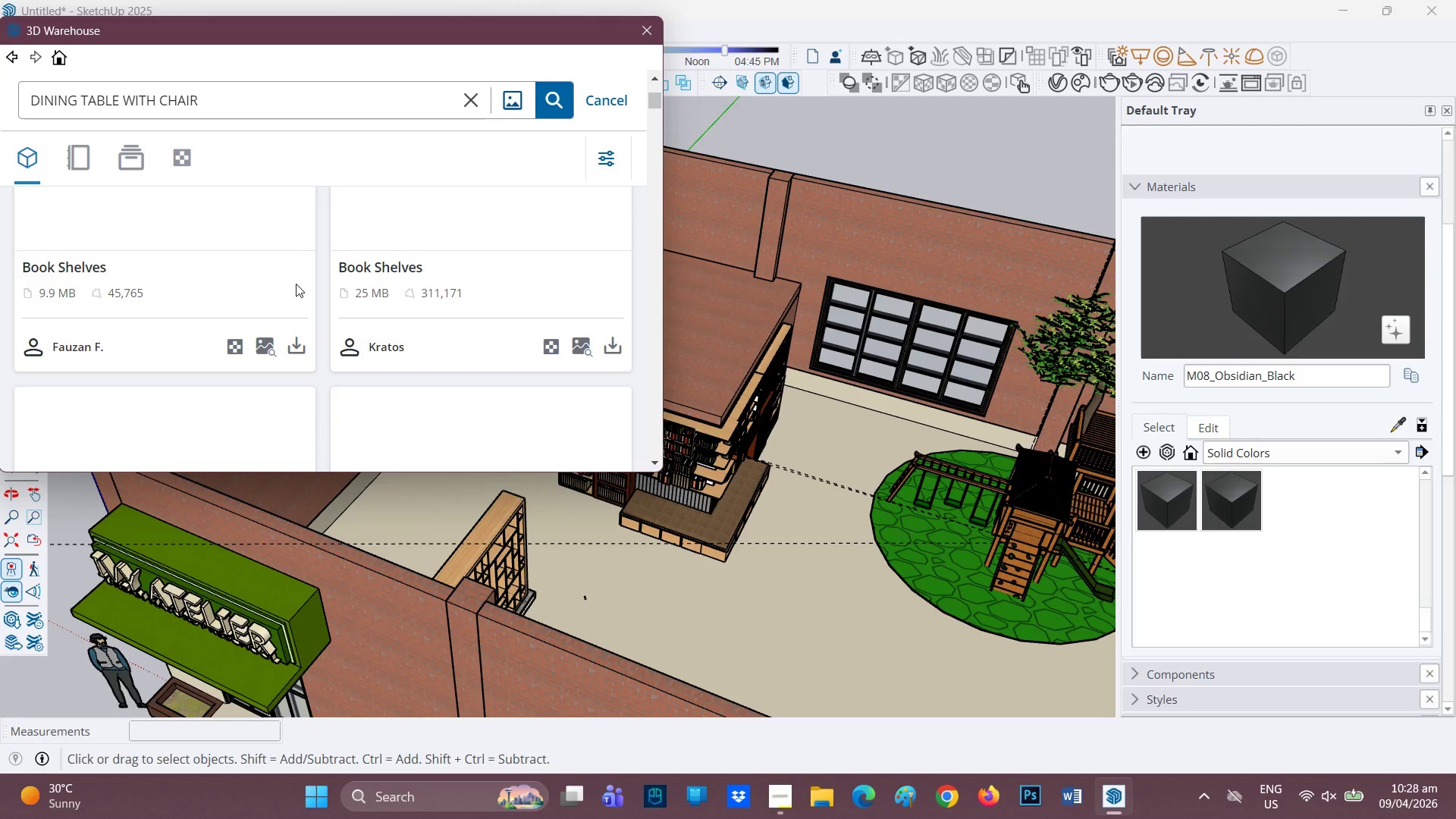 
scroll: coordinate [296, 284], scroll_direction: up, amount: 1.0
 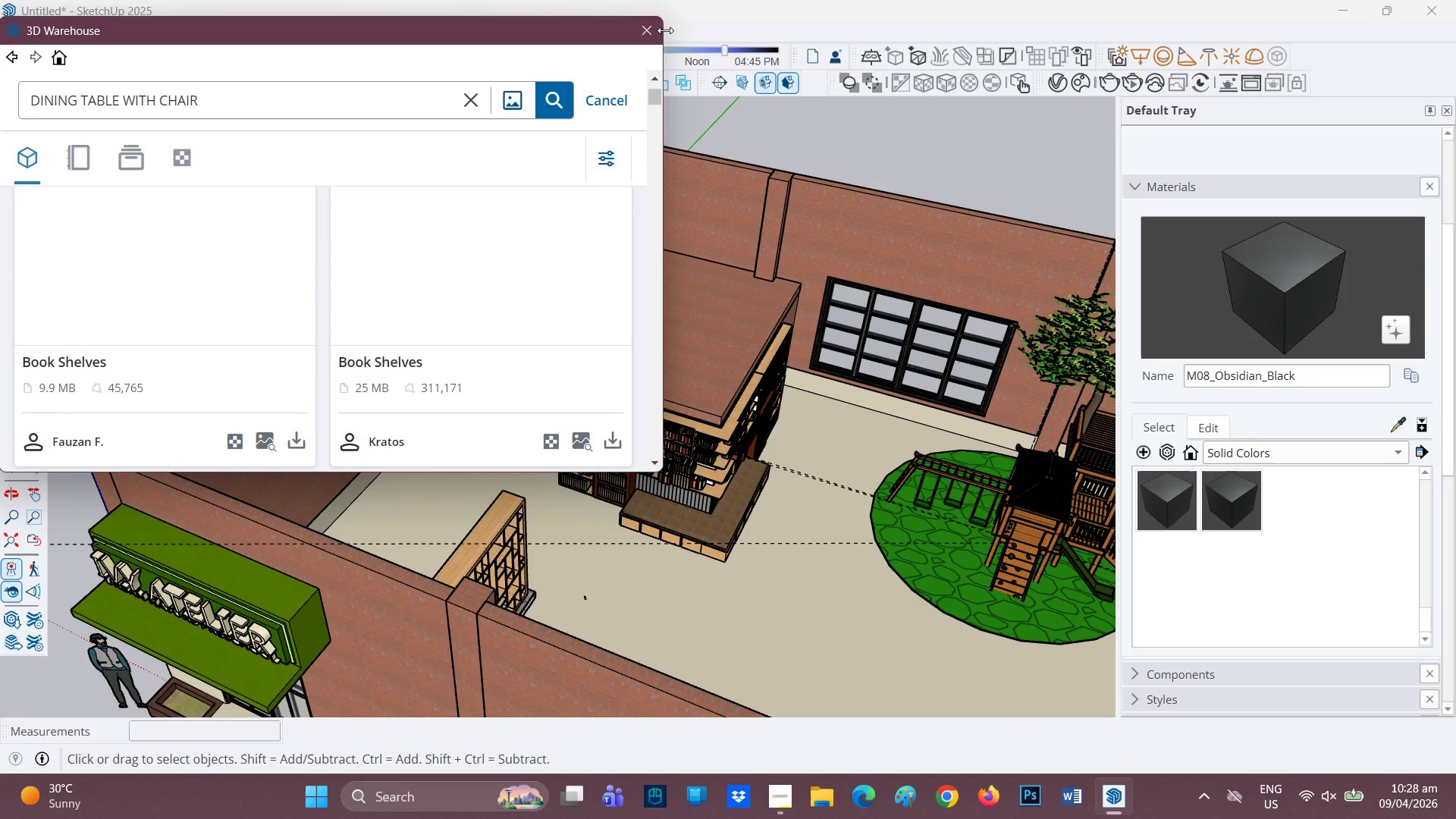 
left_click([645, 42])
 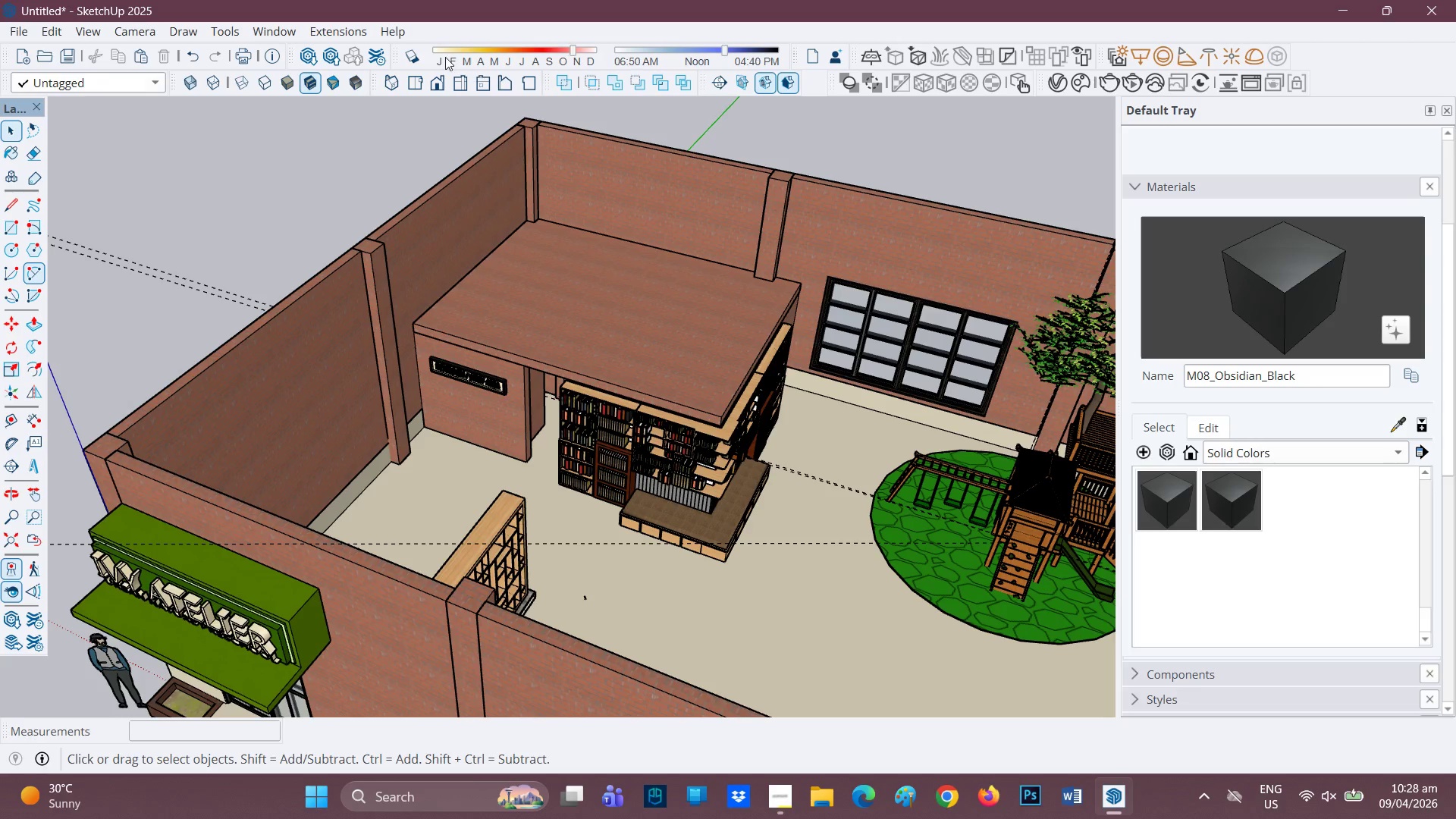 
scroll: coordinate [533, 469], scroll_direction: up, amount: 6.0
 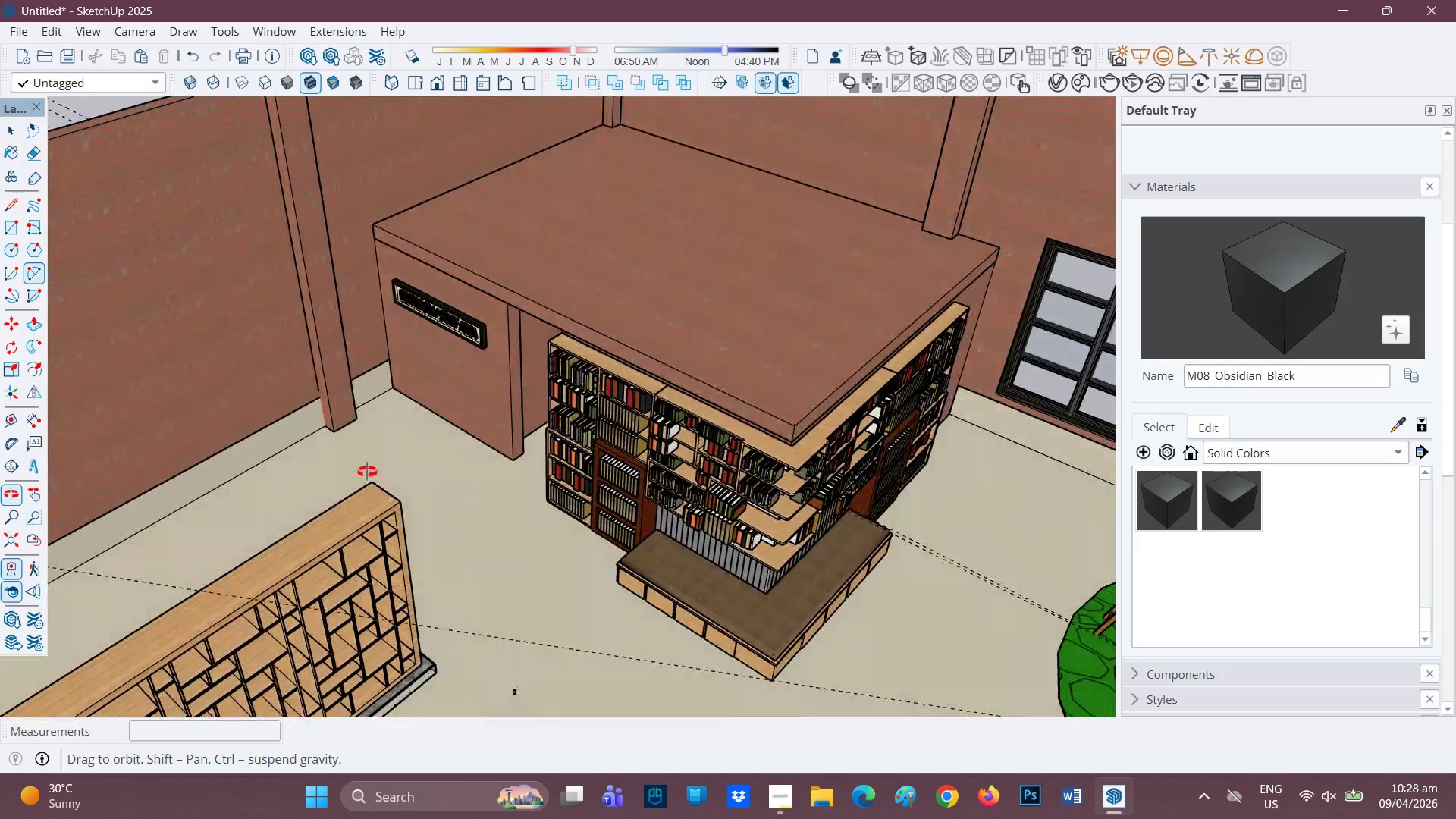 
scroll: coordinate [364, 475], scroll_direction: down, amount: 3.0
 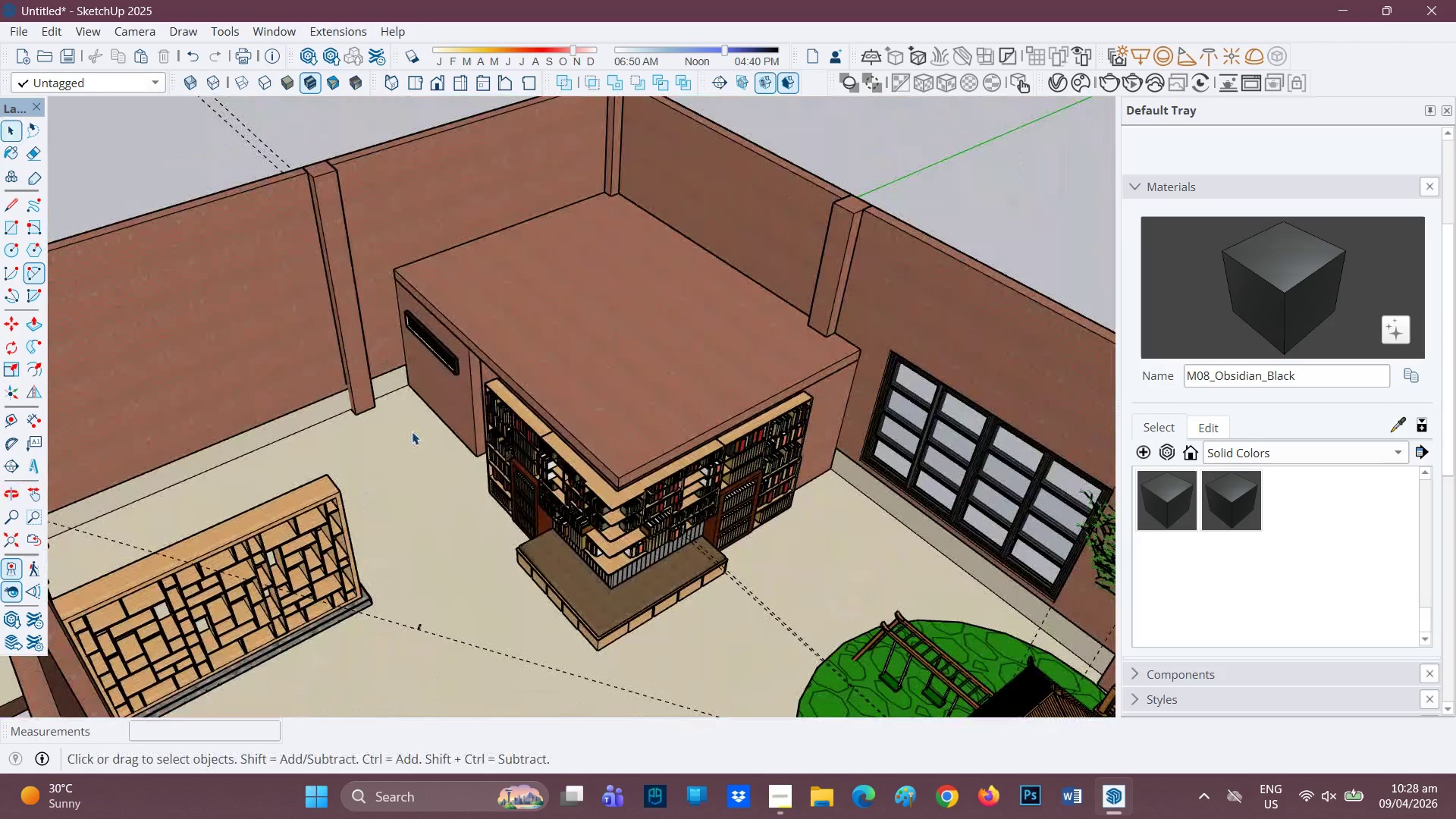 
key(H)
 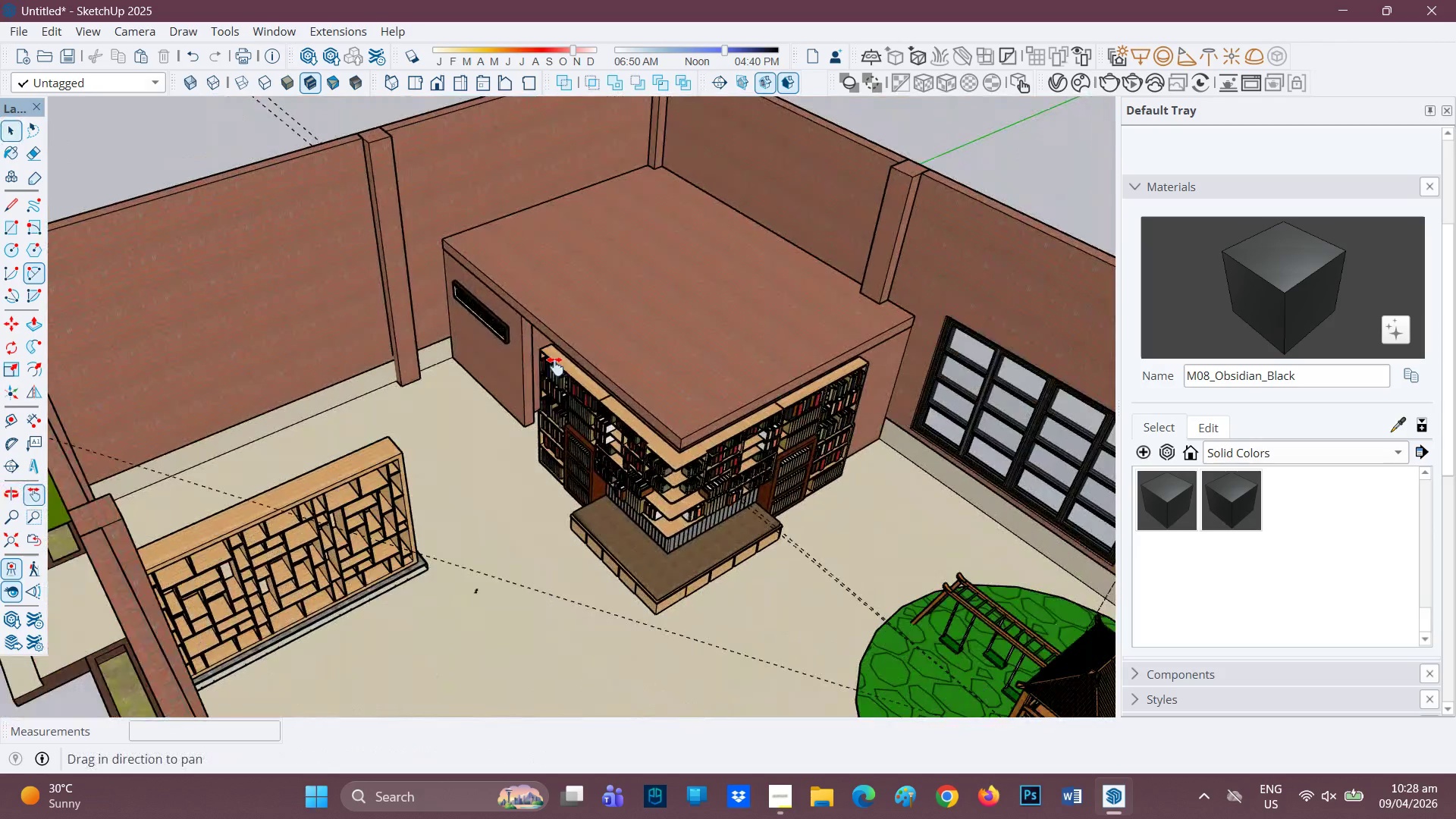 
left_click_drag(start_coordinate=[418, 426], to_coordinate=[572, 370])
 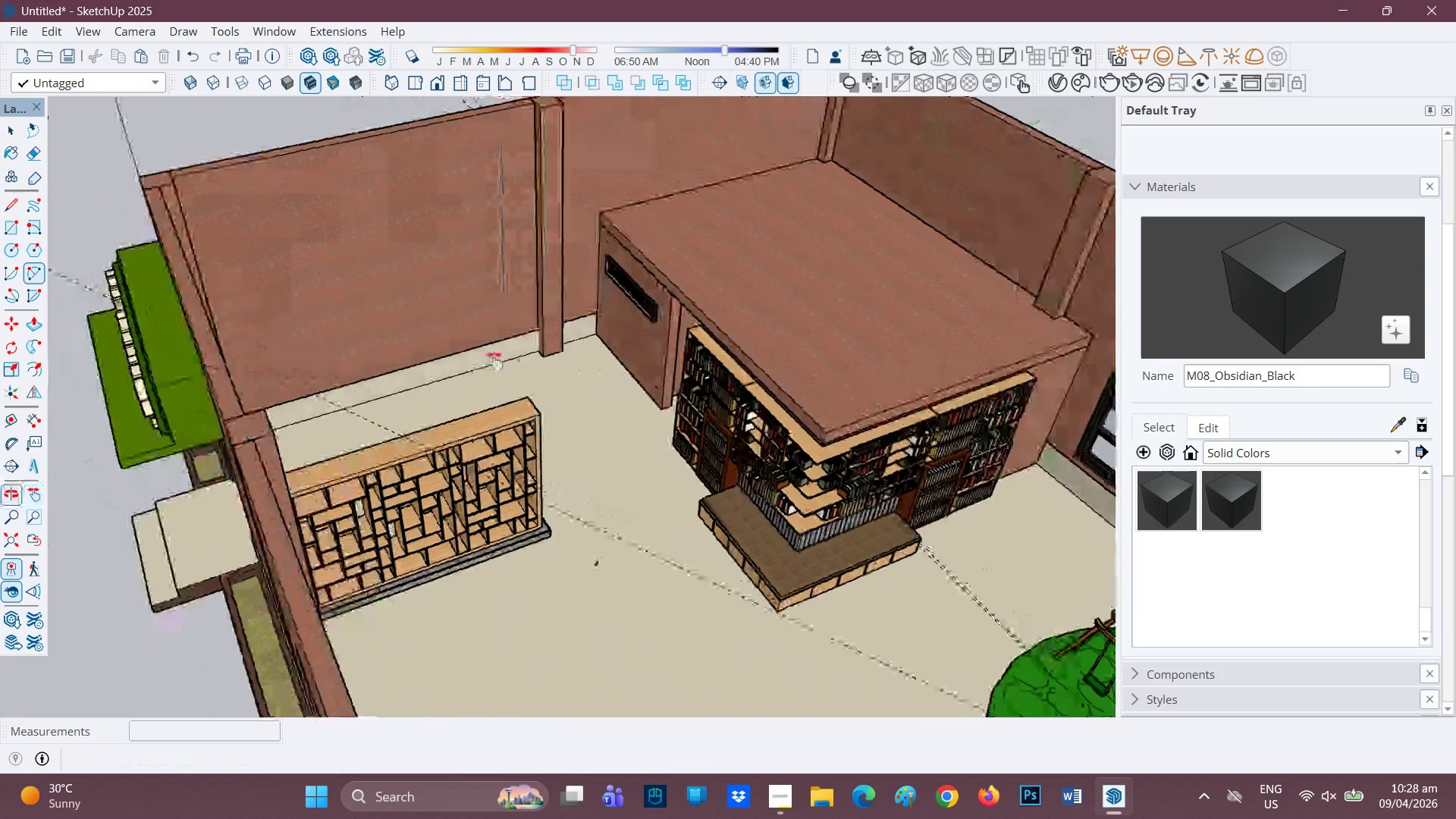 
key(Space)
 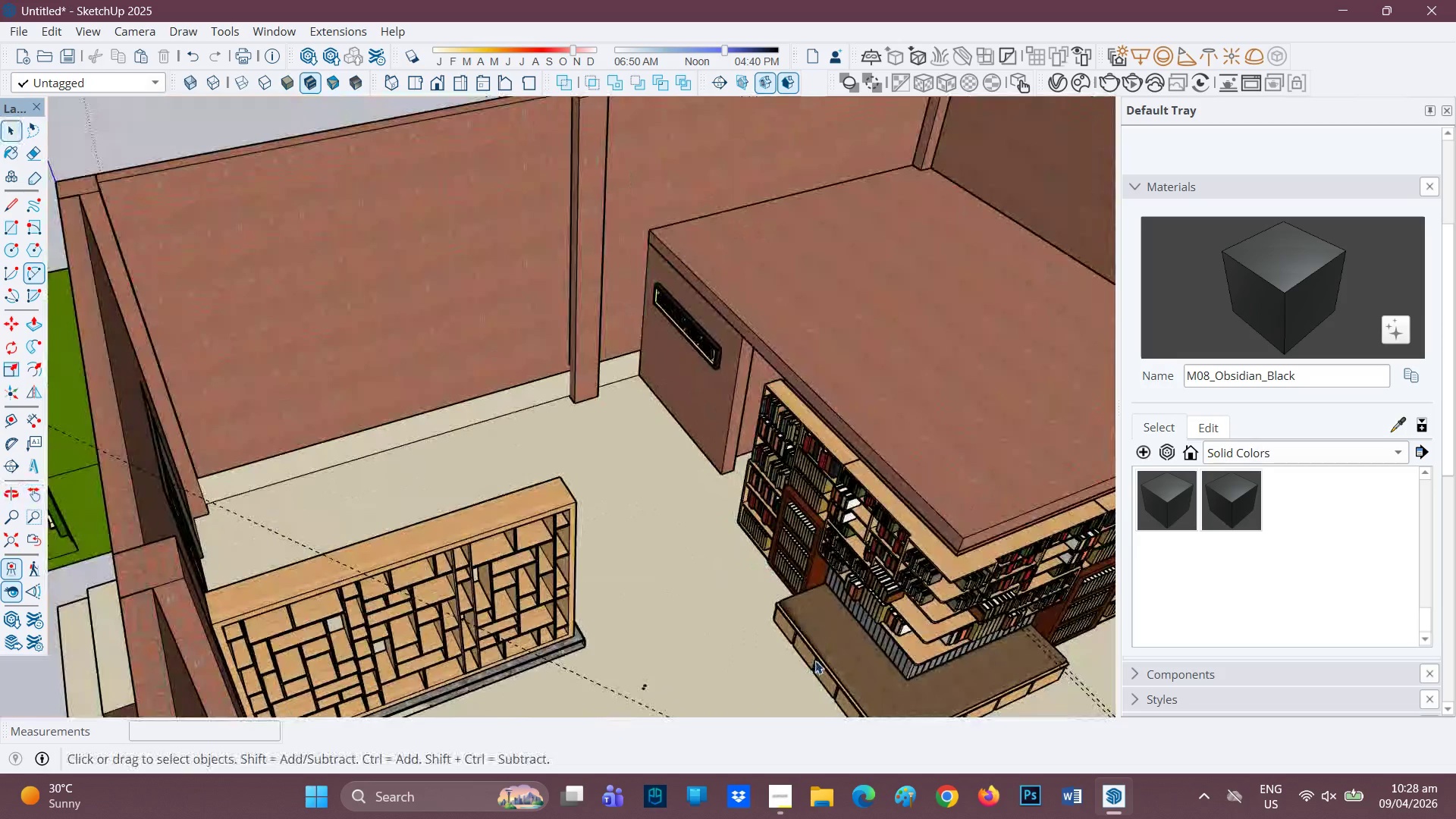 
scroll: coordinate [763, 570], scroll_direction: none, amount: 0.0
 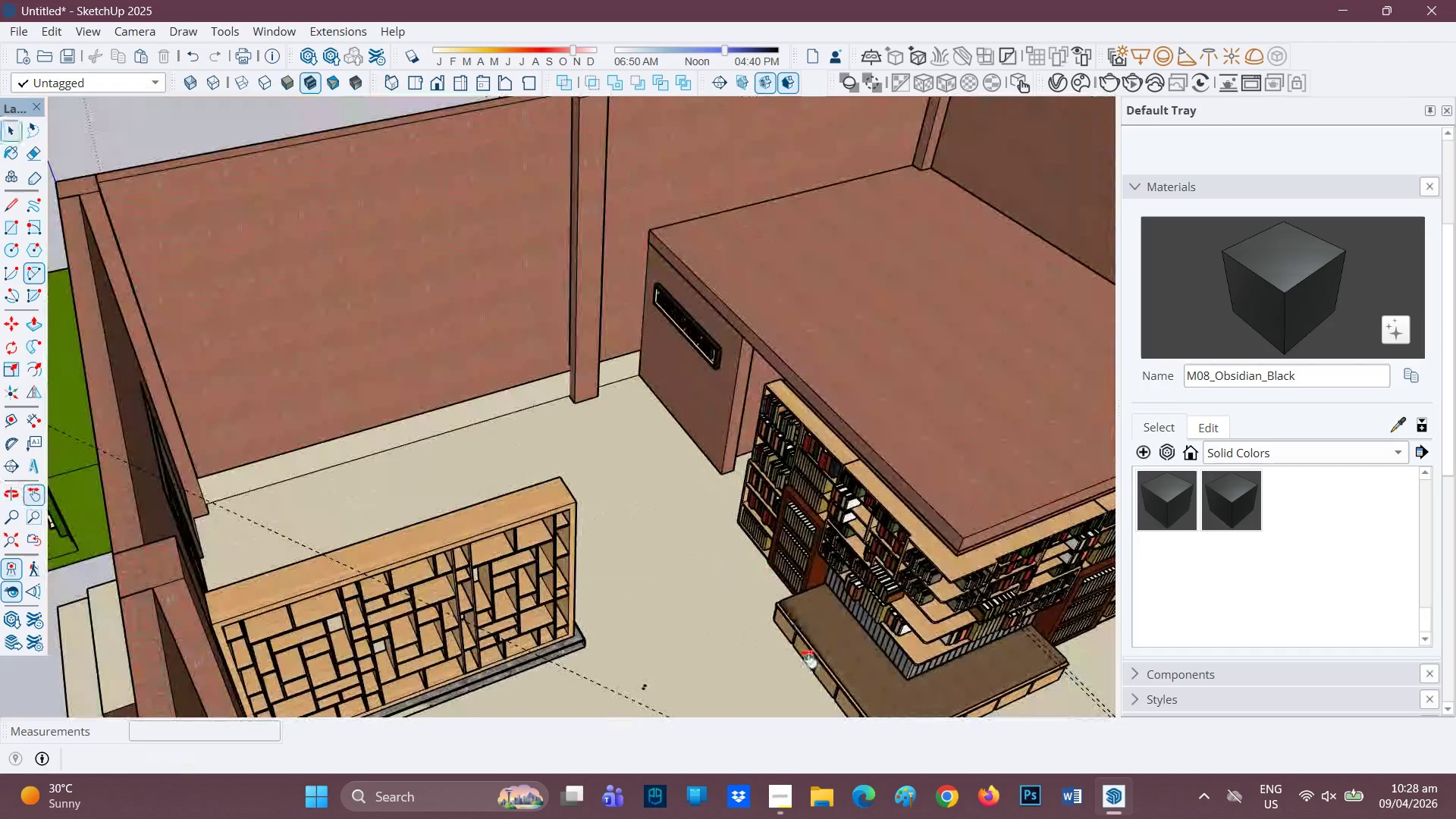 
left_click([815, 661])
 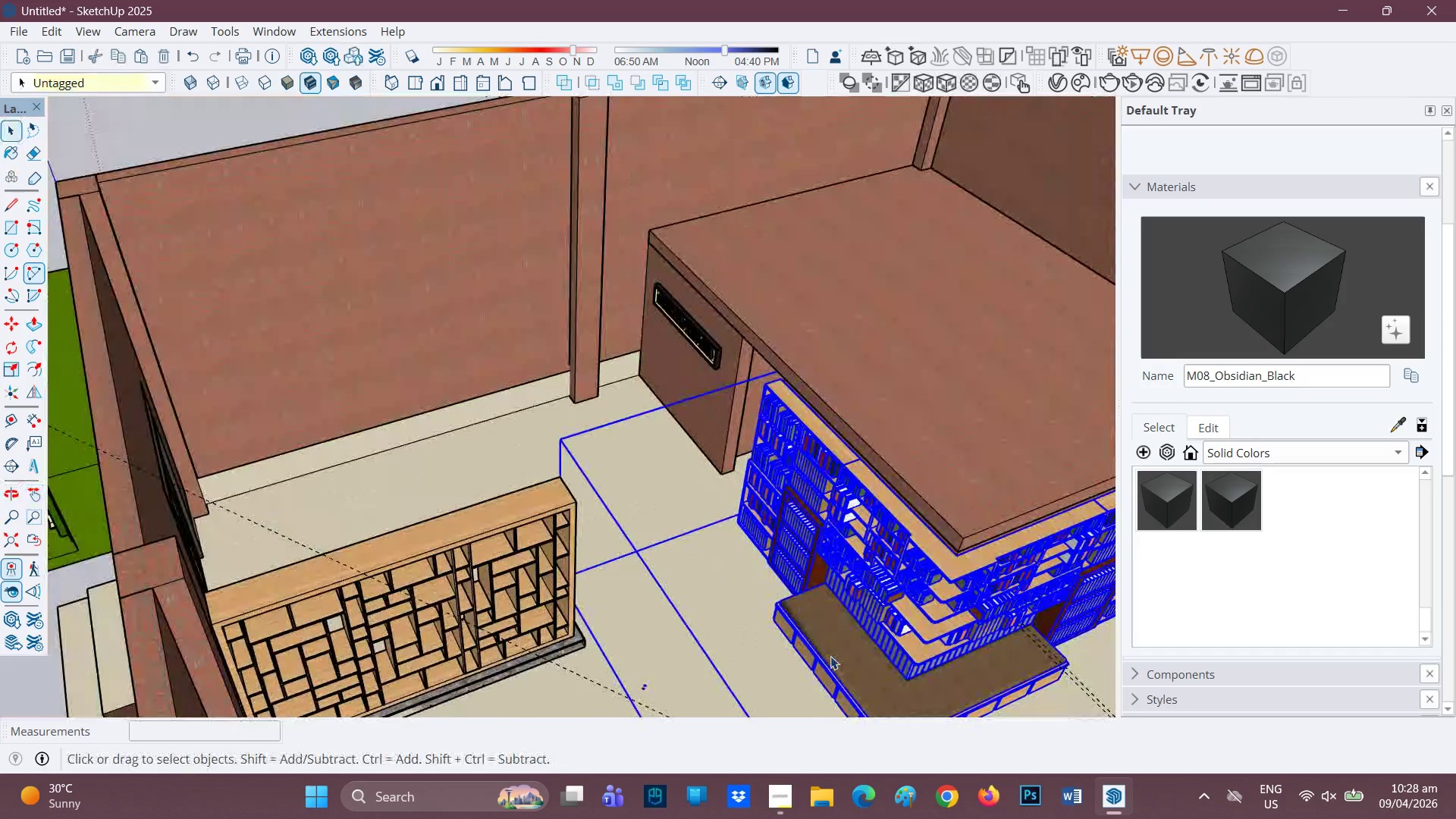 
triple_click([830, 656])
 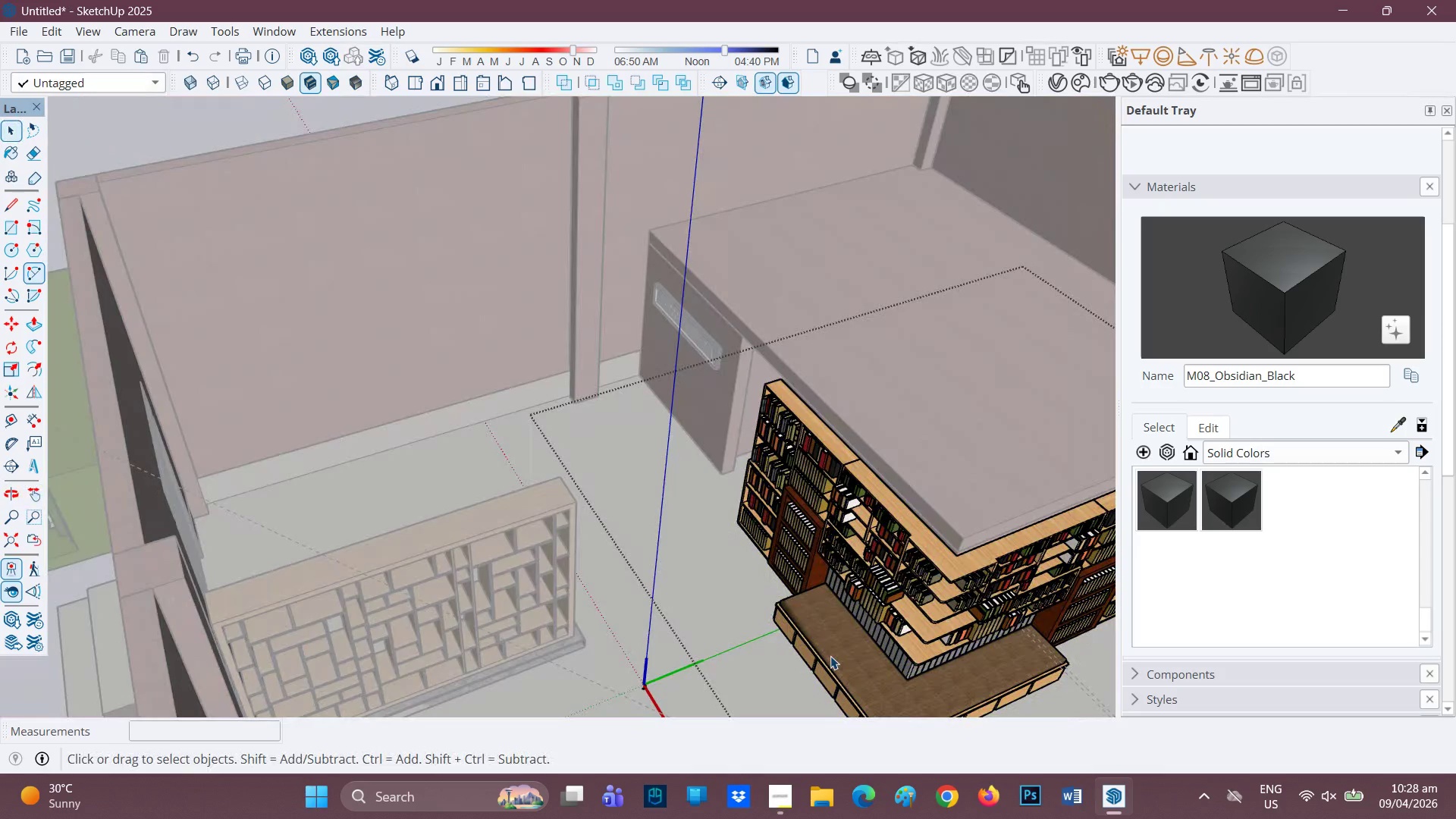 
triple_click([830, 656])
 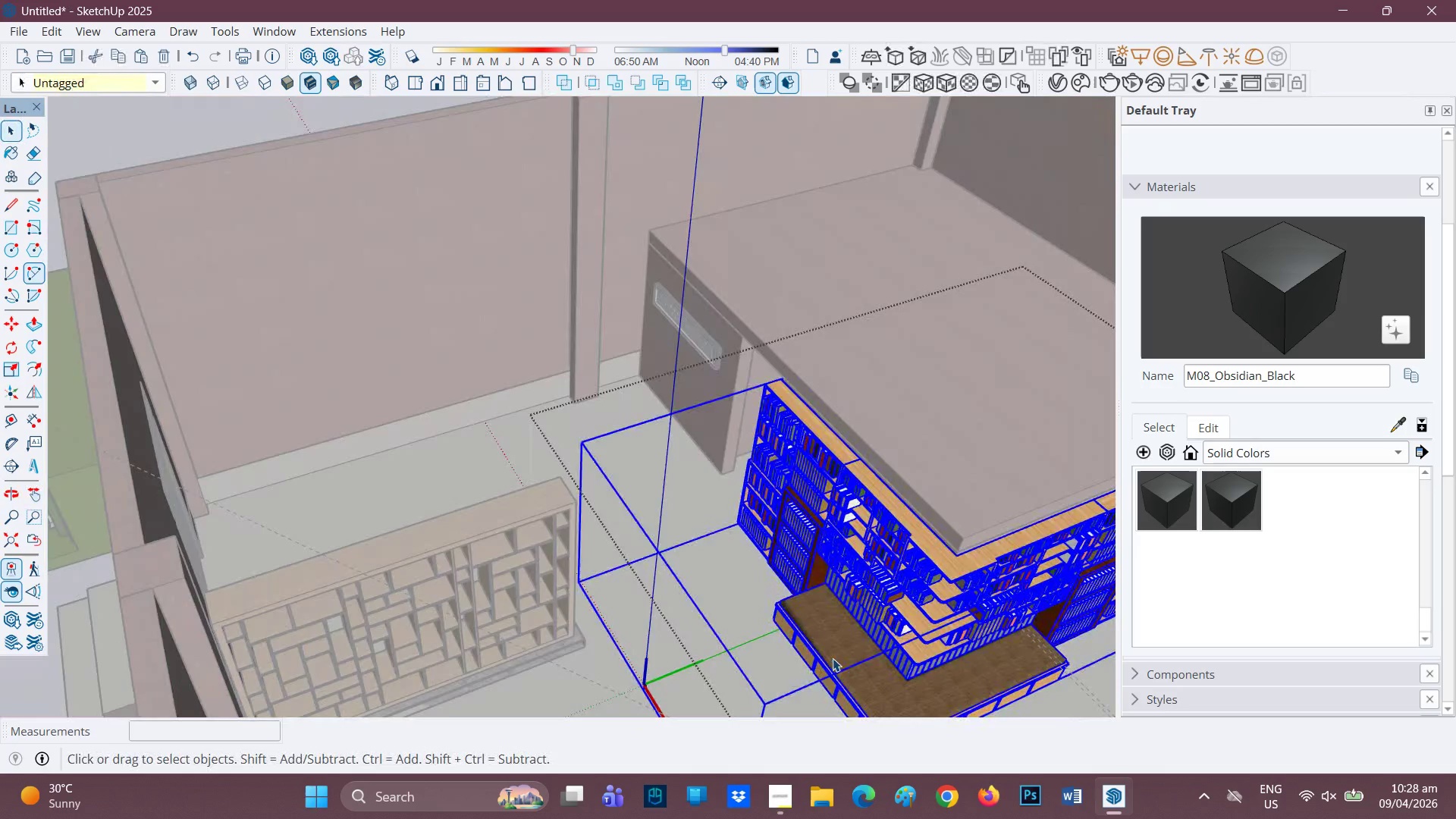 
double_click([833, 658])
 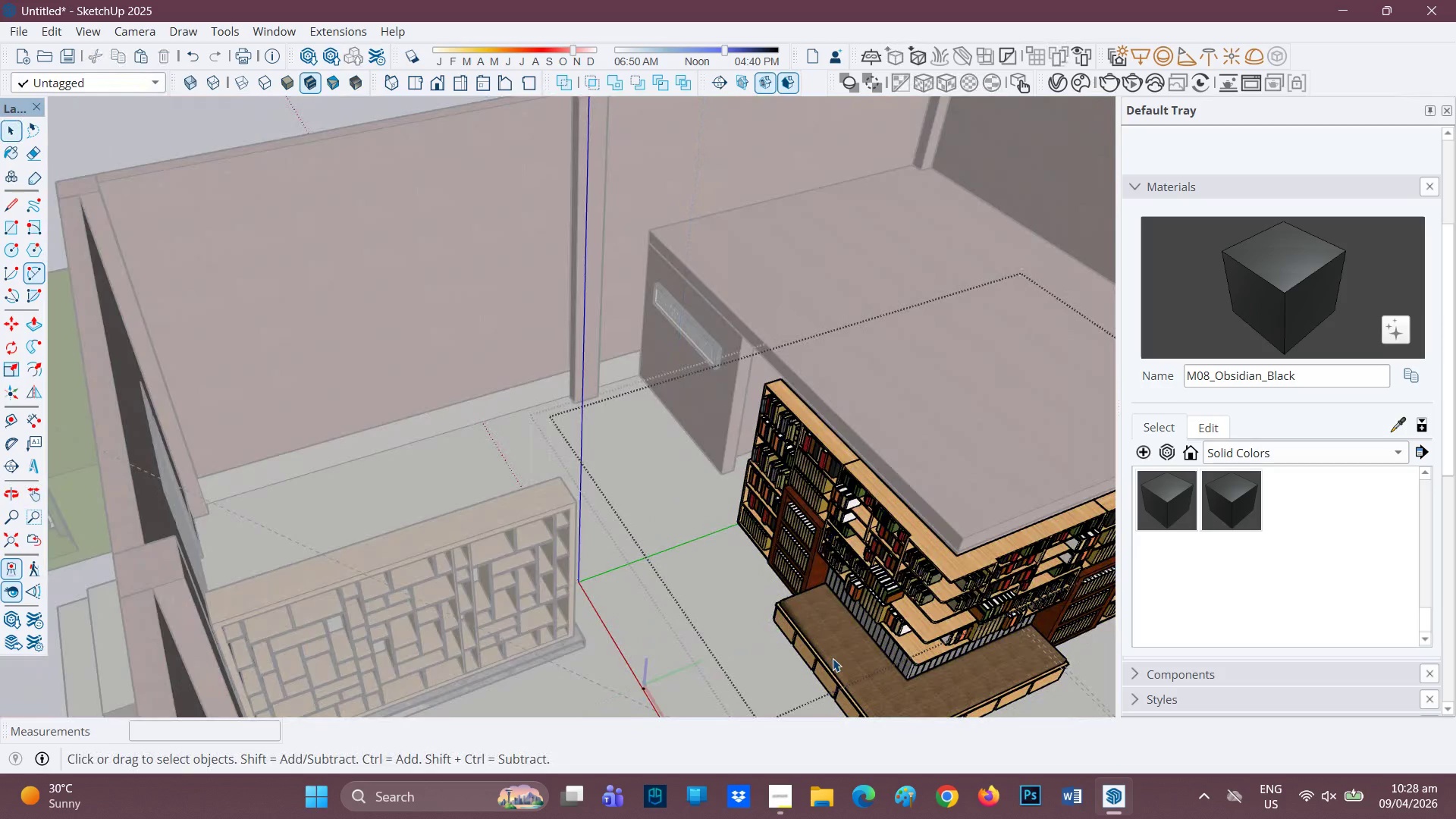 
triple_click([833, 658])
 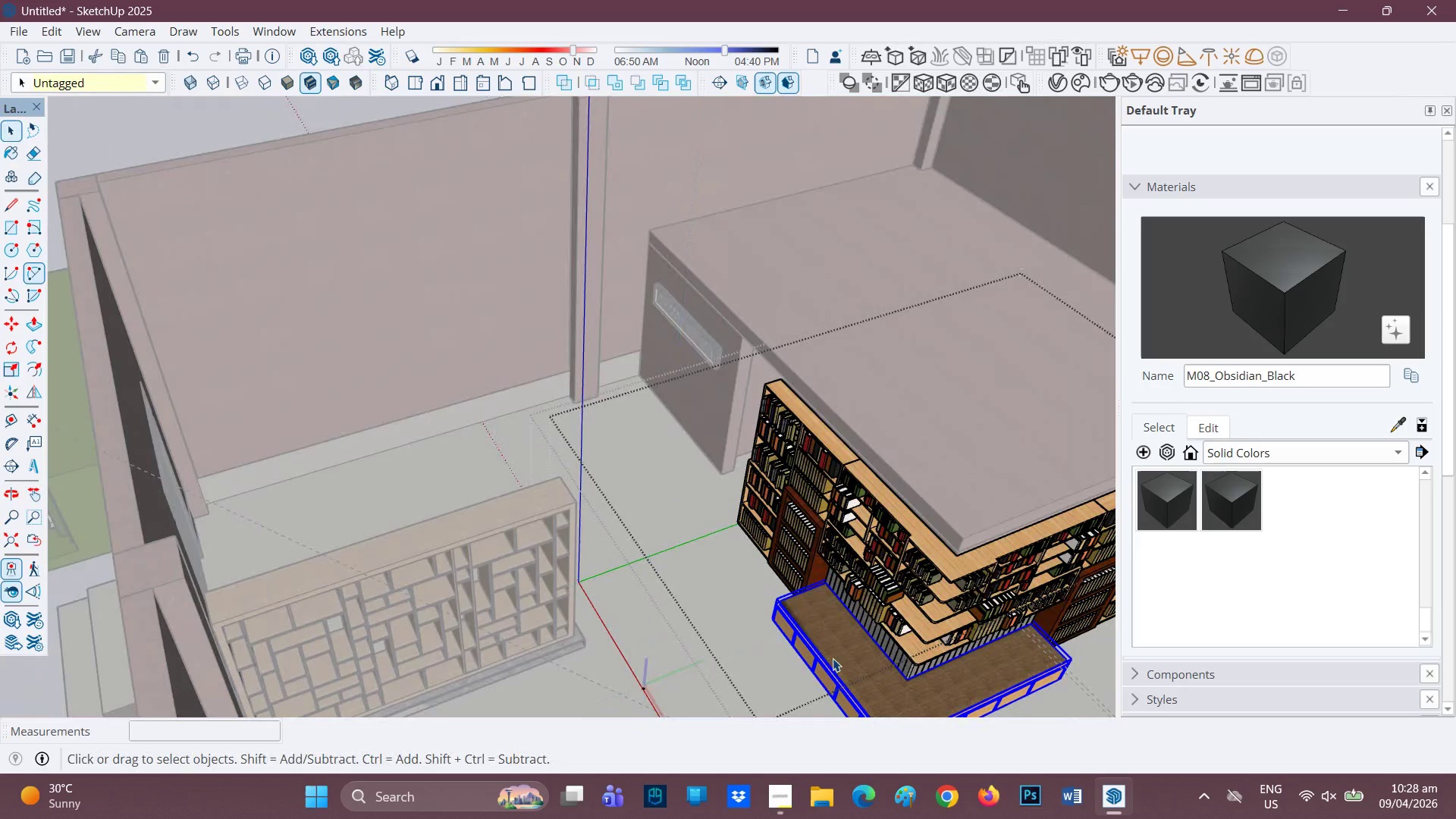 
left_click([833, 658])
 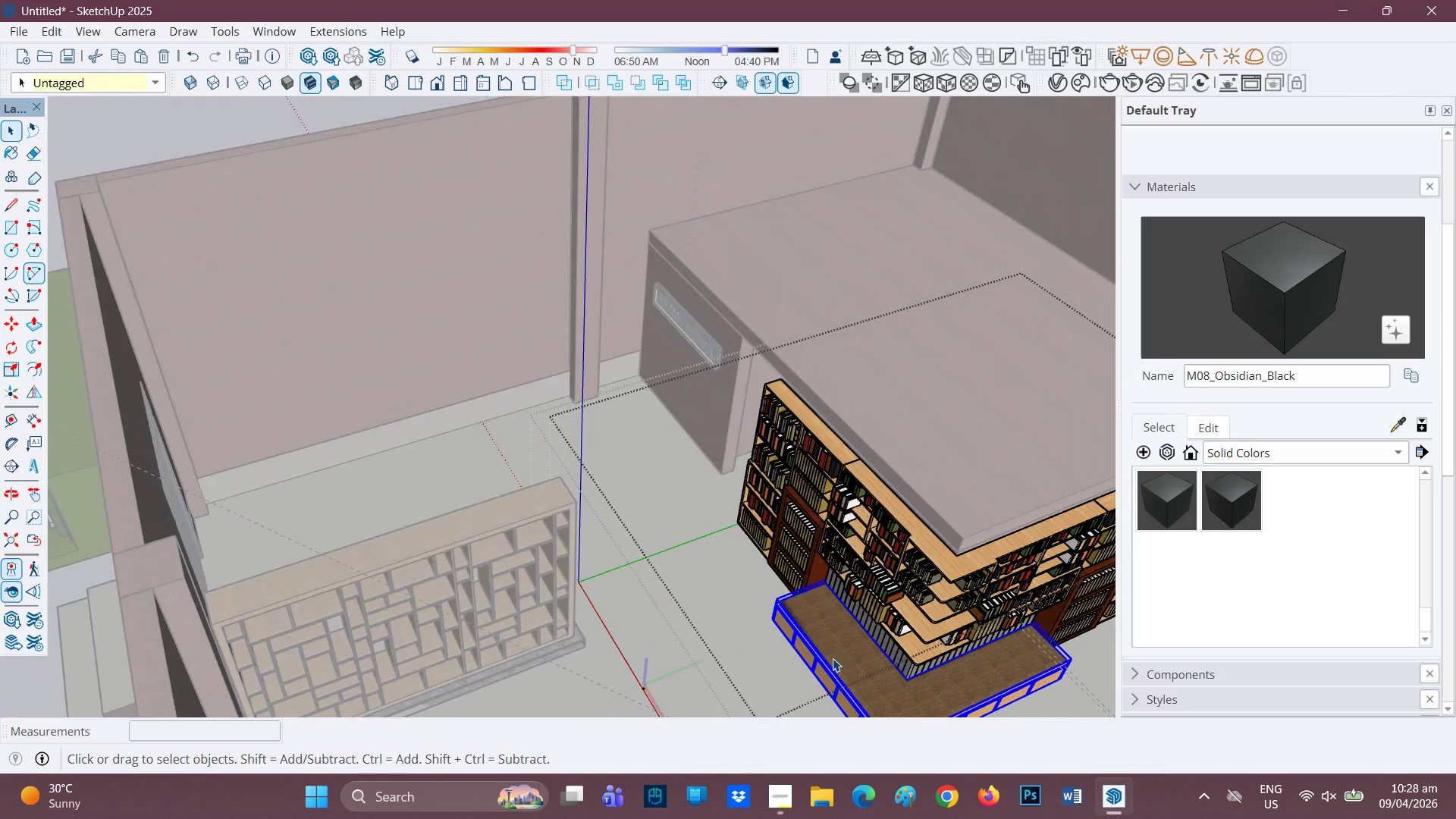 
scroll: coordinate [950, 629], scroll_direction: up, amount: 3.0
 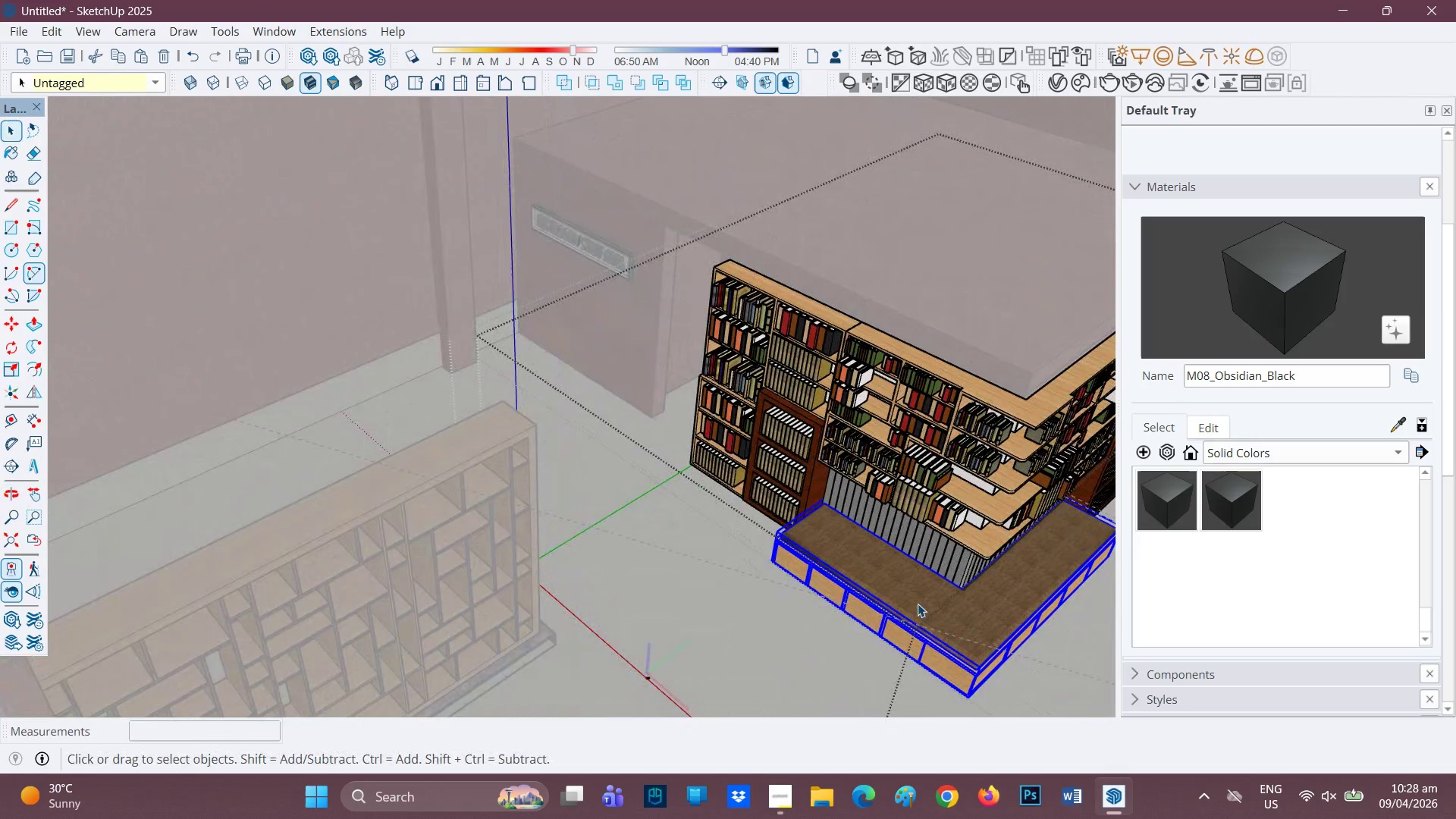 
hold_key(key=ControlLeft, duration=1.5)
 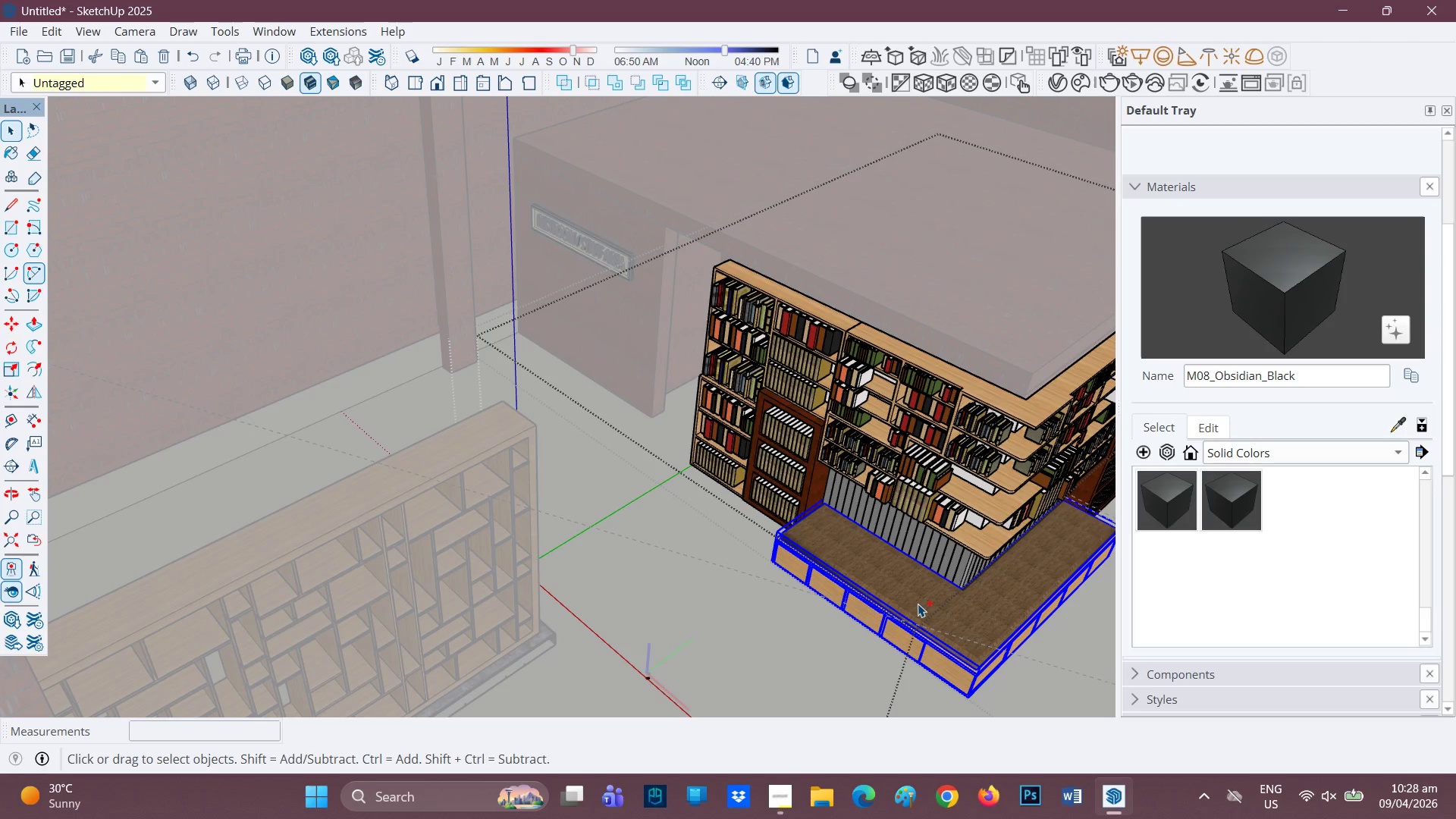 
hold_key(key=ControlLeft, duration=1.51)
 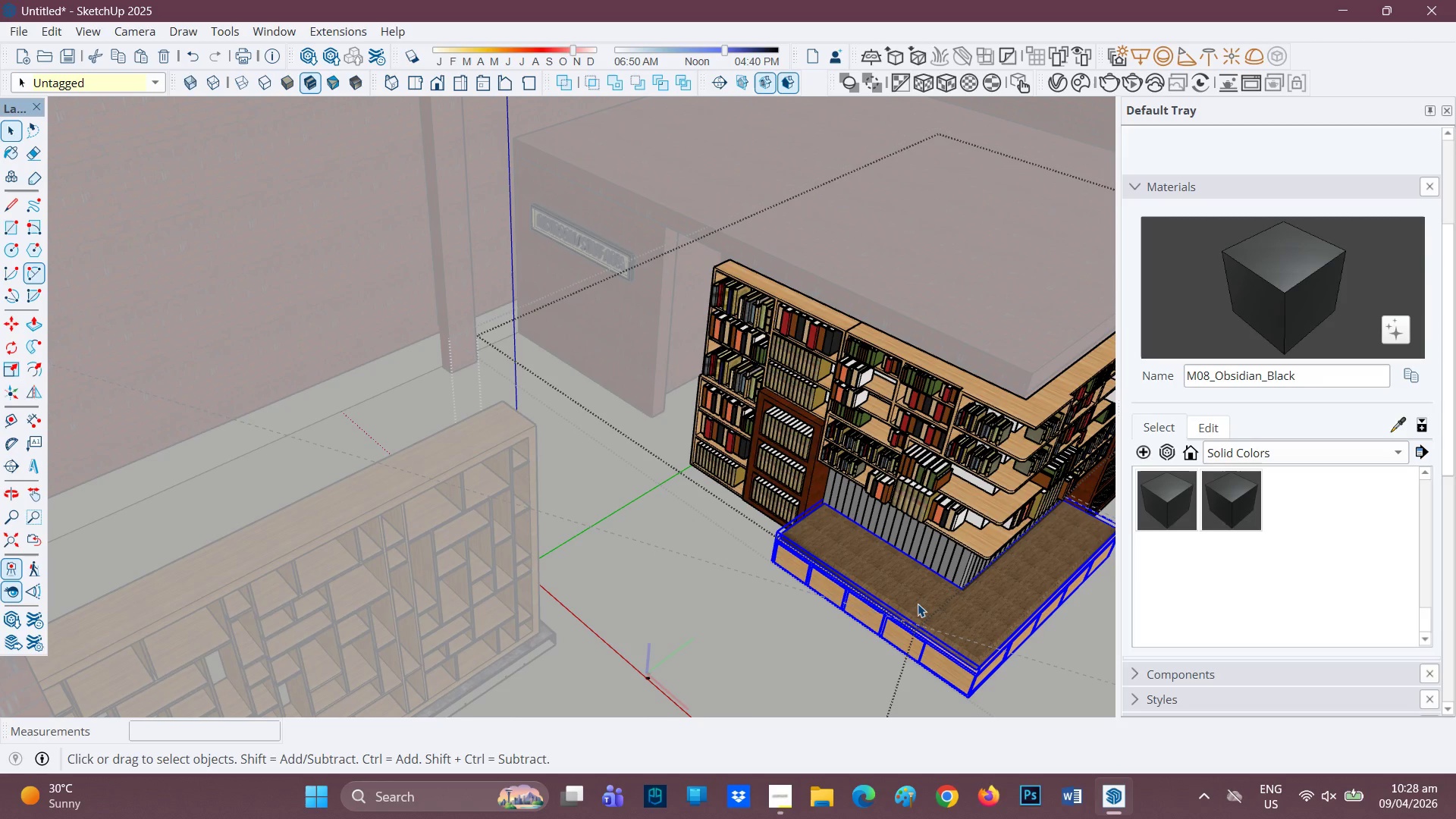 
key(Control+C)
 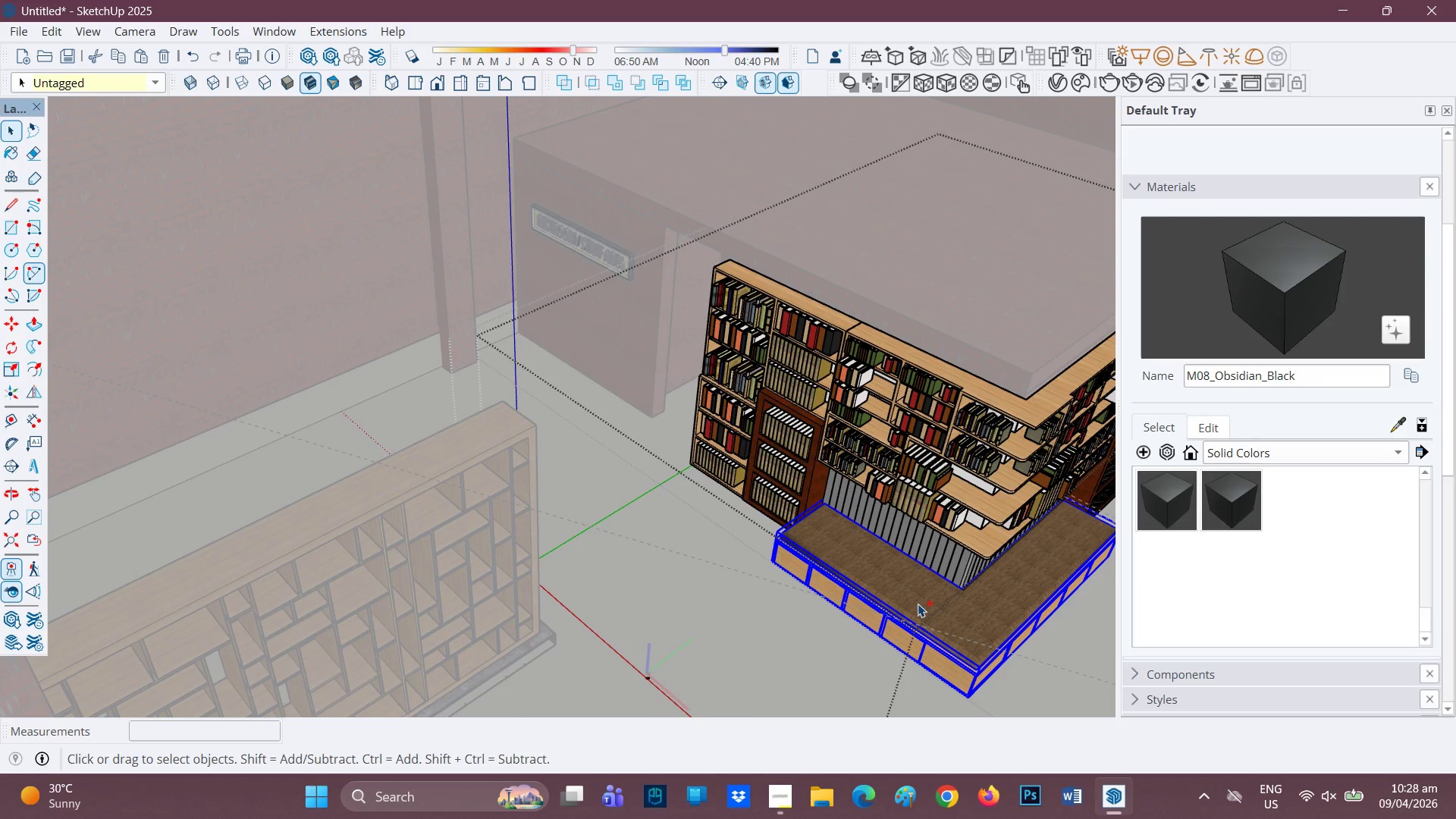 
key(Control+V)
 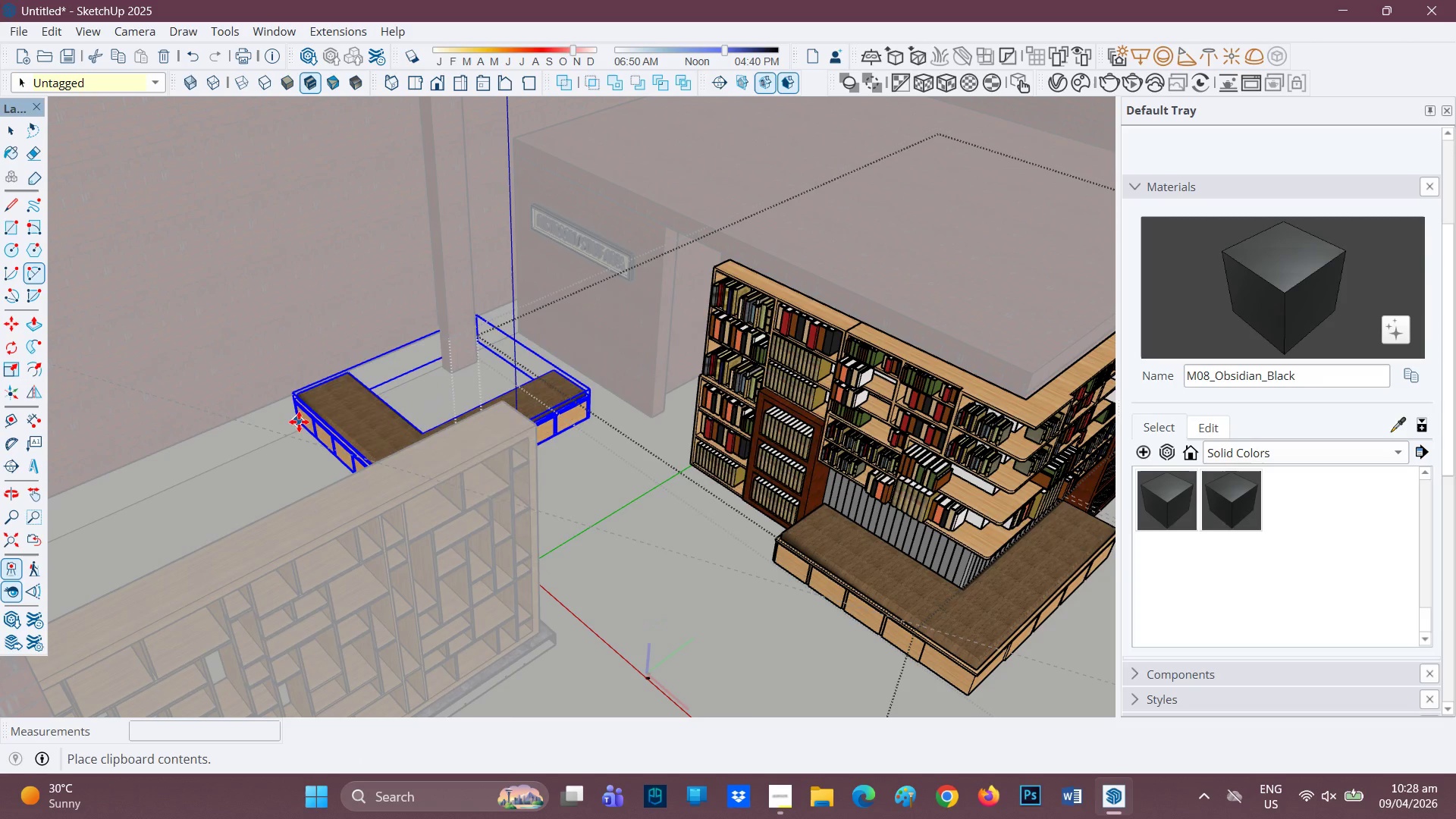 
left_click([298, 422])
 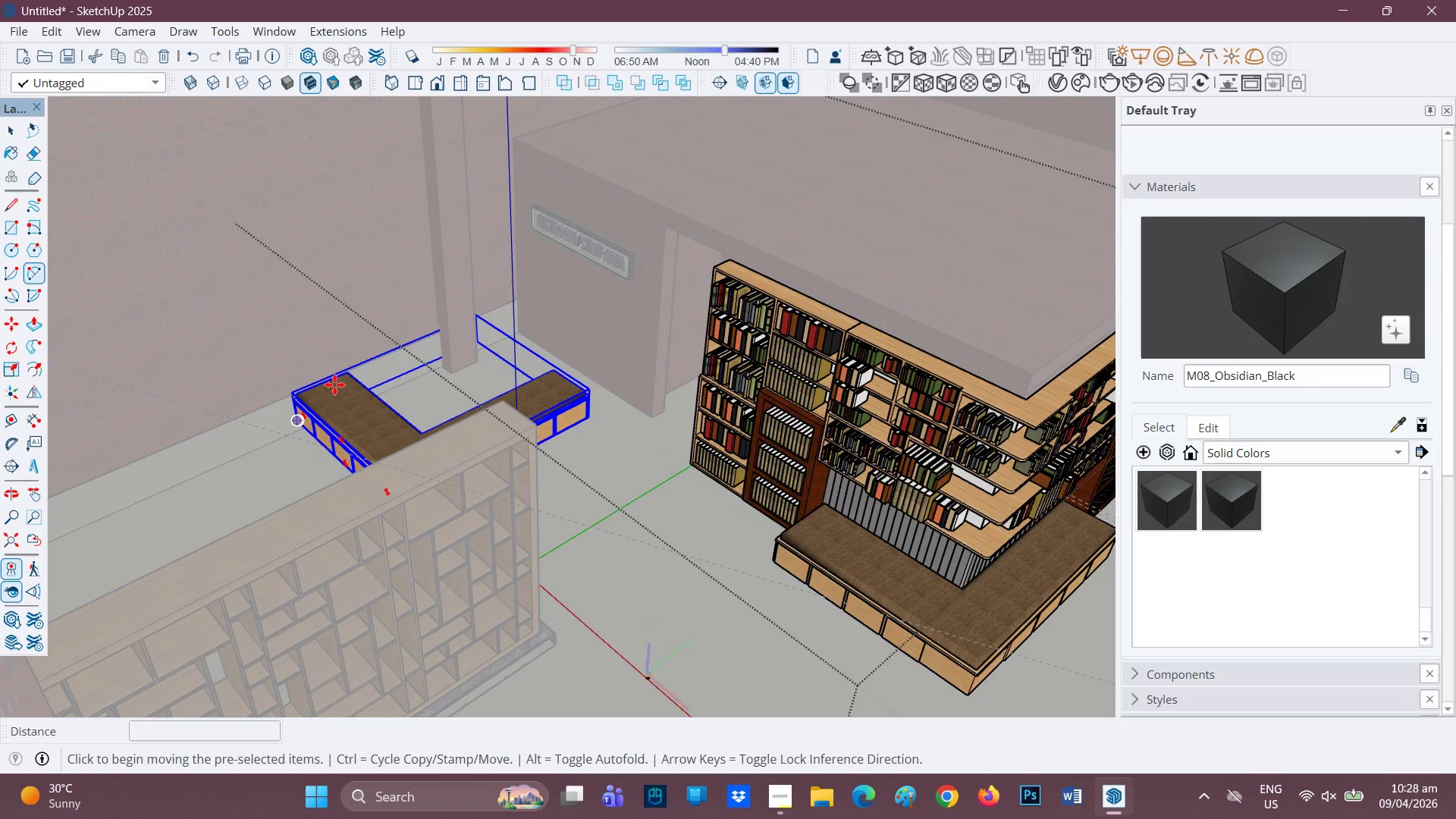 
scroll: coordinate [370, 487], scroll_direction: up, amount: 24.0
 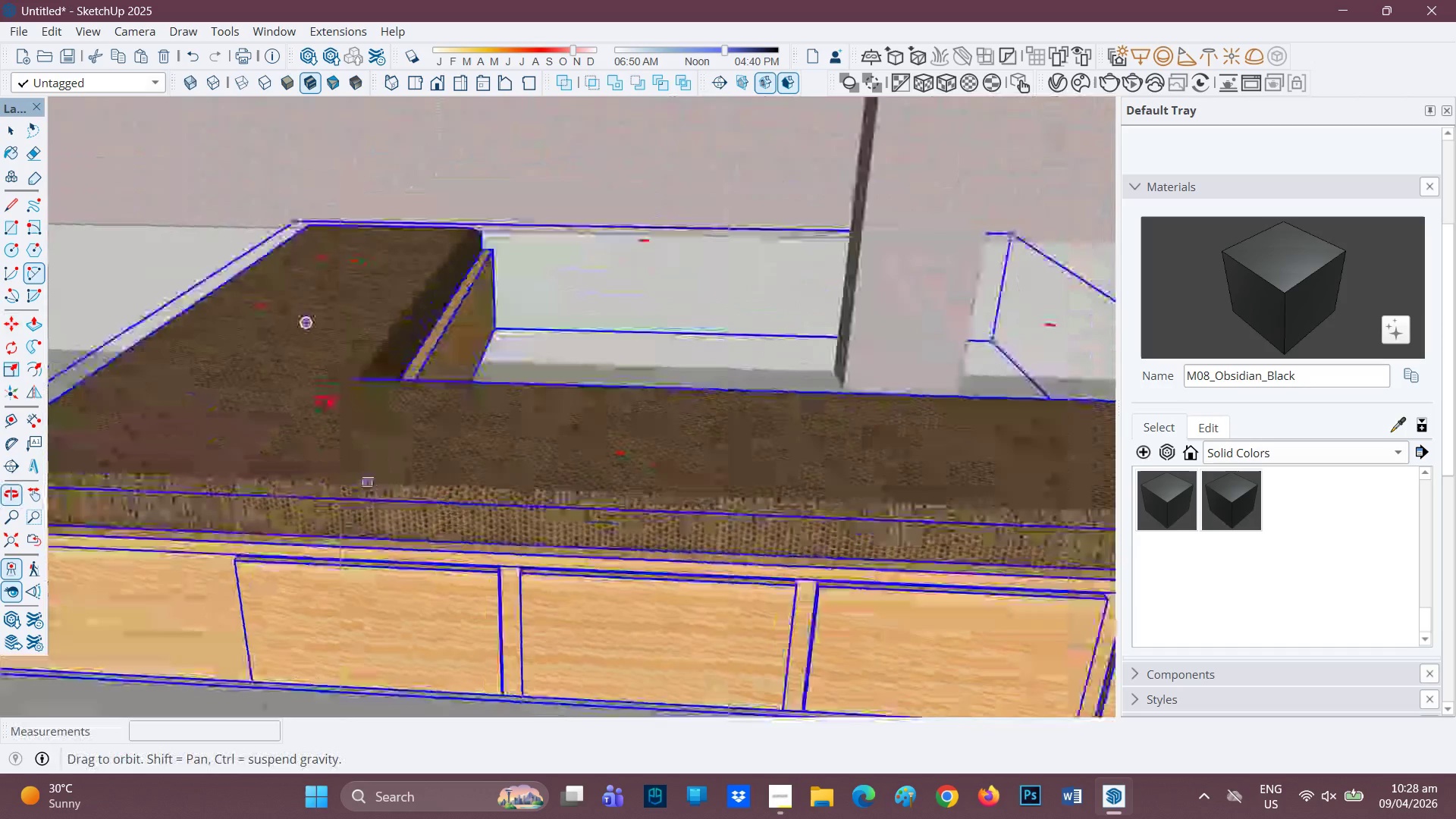 
scroll: coordinate [405, 438], scroll_direction: down, amount: 7.0
 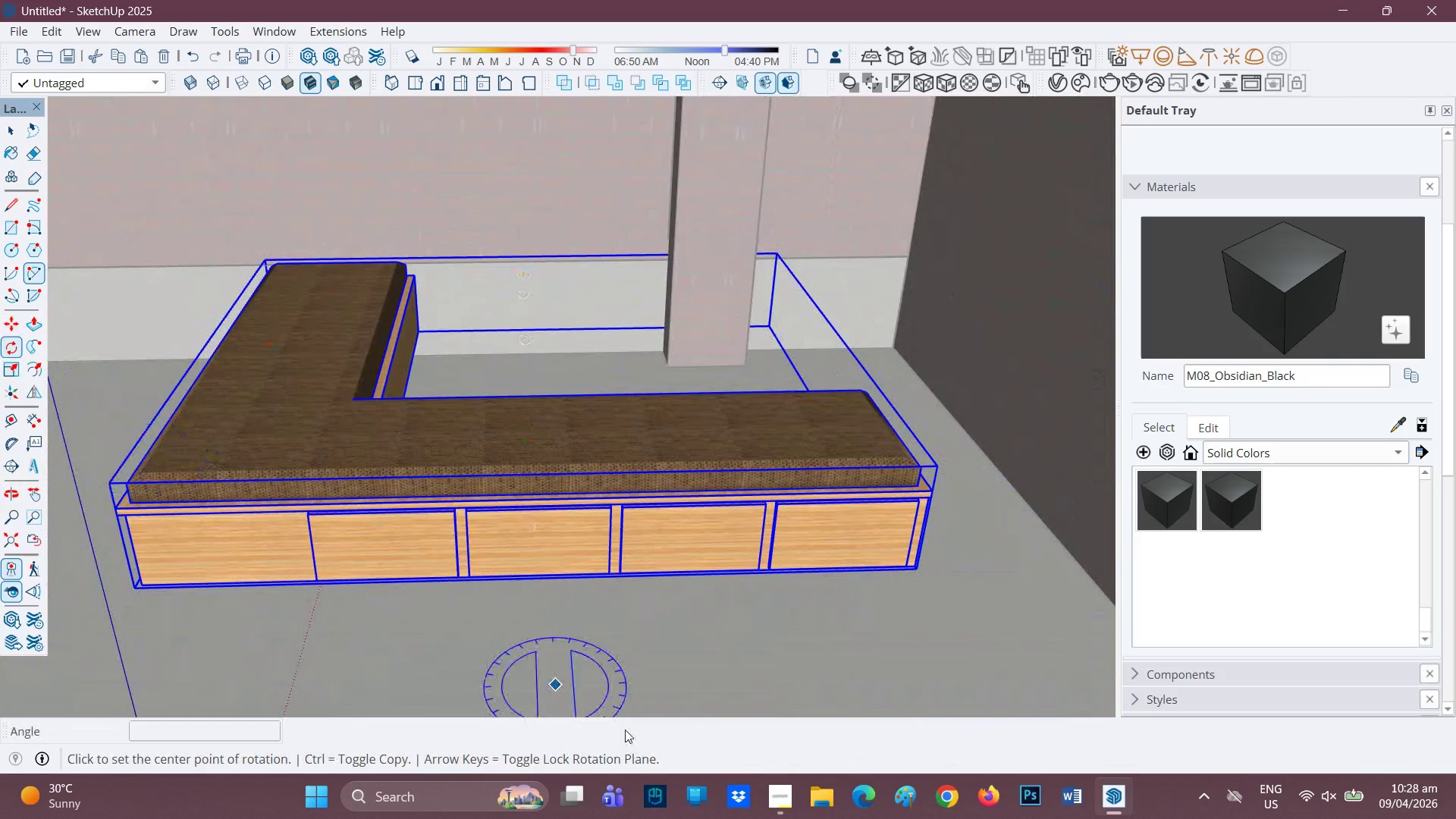 
left_click([628, 639])
 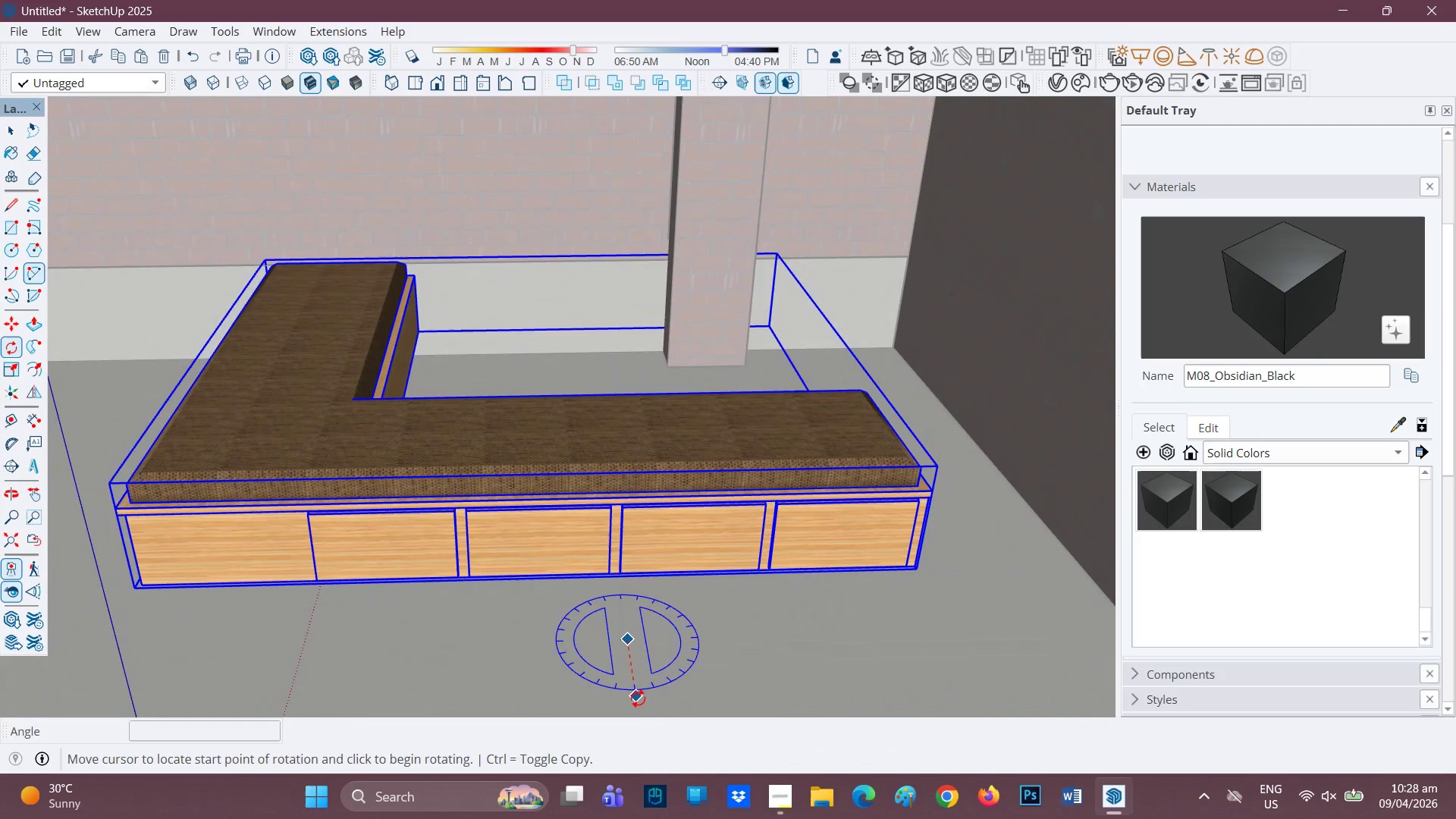 
left_click([638, 698])
 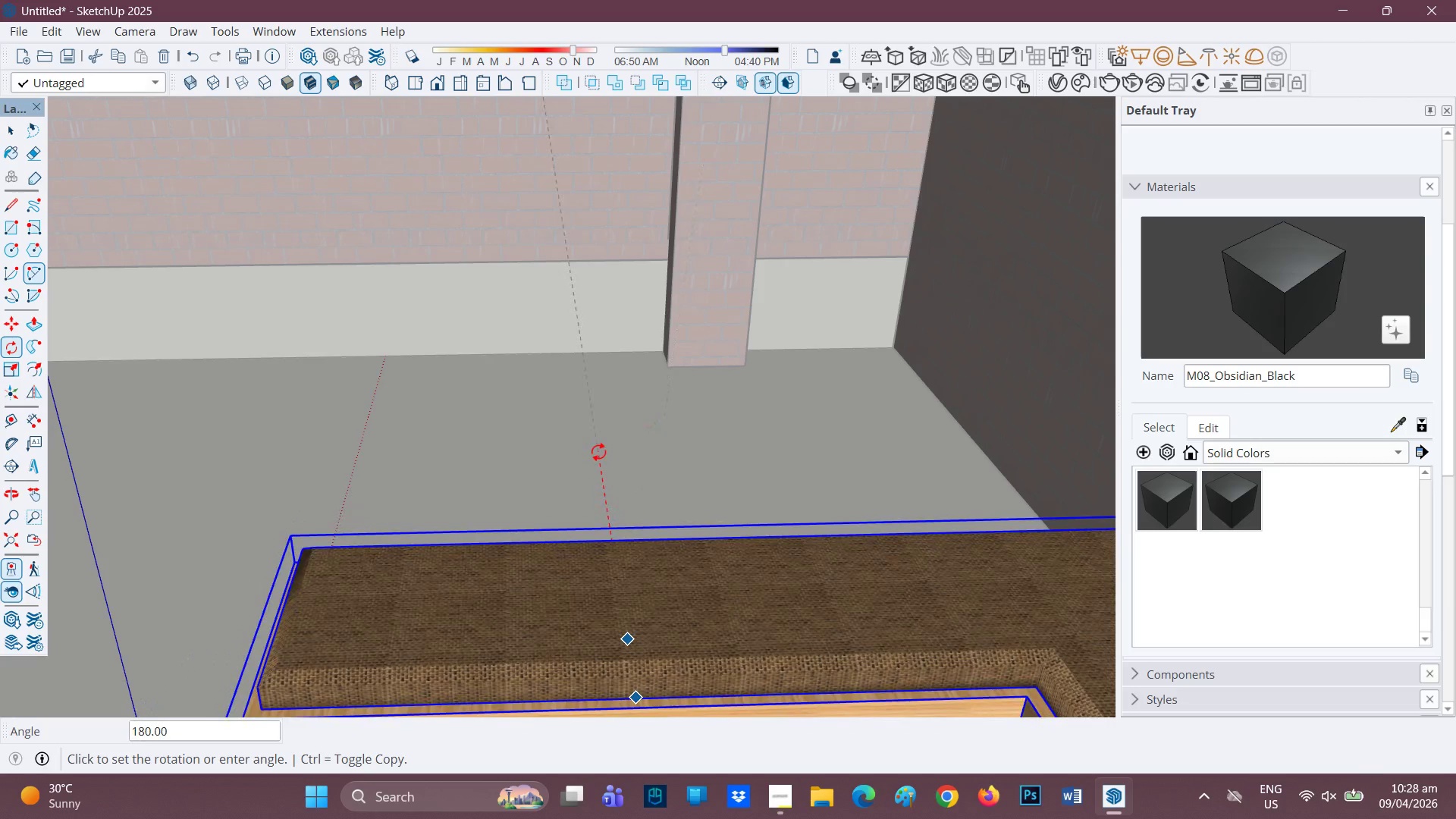 
left_click([603, 447])
 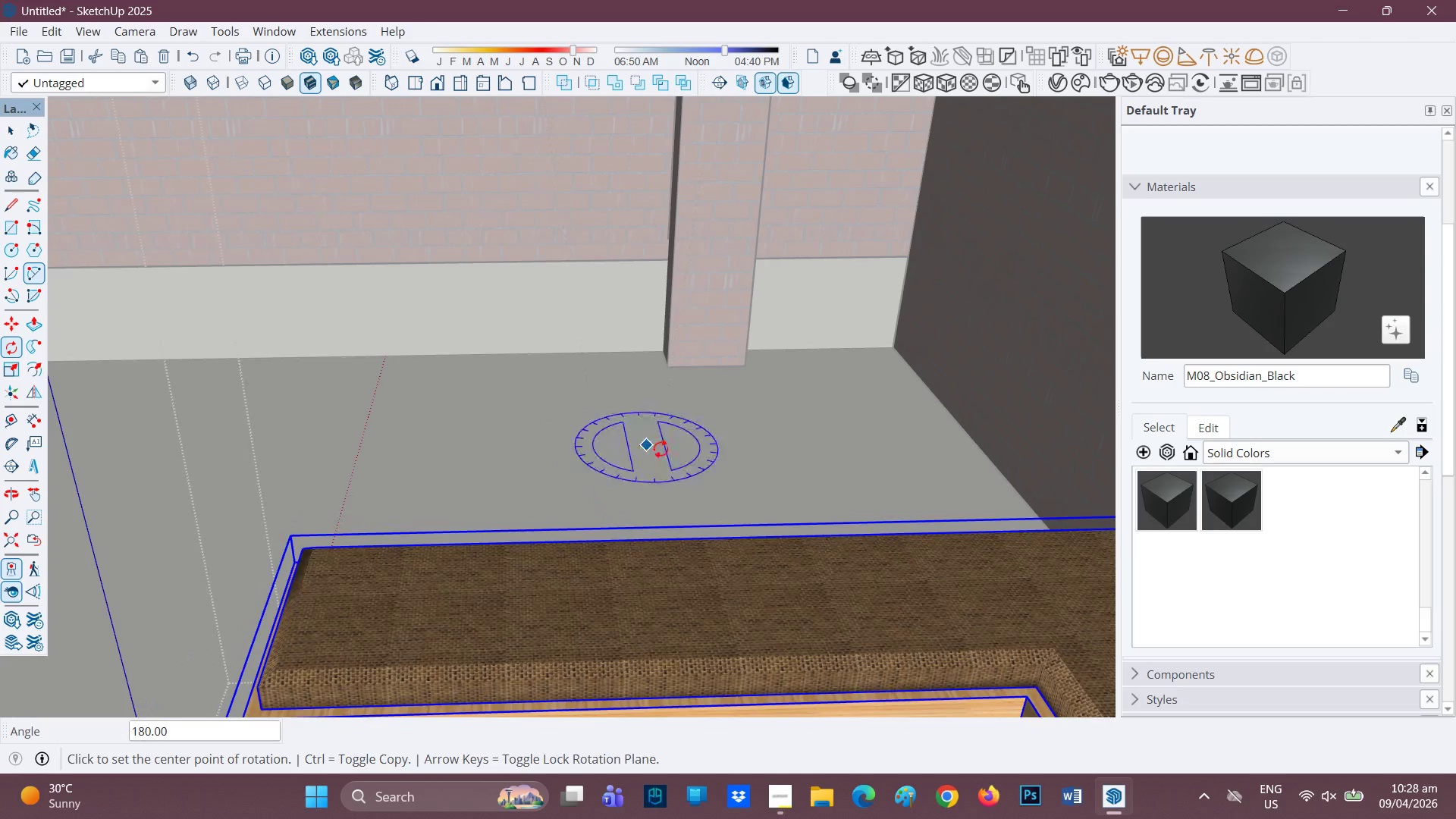 
scroll: coordinate [722, 493], scroll_direction: down, amount: 3.0
 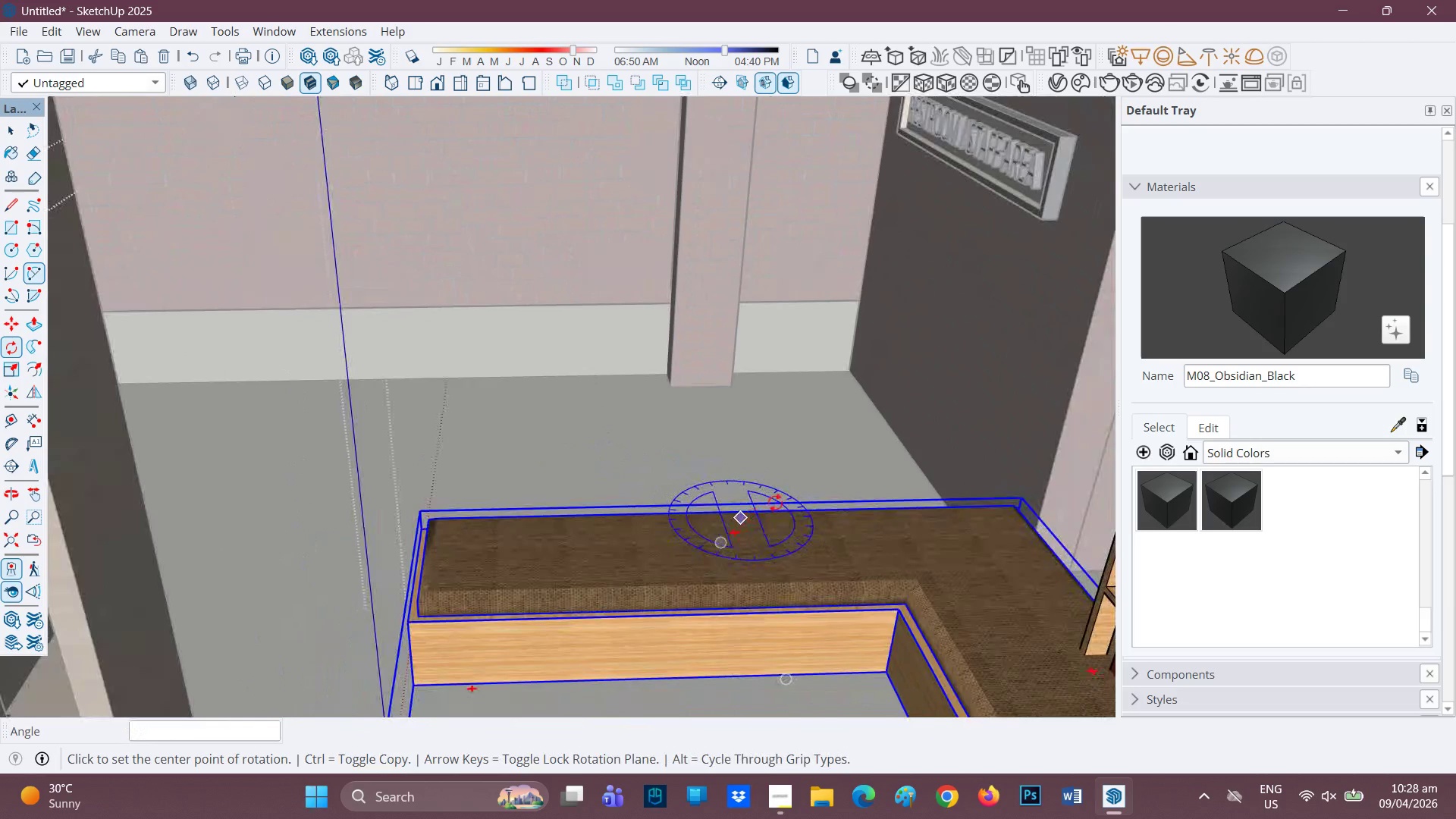 
key(M)
 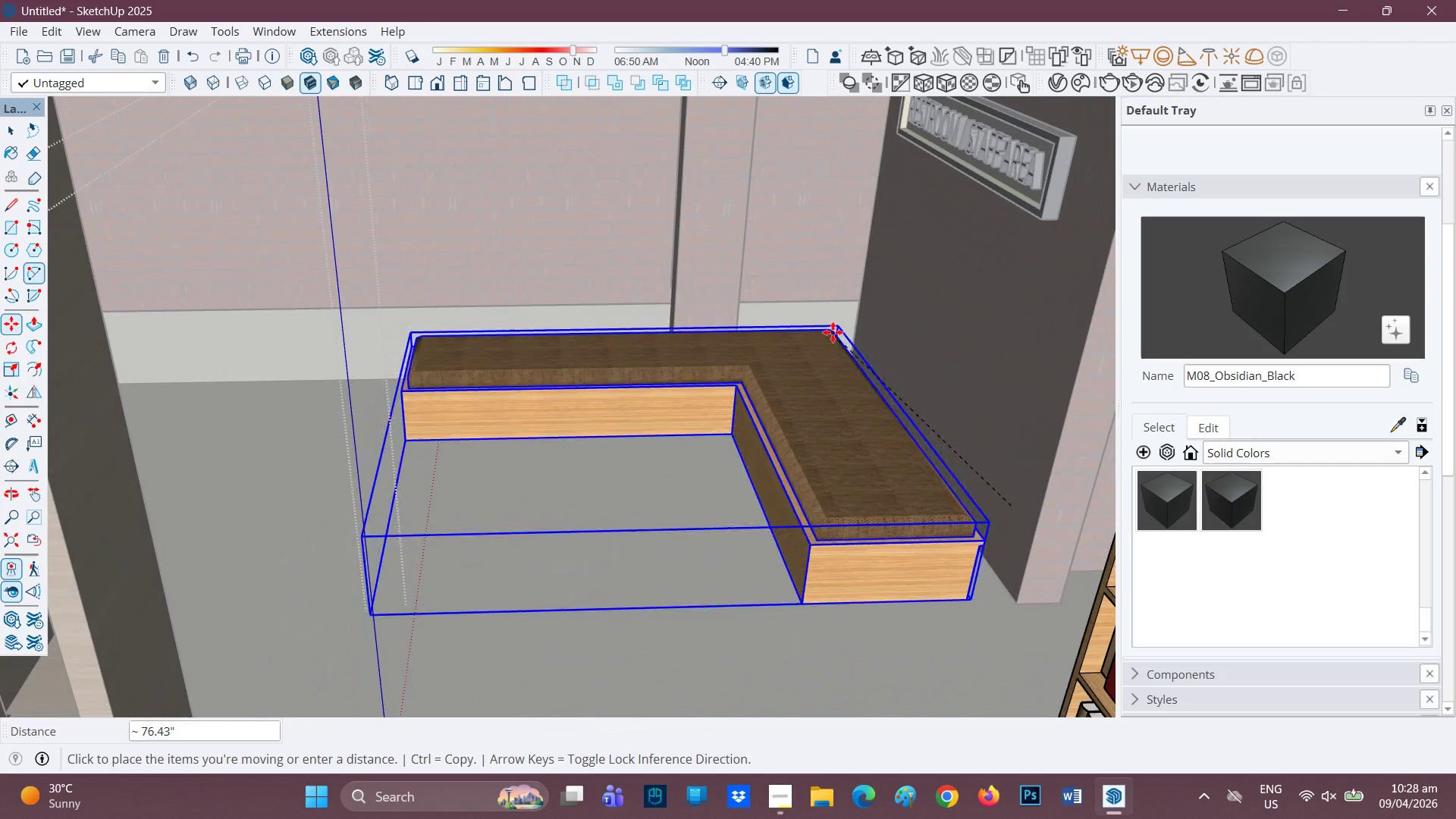 
wait(5.36)
 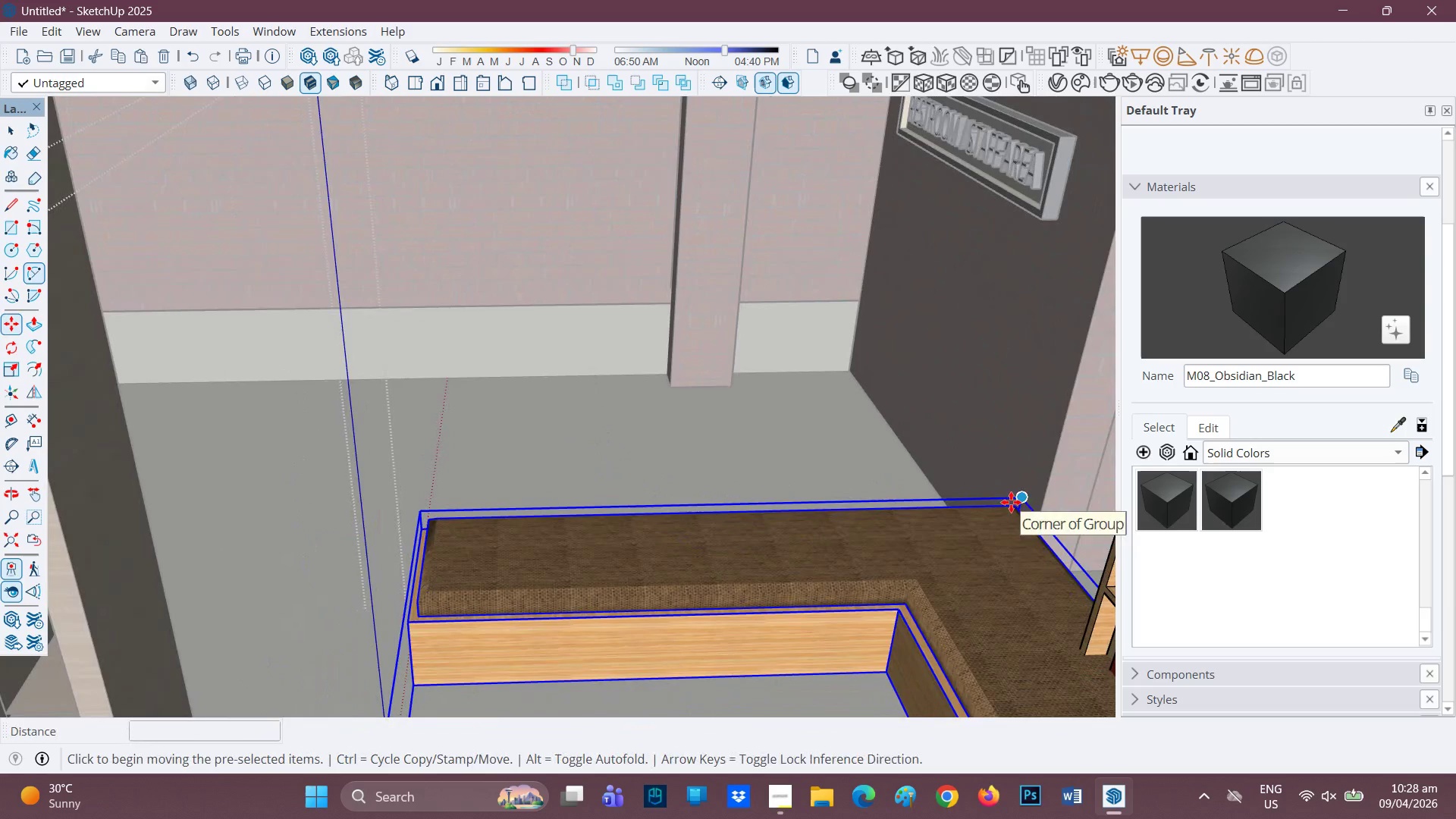 
left_click([850, 325])
 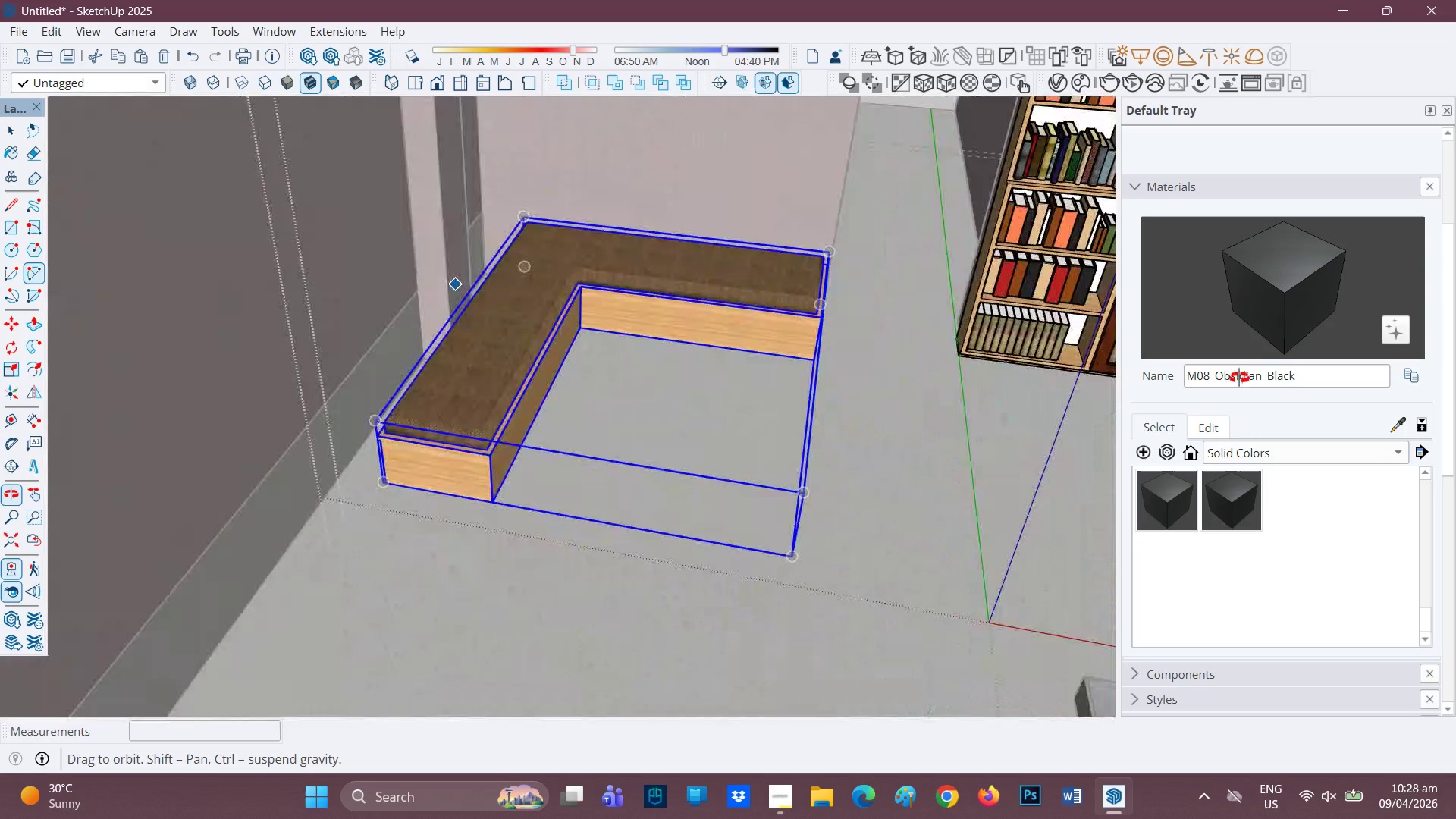 
scroll: coordinate [460, 410], scroll_direction: up, amount: 5.0
 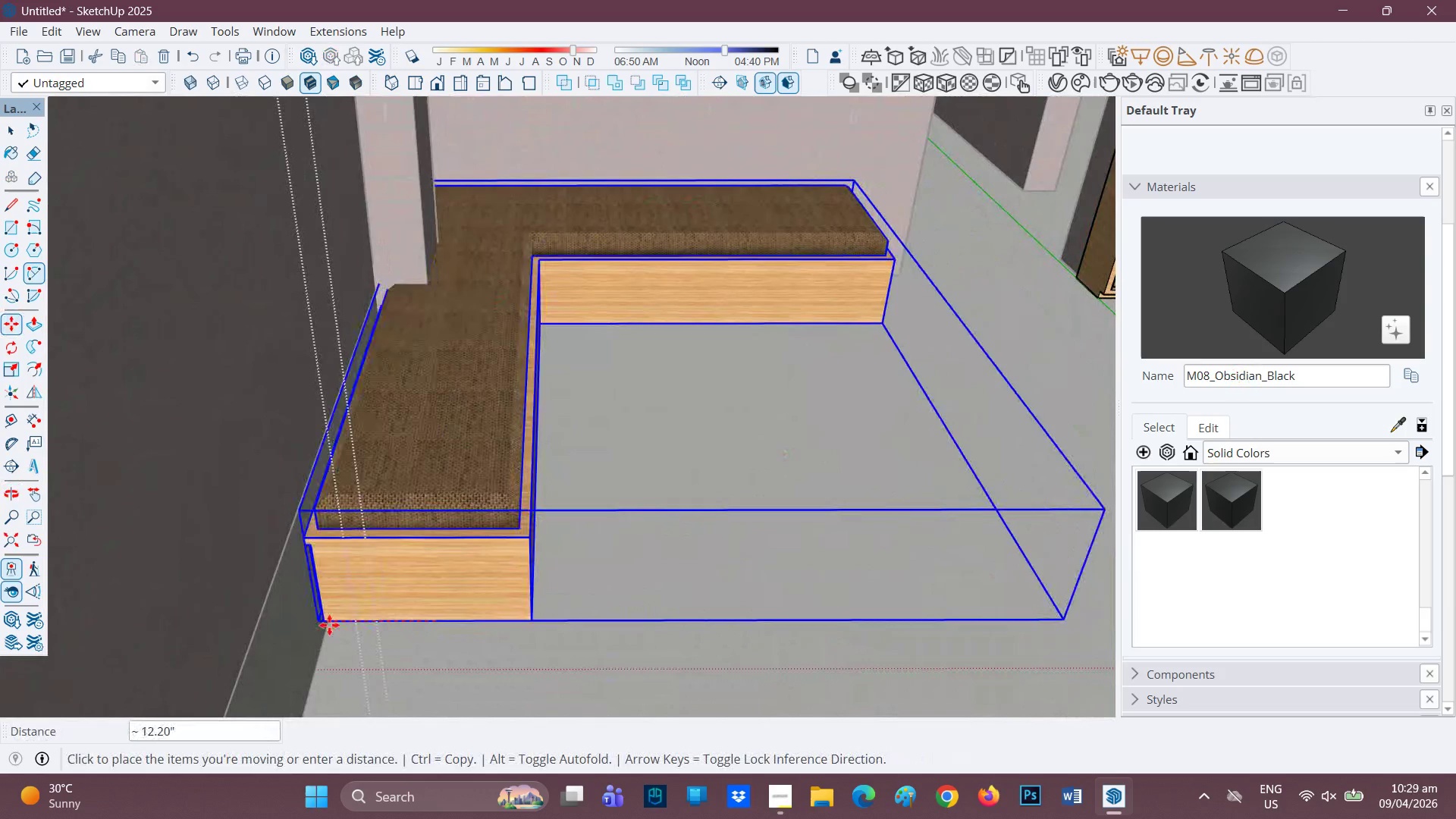 
left_click([331, 627])
 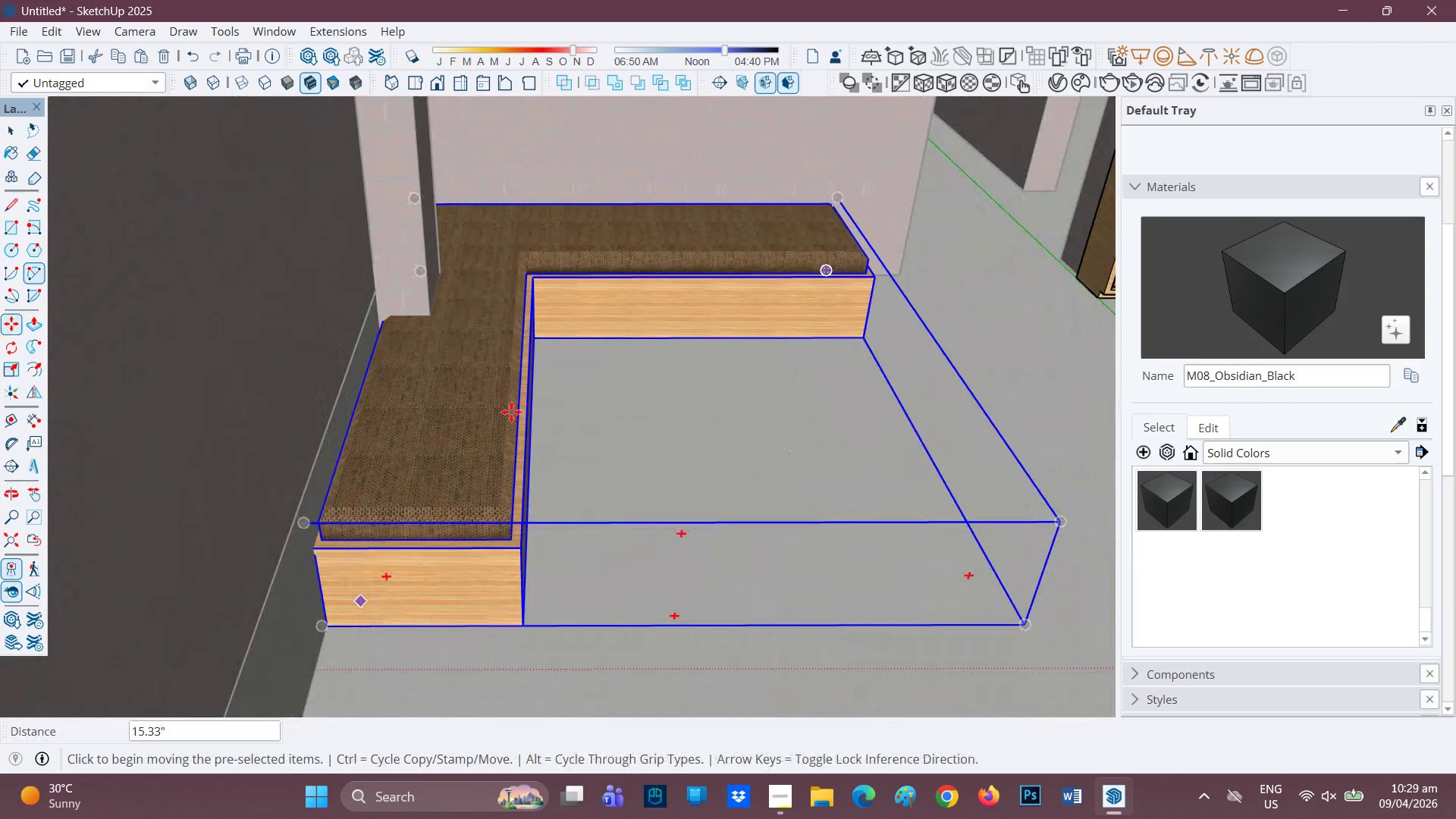 
scroll: coordinate [555, 305], scroll_direction: down, amount: 16.0
 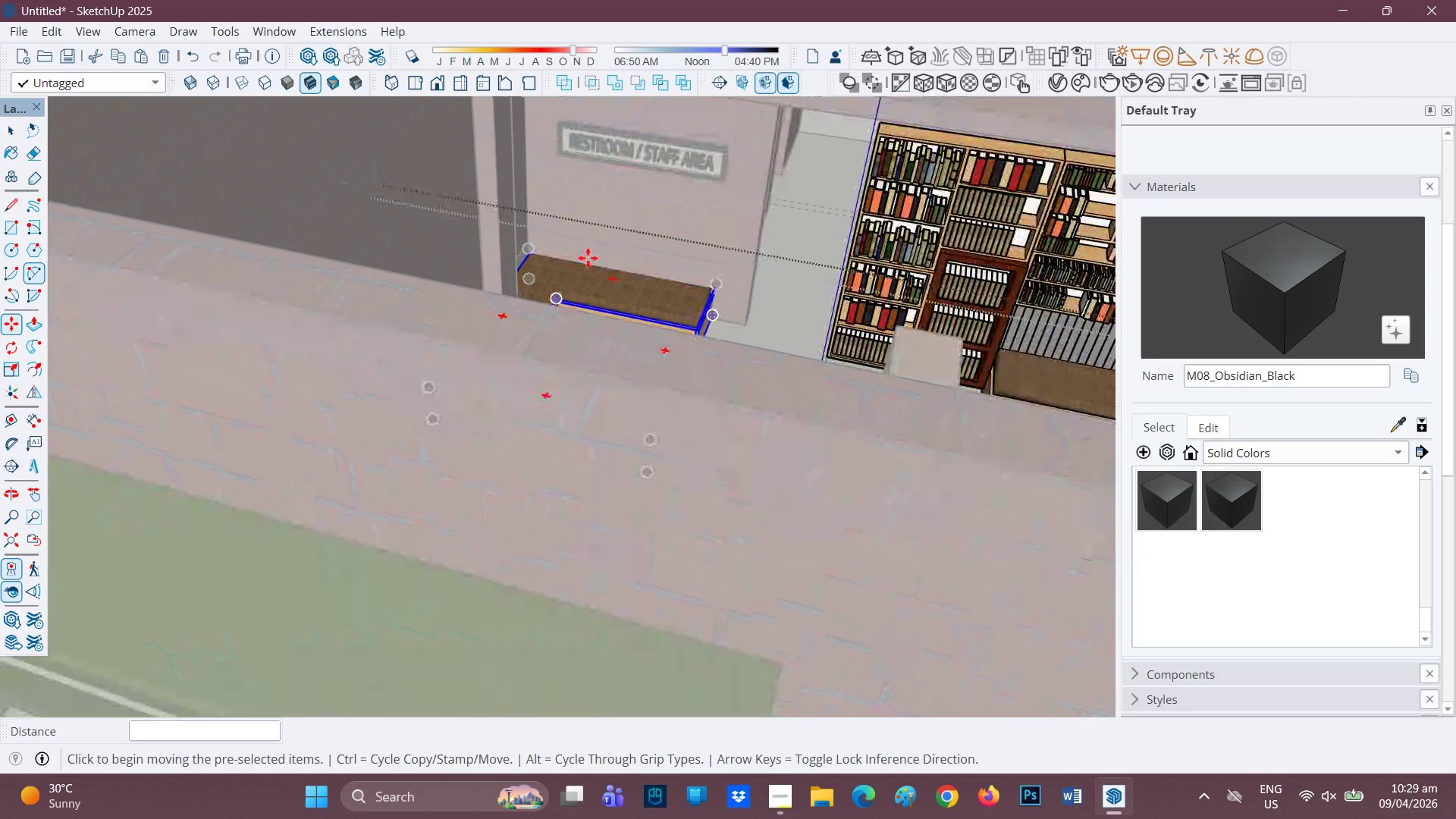 
key(H)
 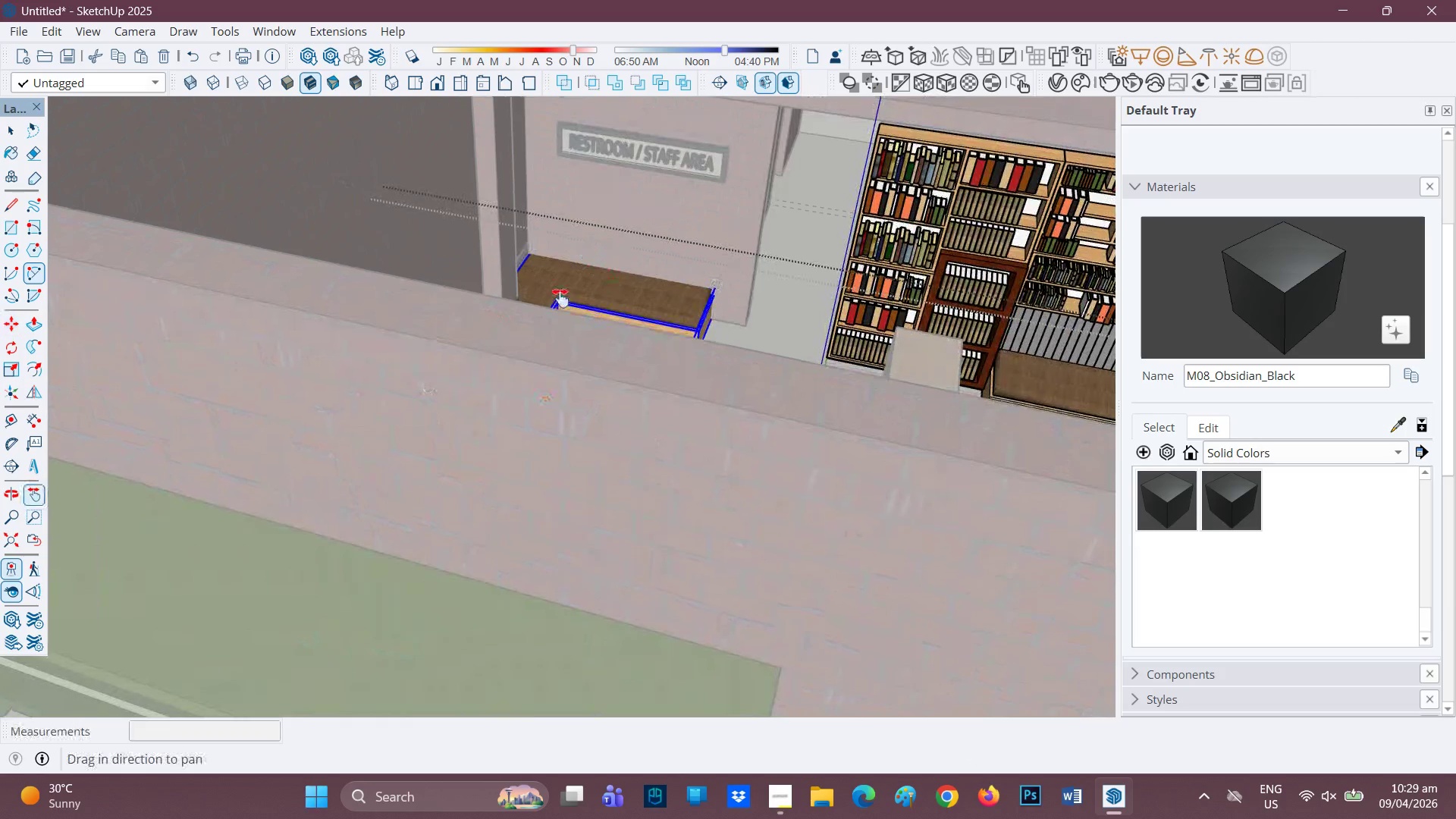 
left_click_drag(start_coordinate=[588, 256], to_coordinate=[501, 375])
 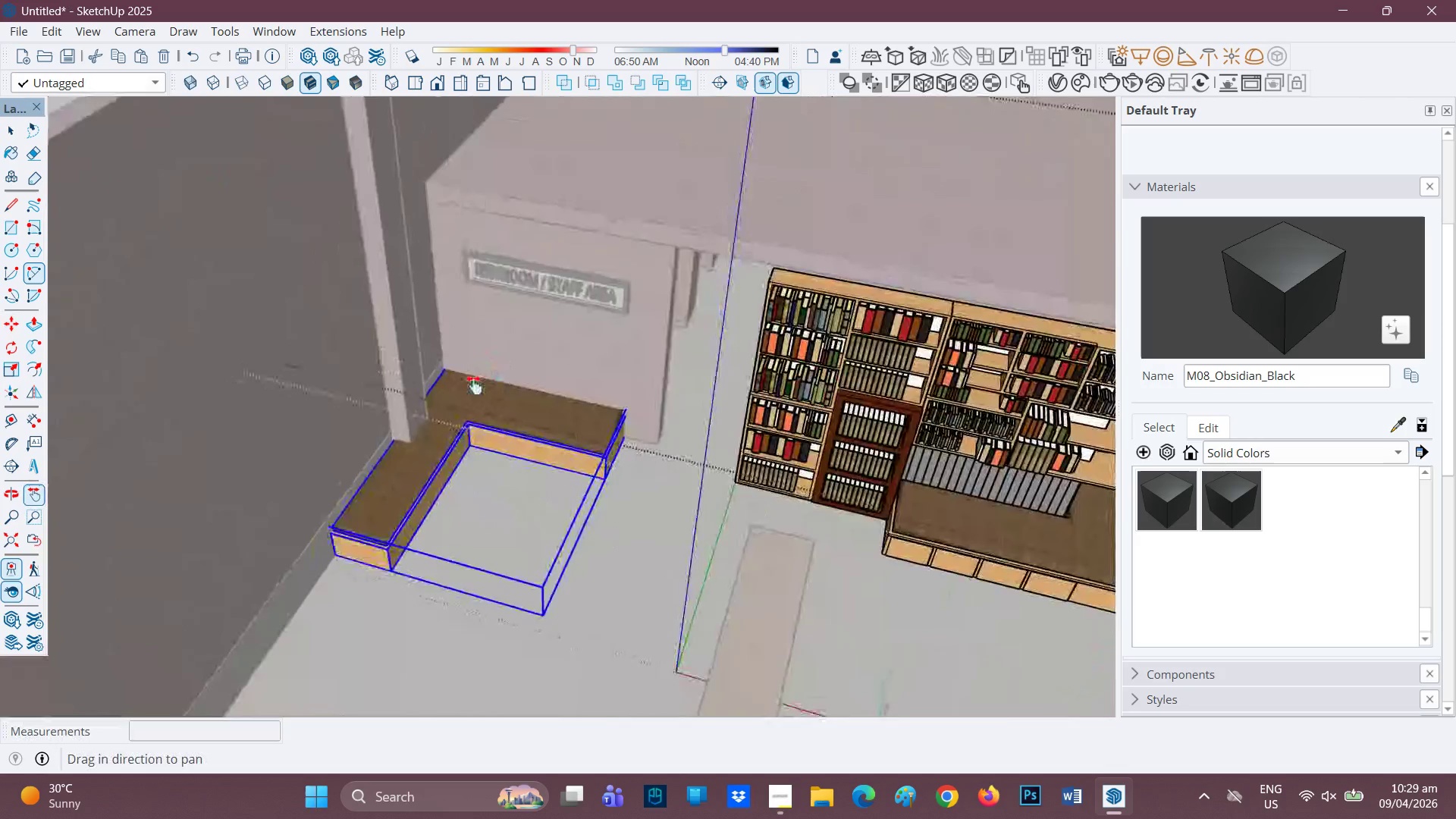 
key(Space)
 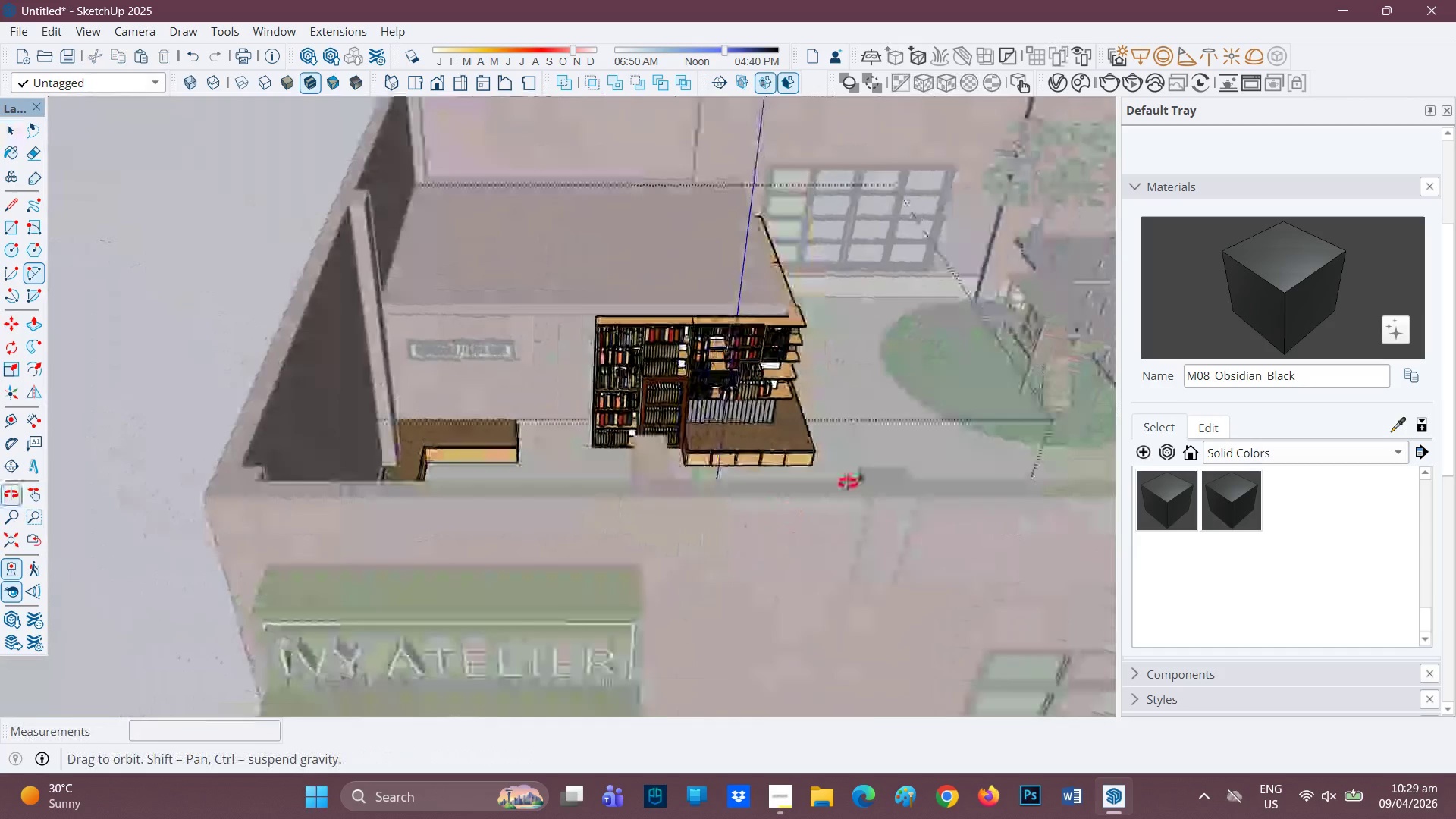 
scroll: coordinate [475, 388], scroll_direction: down, amount: 6.0
 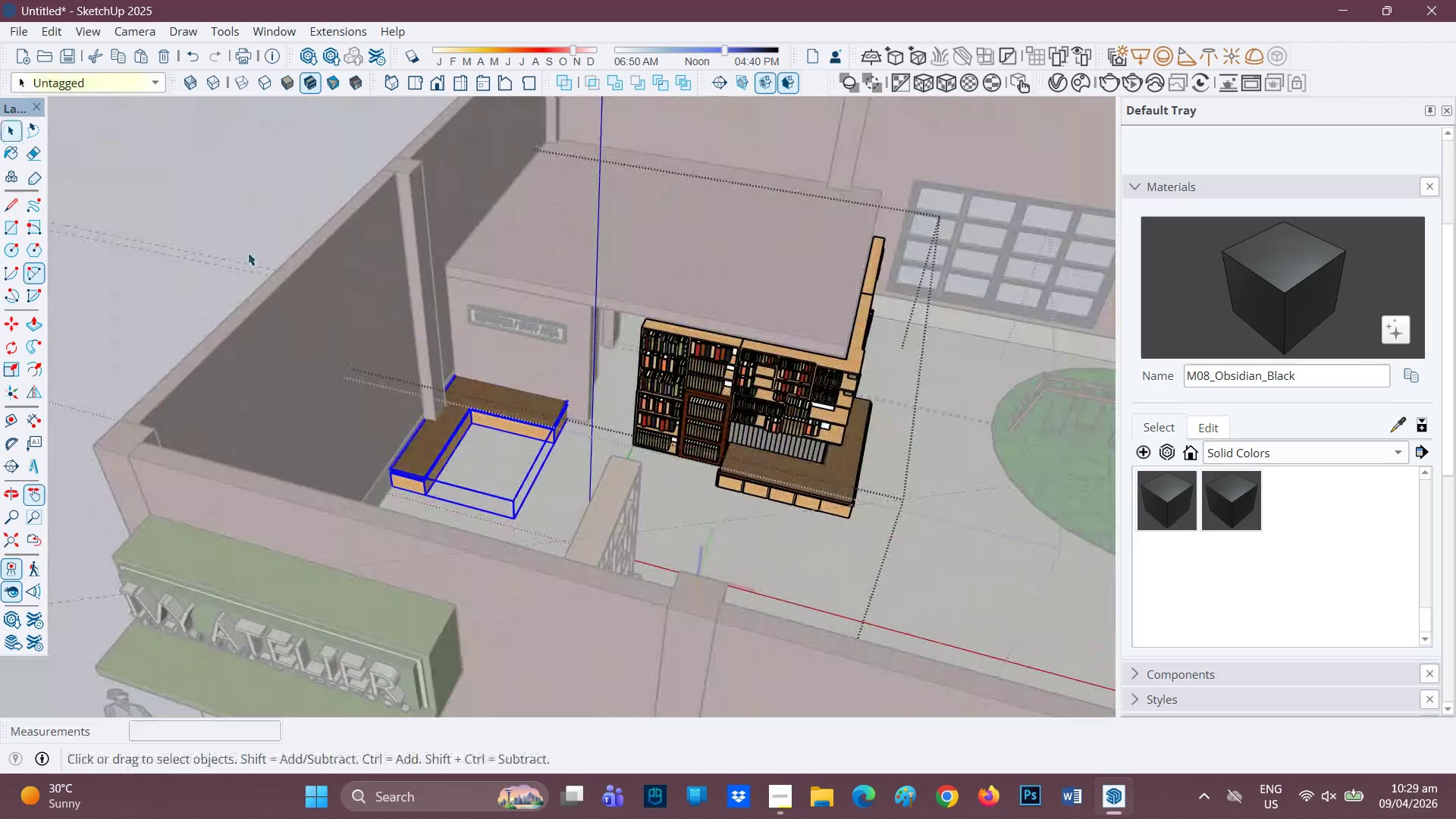 
key(Space)
 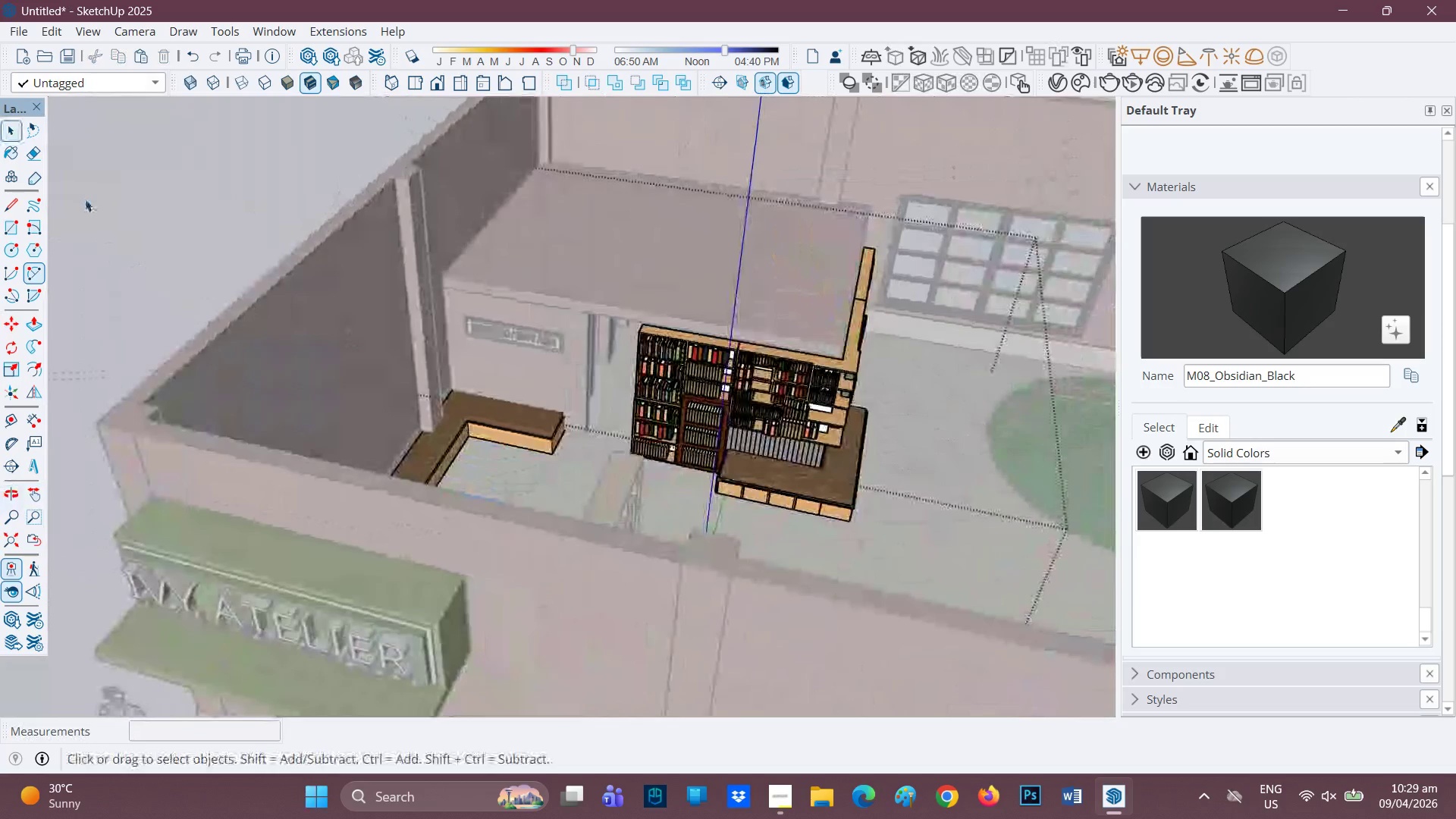 
left_click([85, 199])
 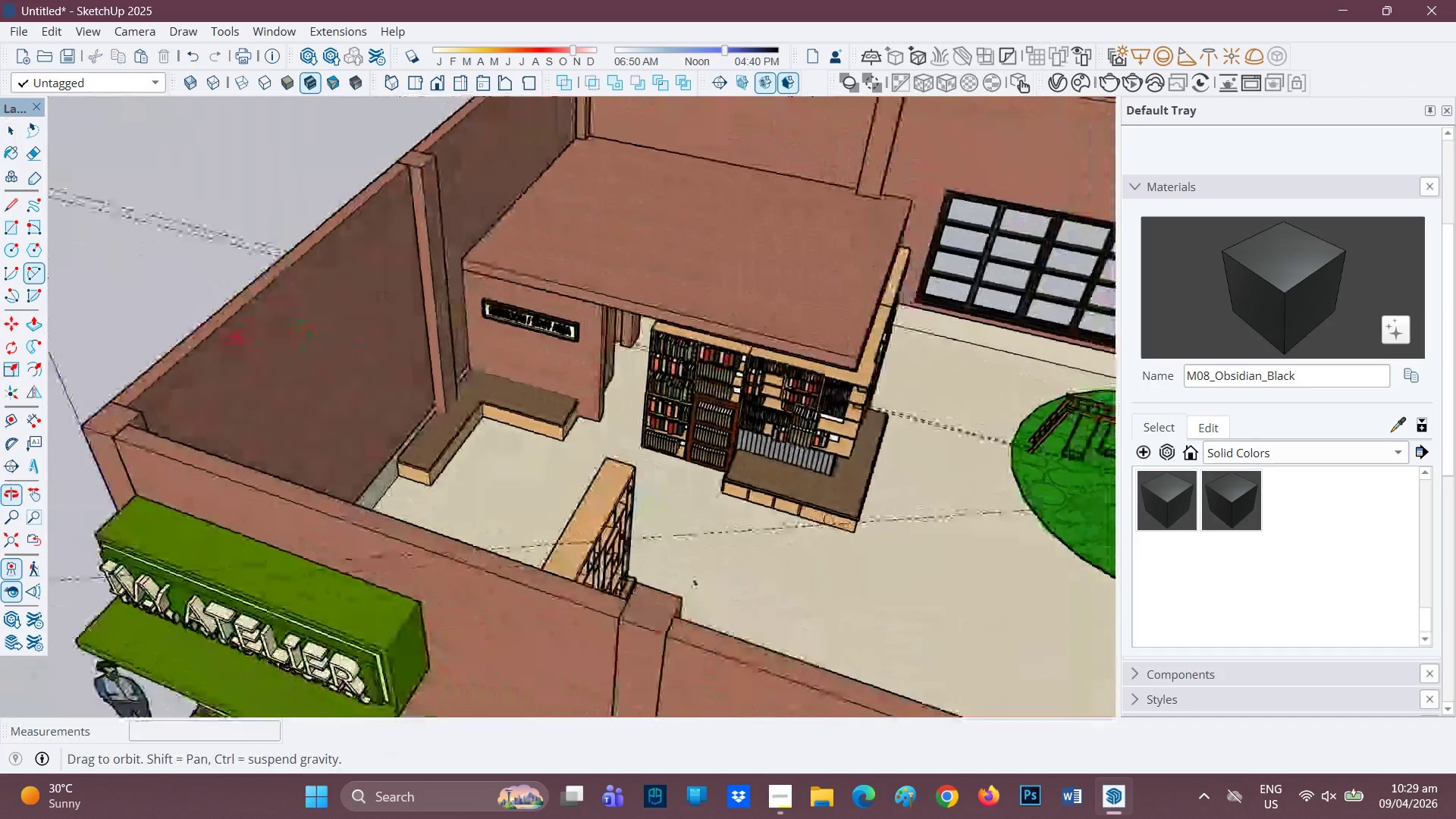 
scroll: coordinate [284, 367], scroll_direction: down, amount: 2.0
 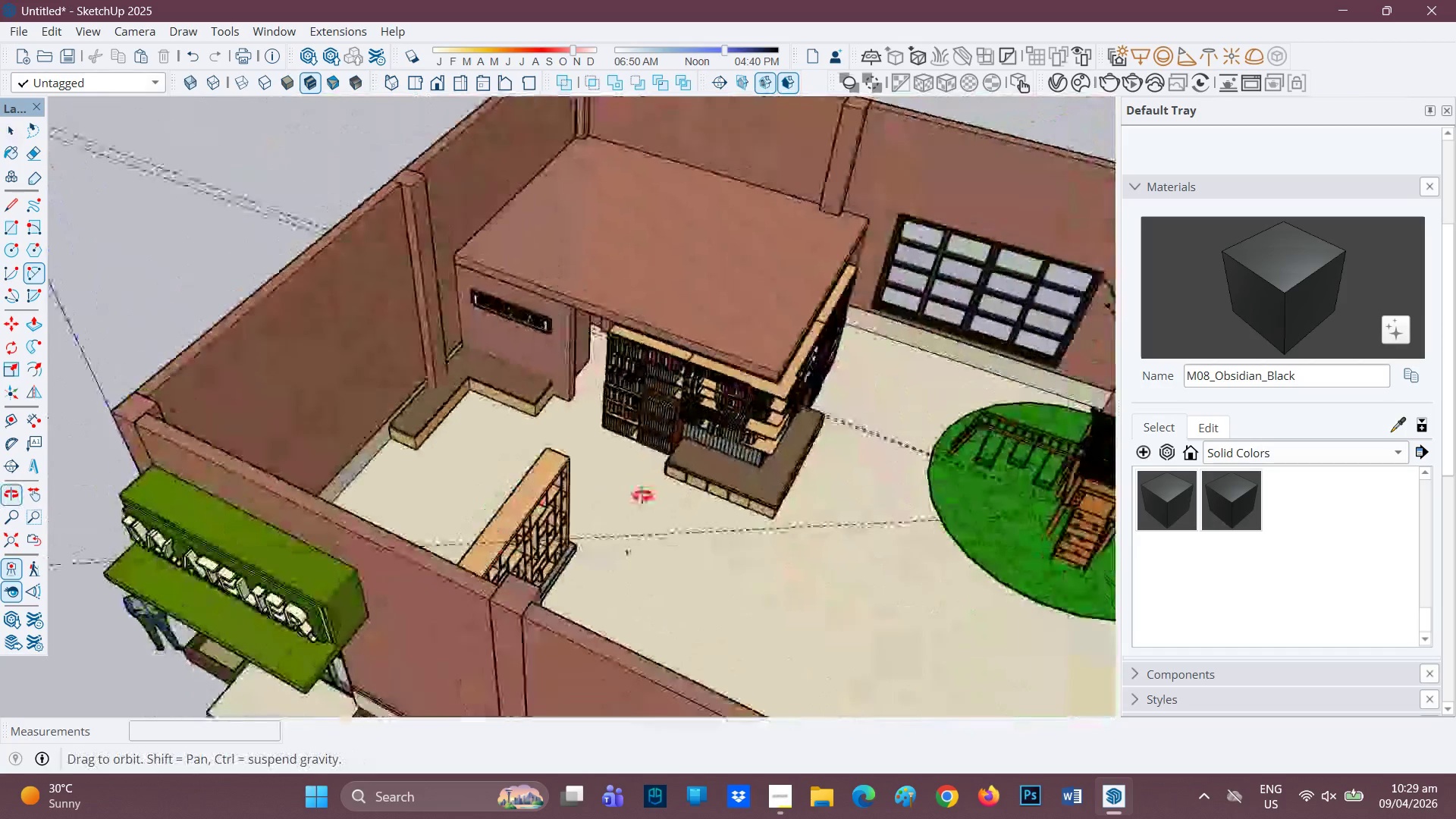 
wait(6.31)
 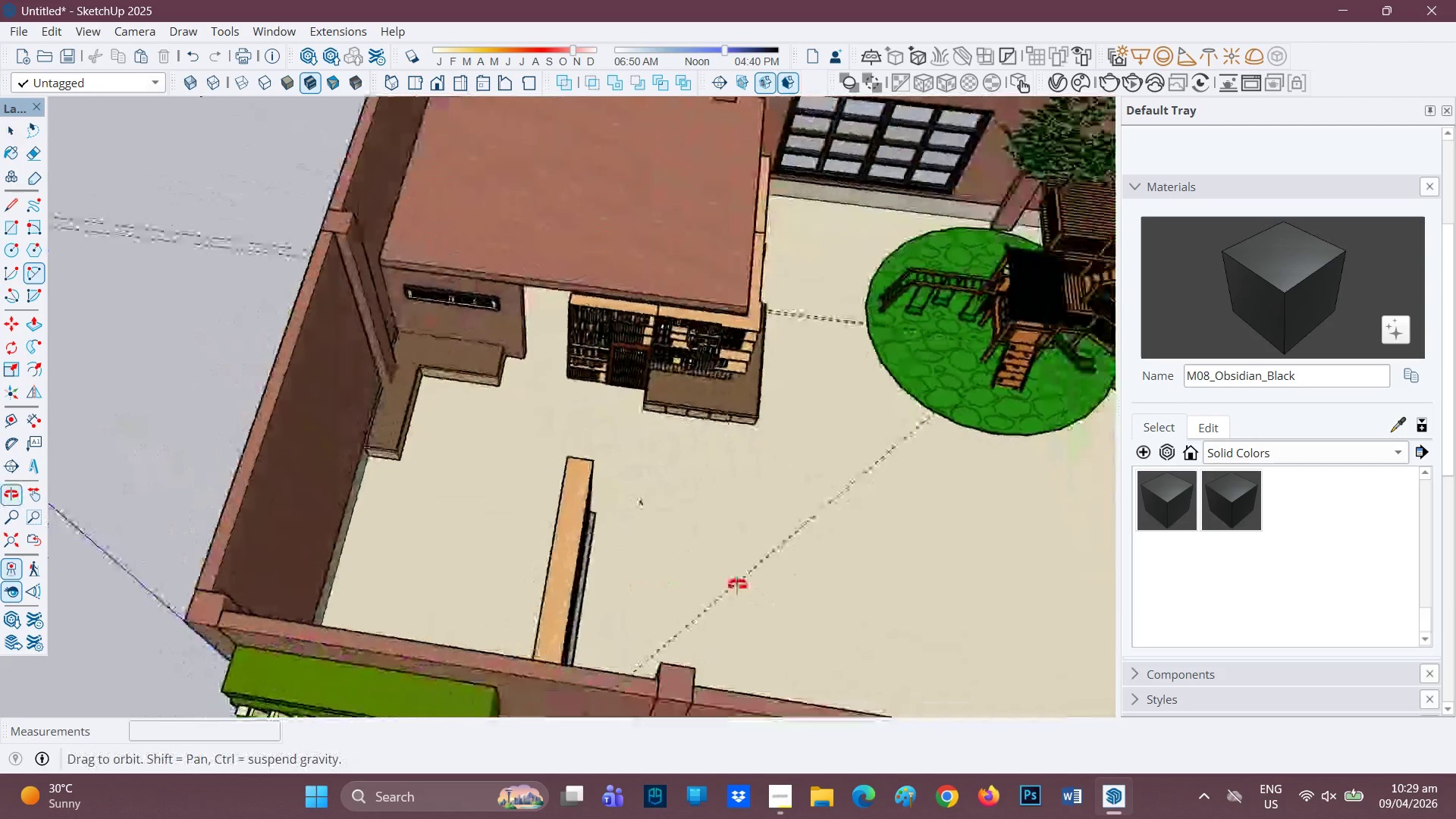 
scroll: coordinate [579, 403], scroll_direction: down, amount: 1.0
 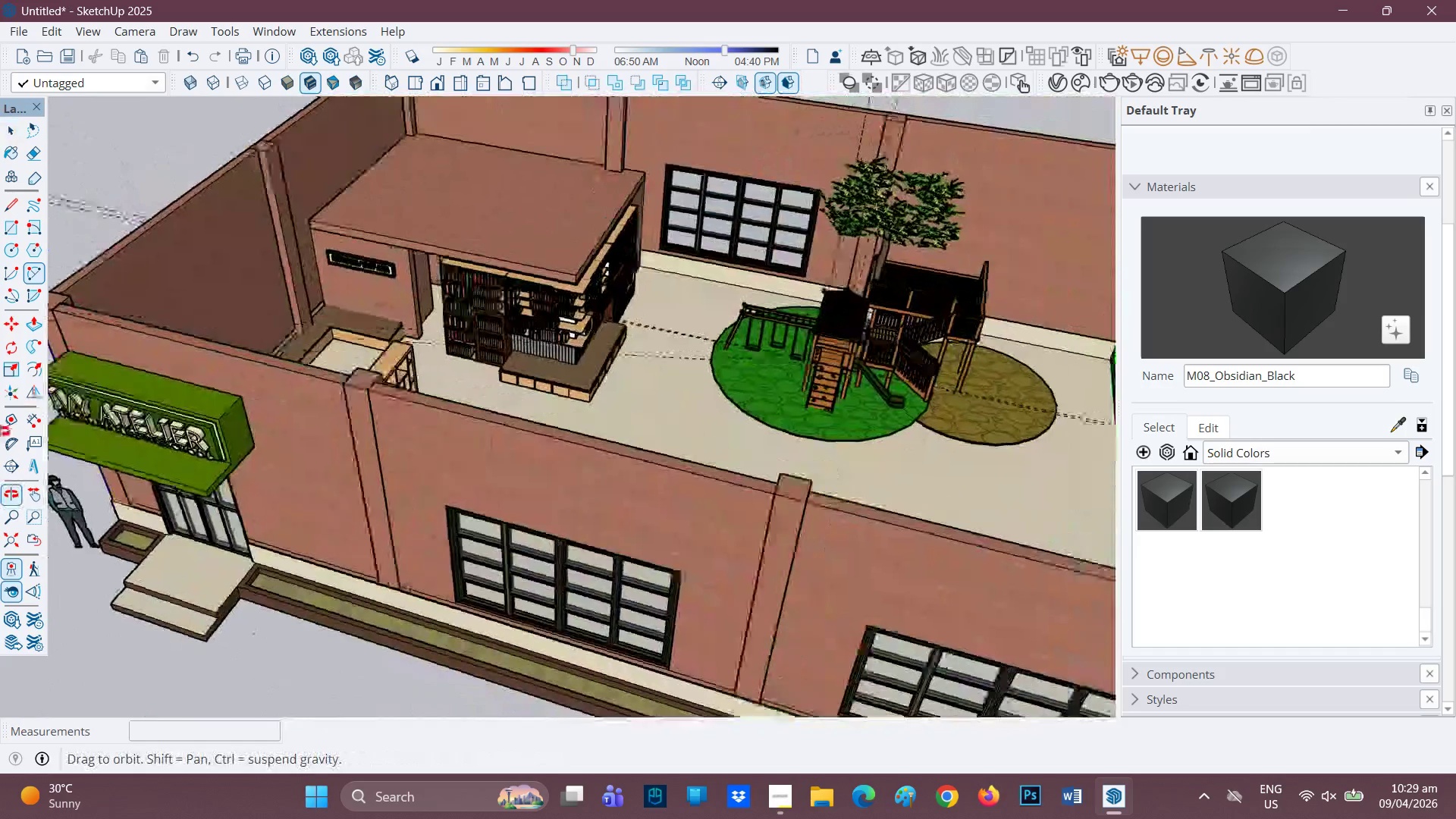 
scroll: coordinate [704, 312], scroll_direction: up, amount: 3.0
 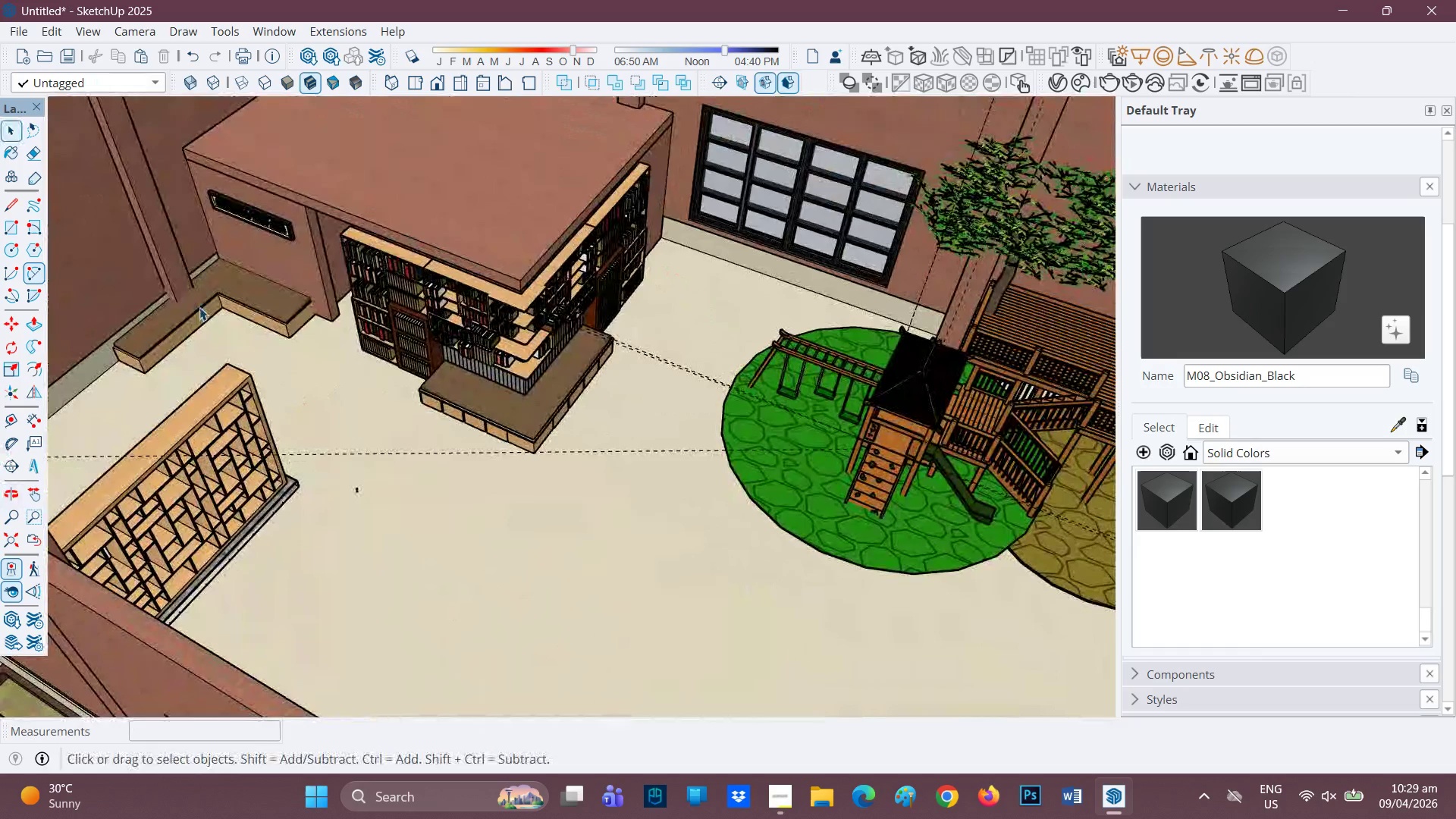 
left_click([257, 300])
 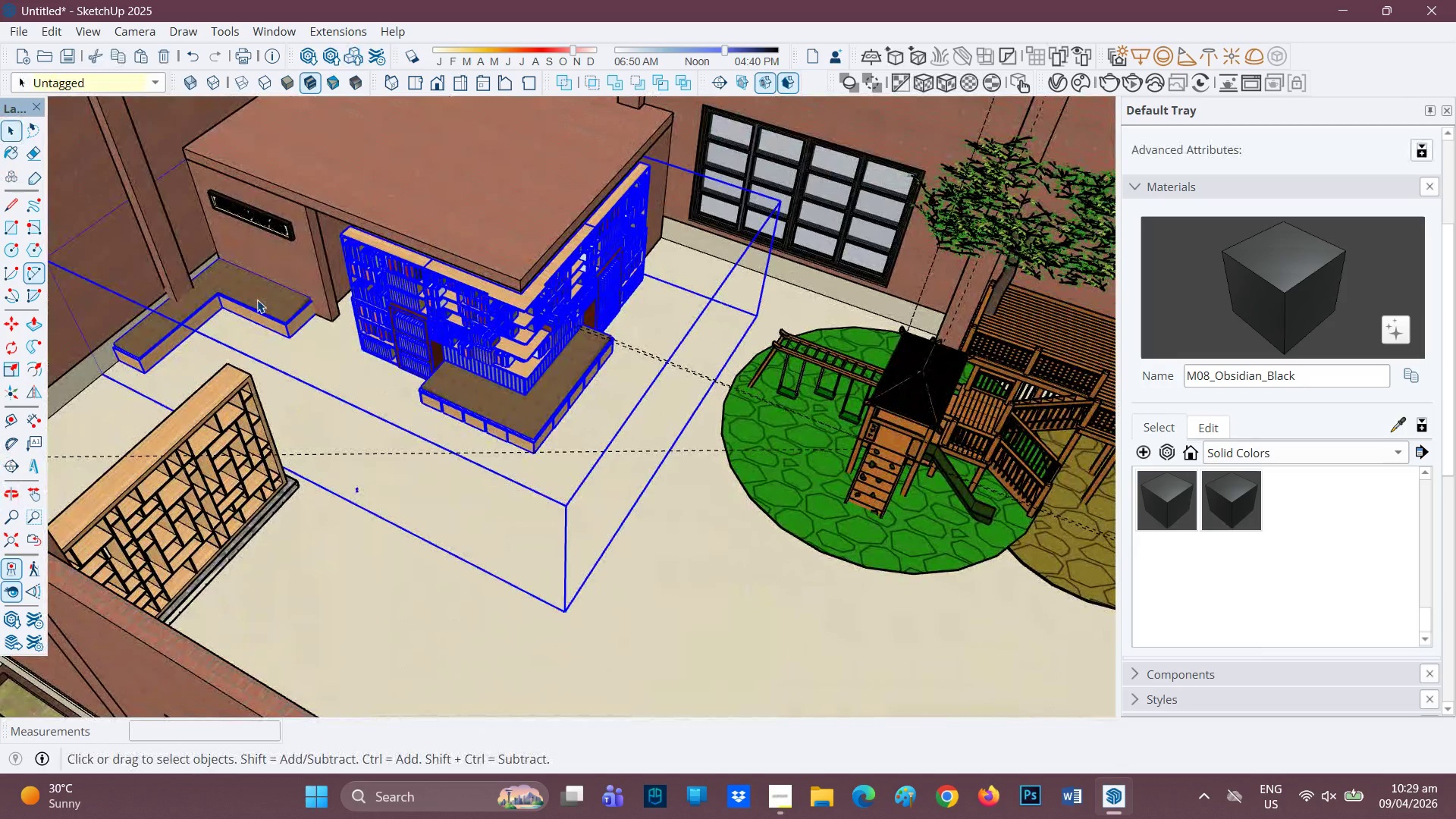 
left_click([257, 300])
 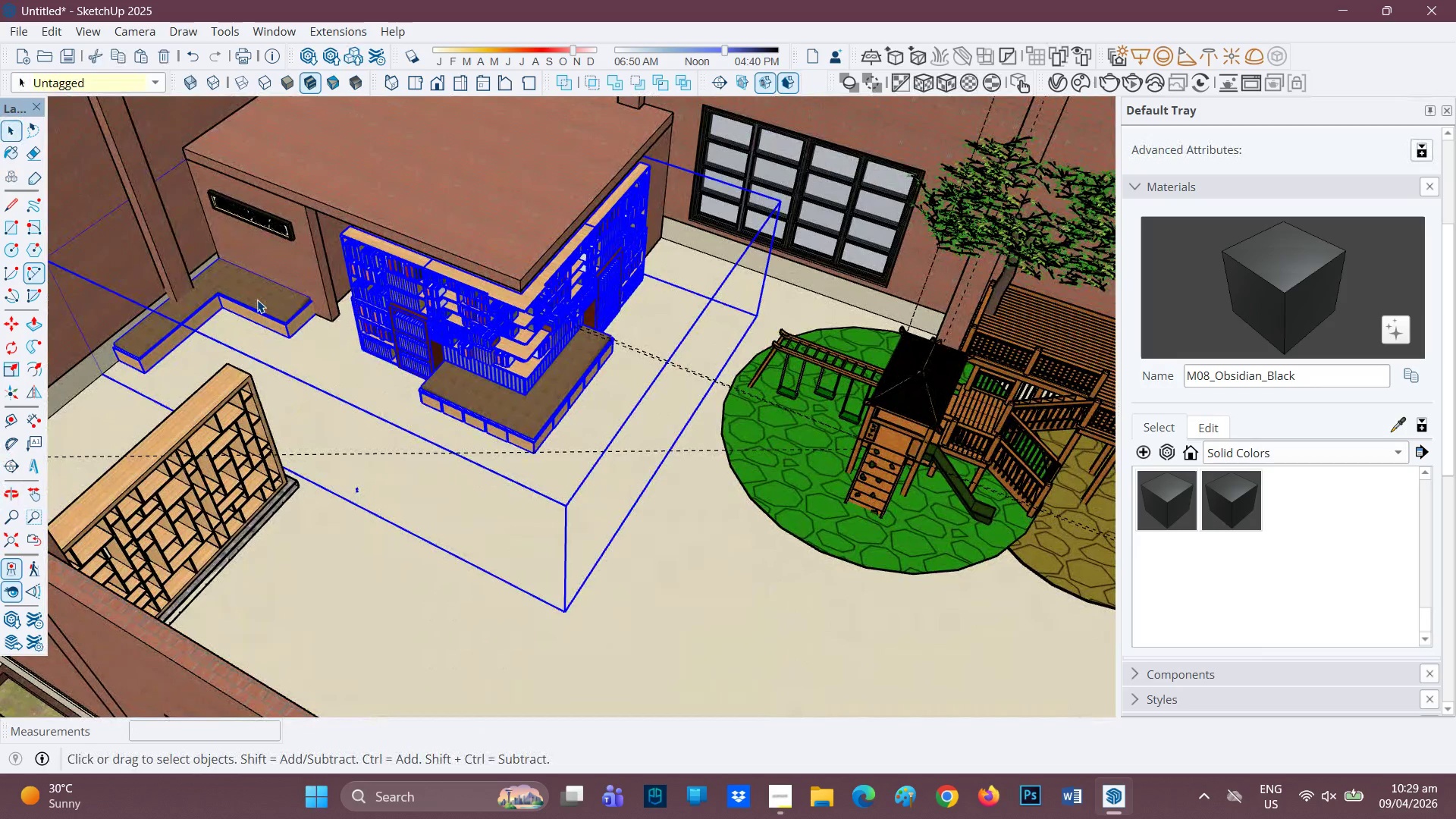 
left_click([257, 300])
 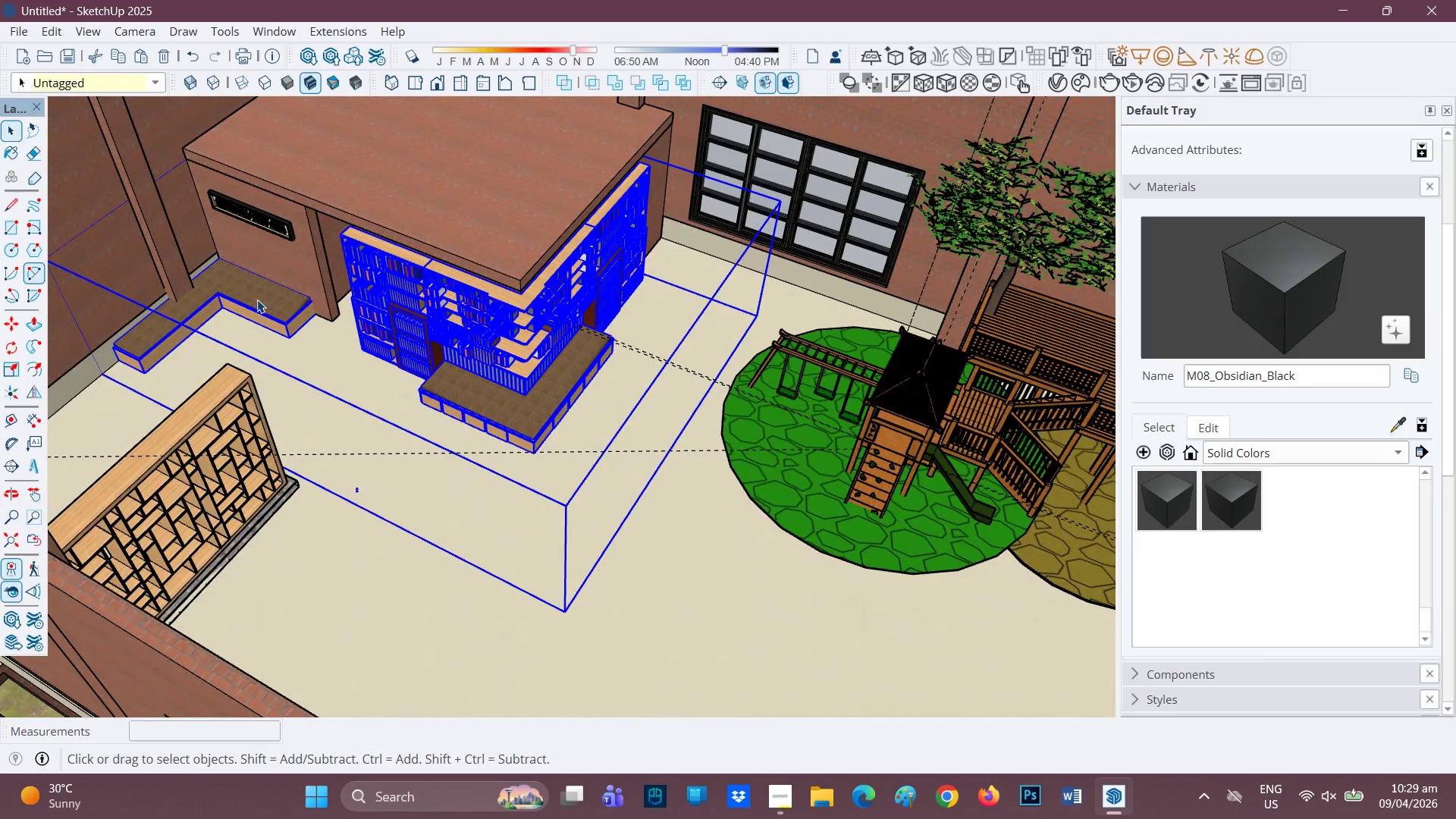 
double_click([257, 300])
 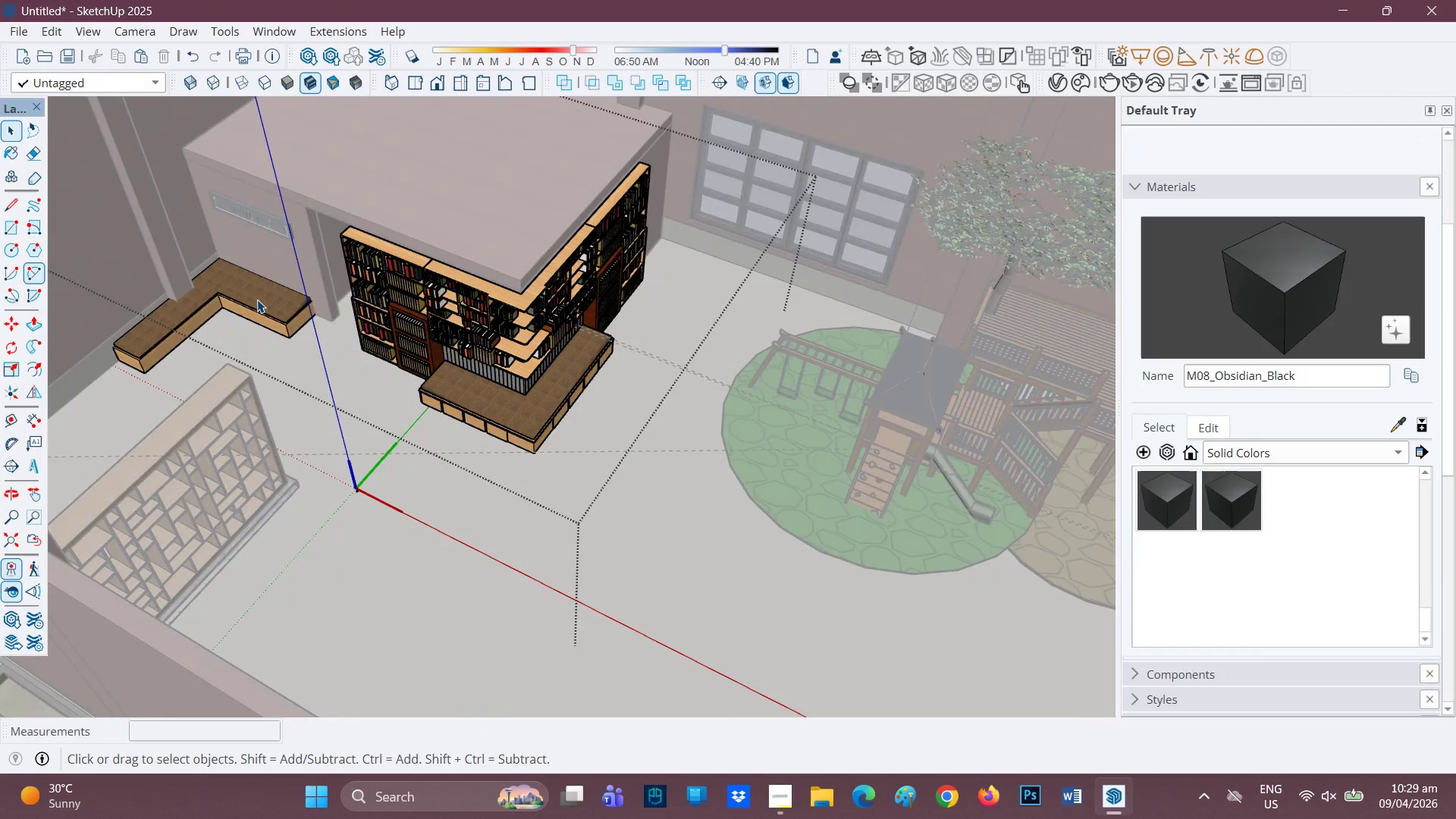 
left_click([257, 300])
 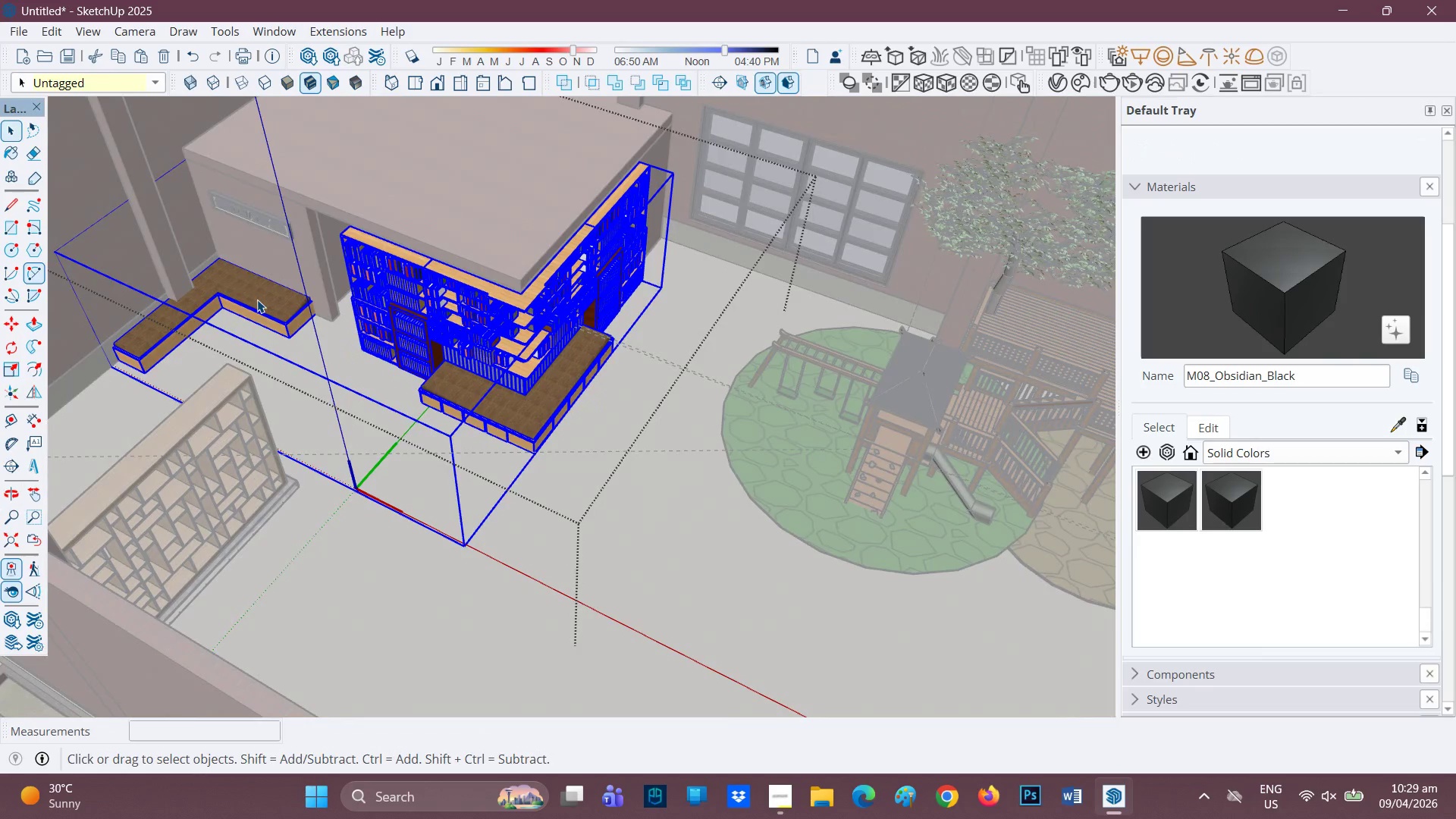 
double_click([257, 300])
 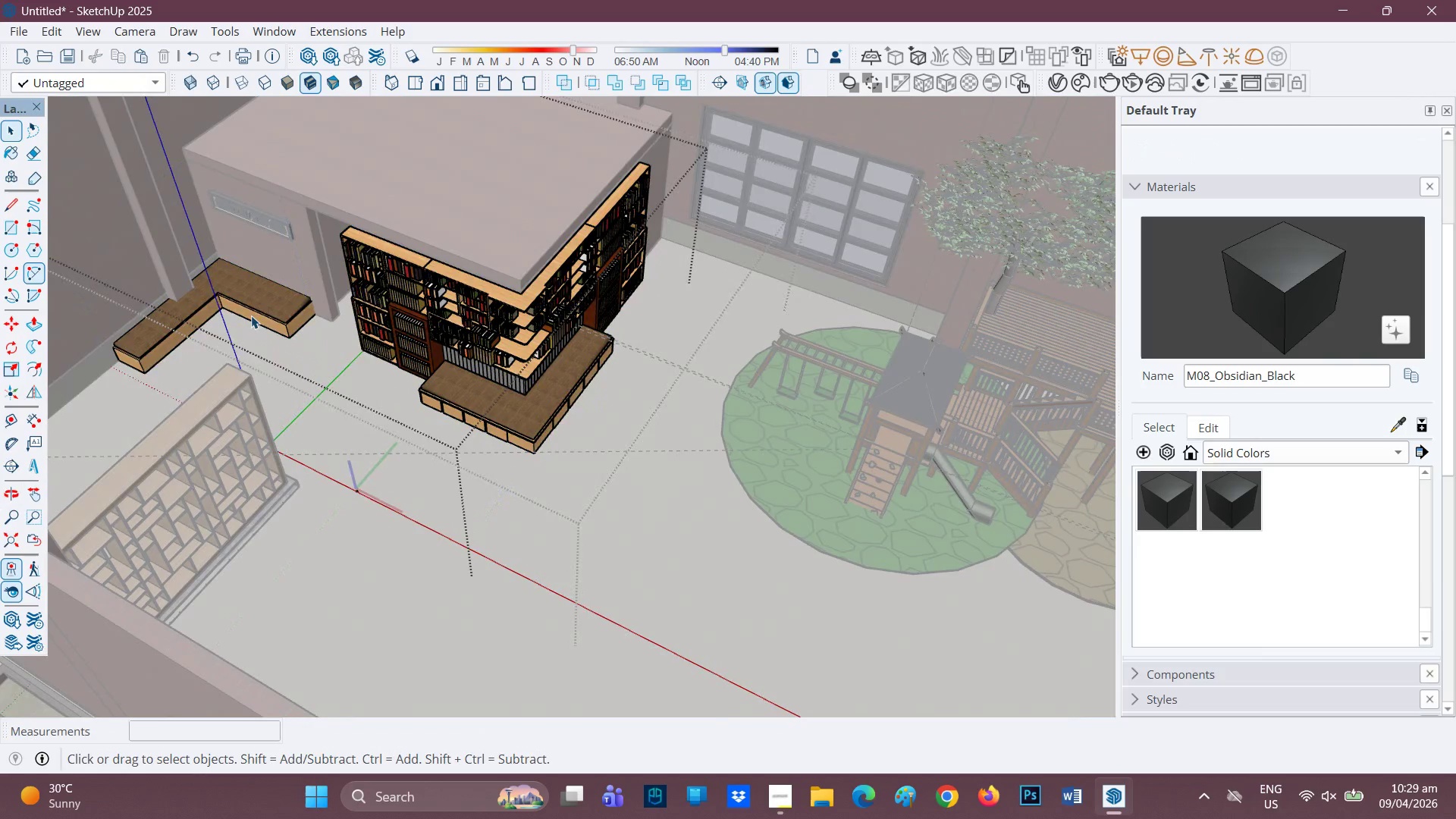 
double_click([251, 315])
 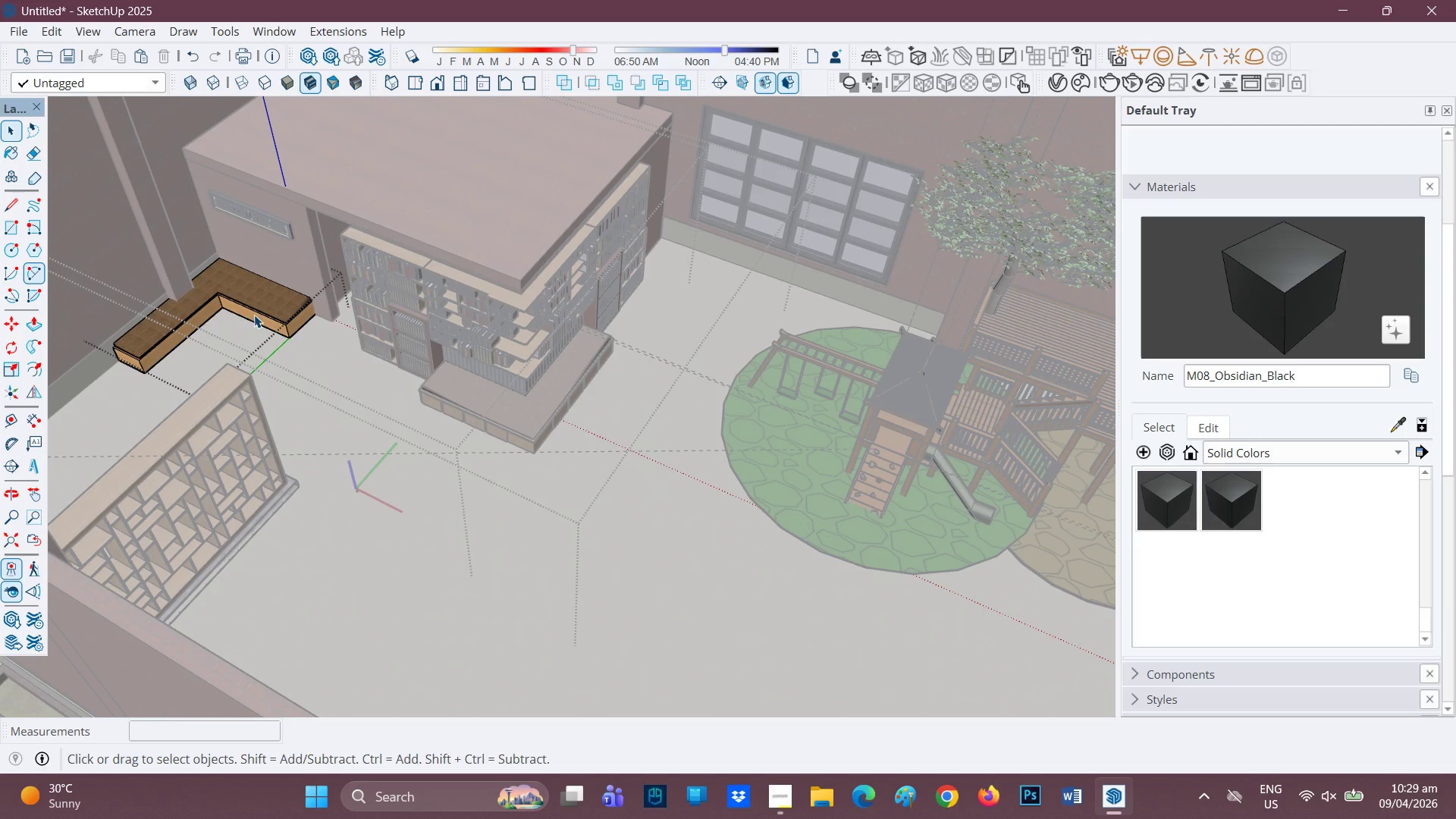 
left_click([254, 315])
 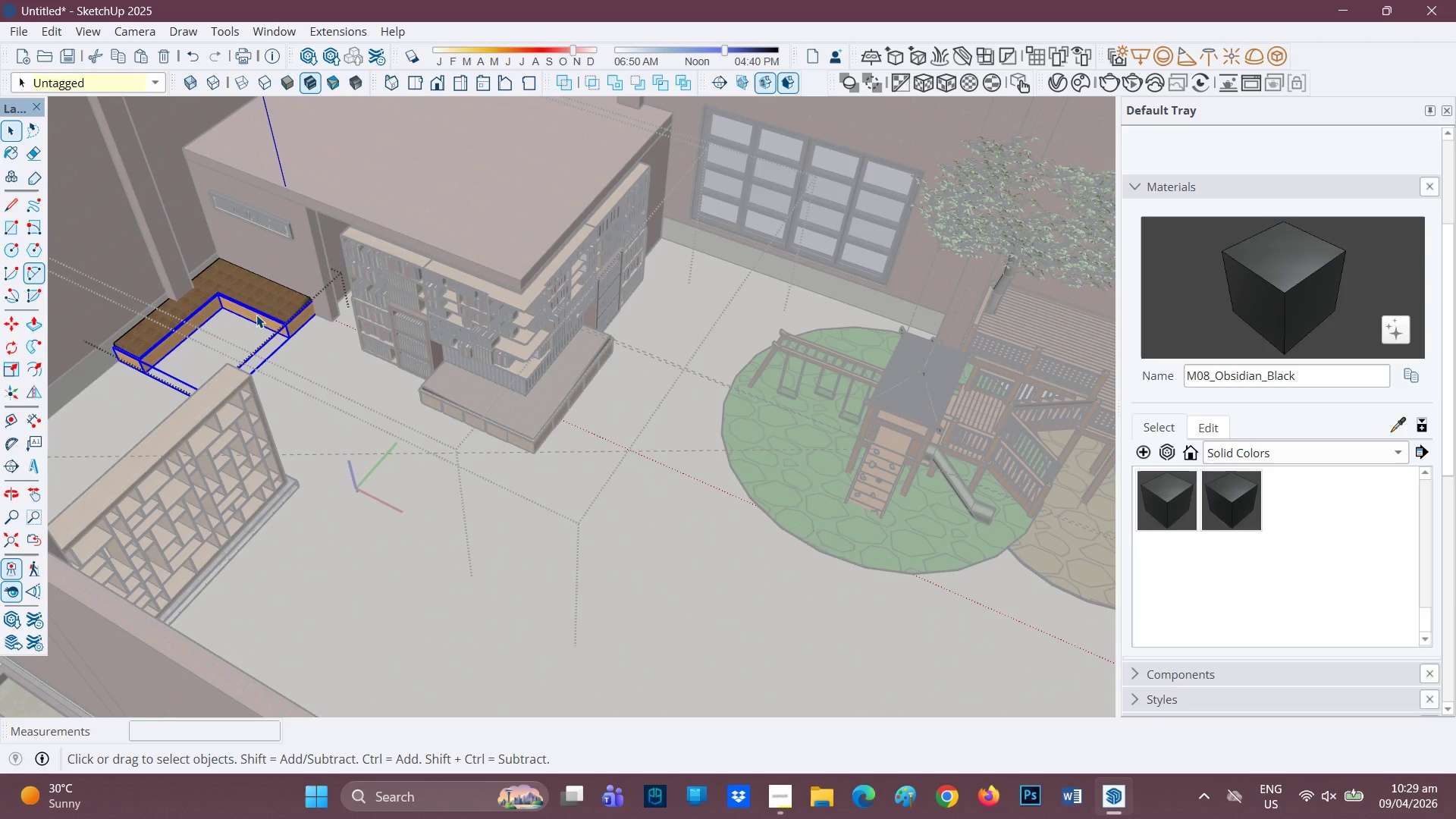 
key(Control+C)
 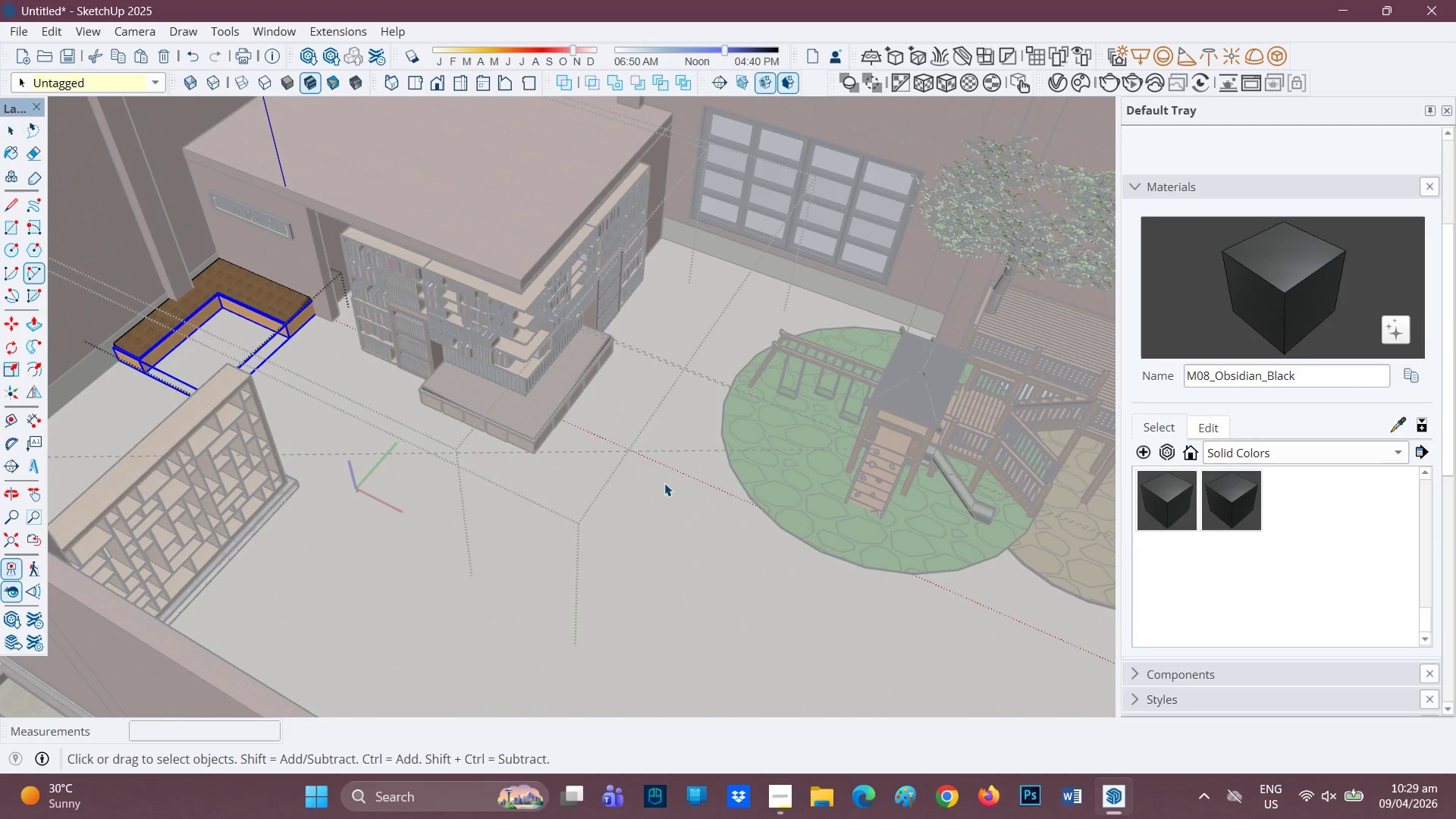 
key(Space)
 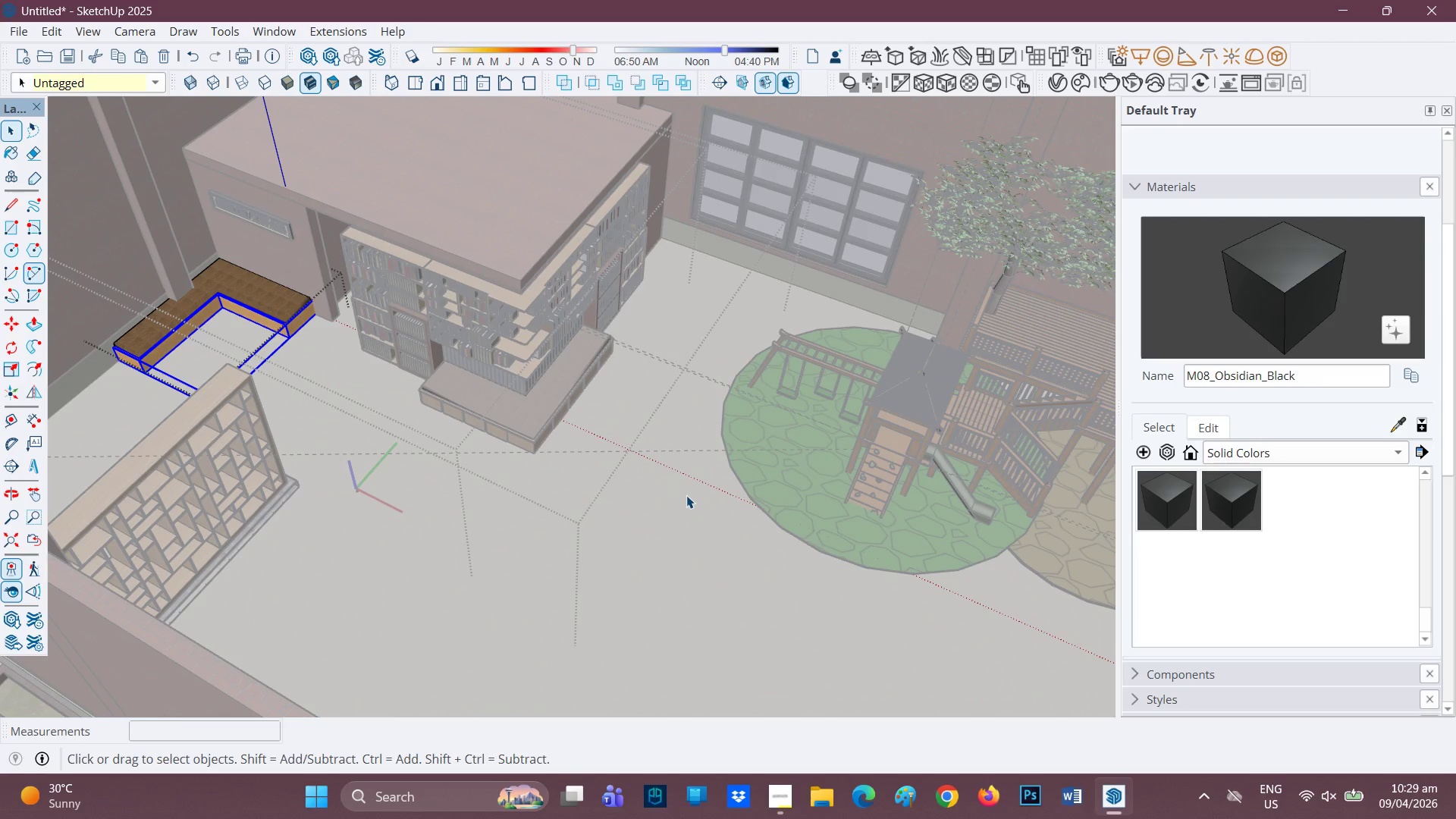 
left_click([686, 495])
 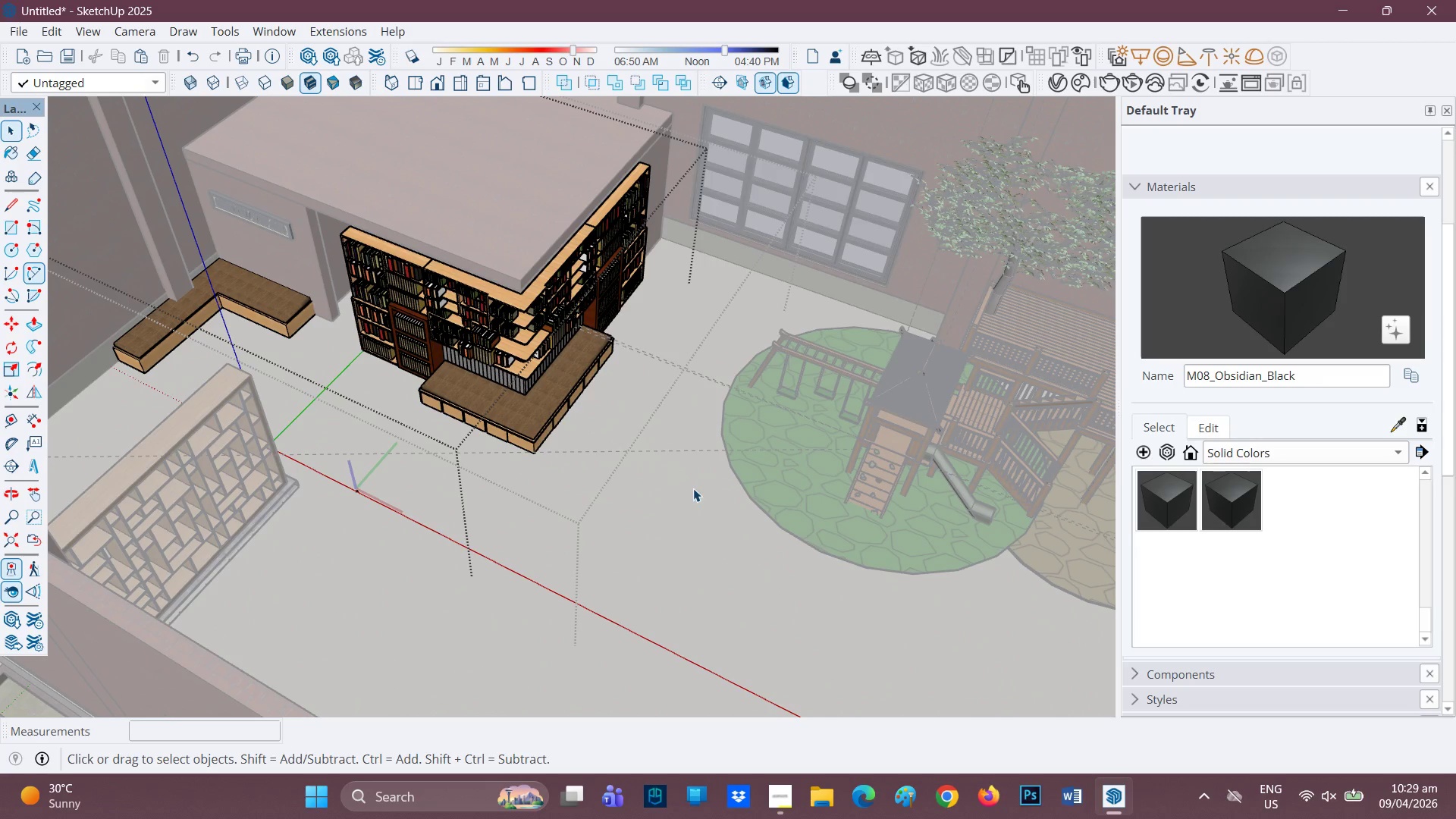 
left_click_drag(start_coordinate=[695, 486], to_coordinate=[698, 482])
 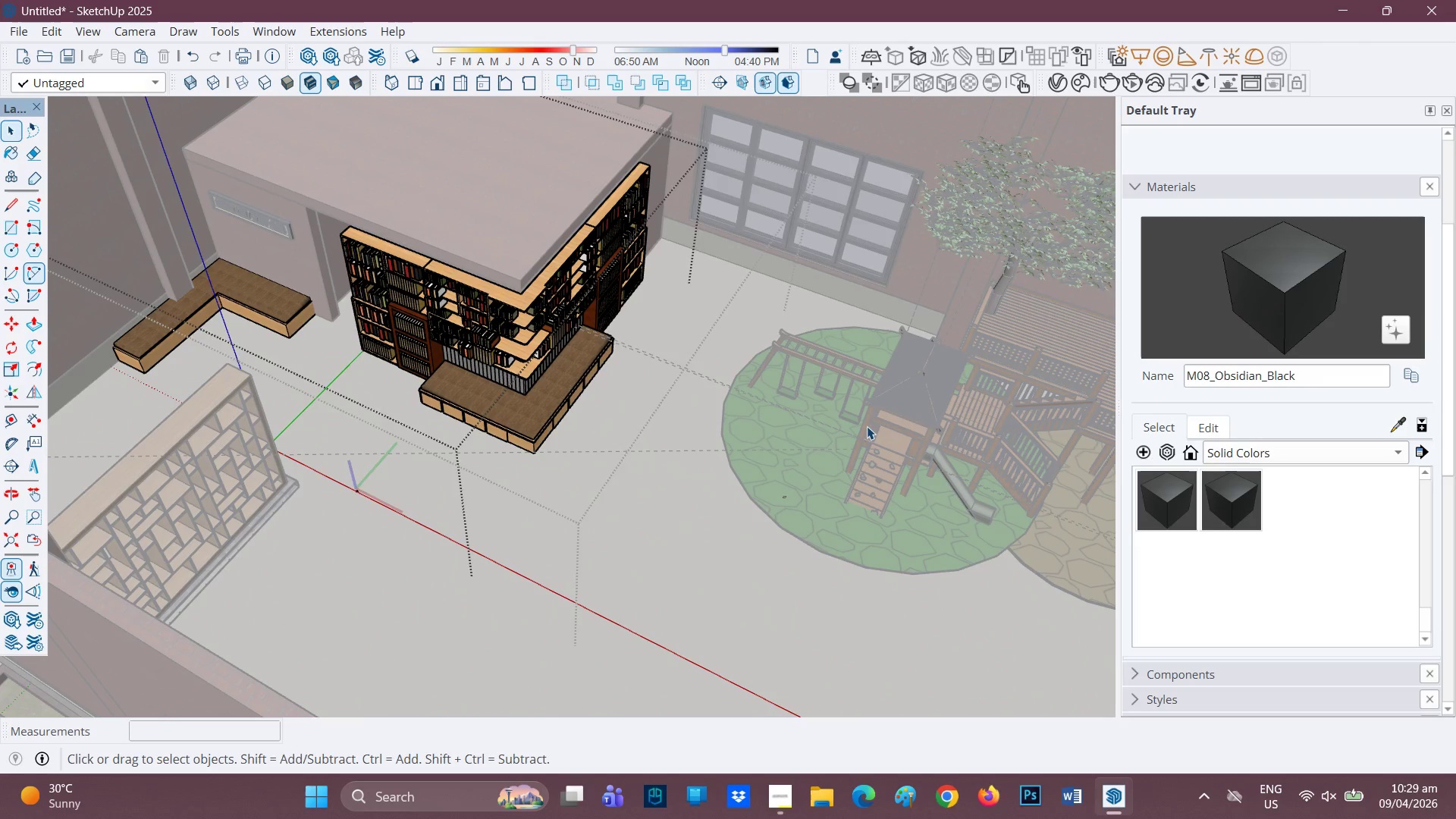 
double_click([867, 426])
 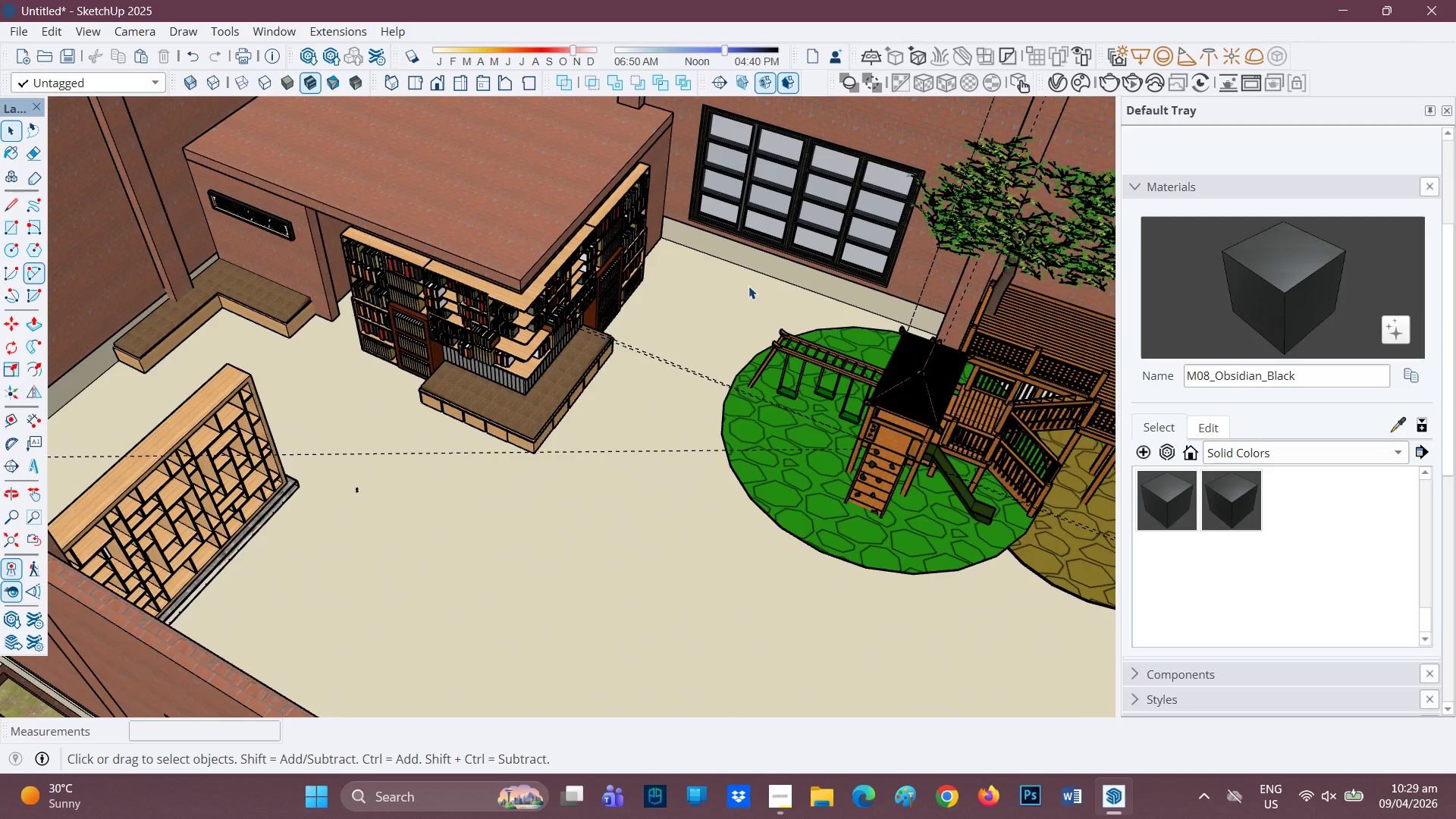 
scroll: coordinate [710, 279], scroll_direction: up, amount: 2.0
 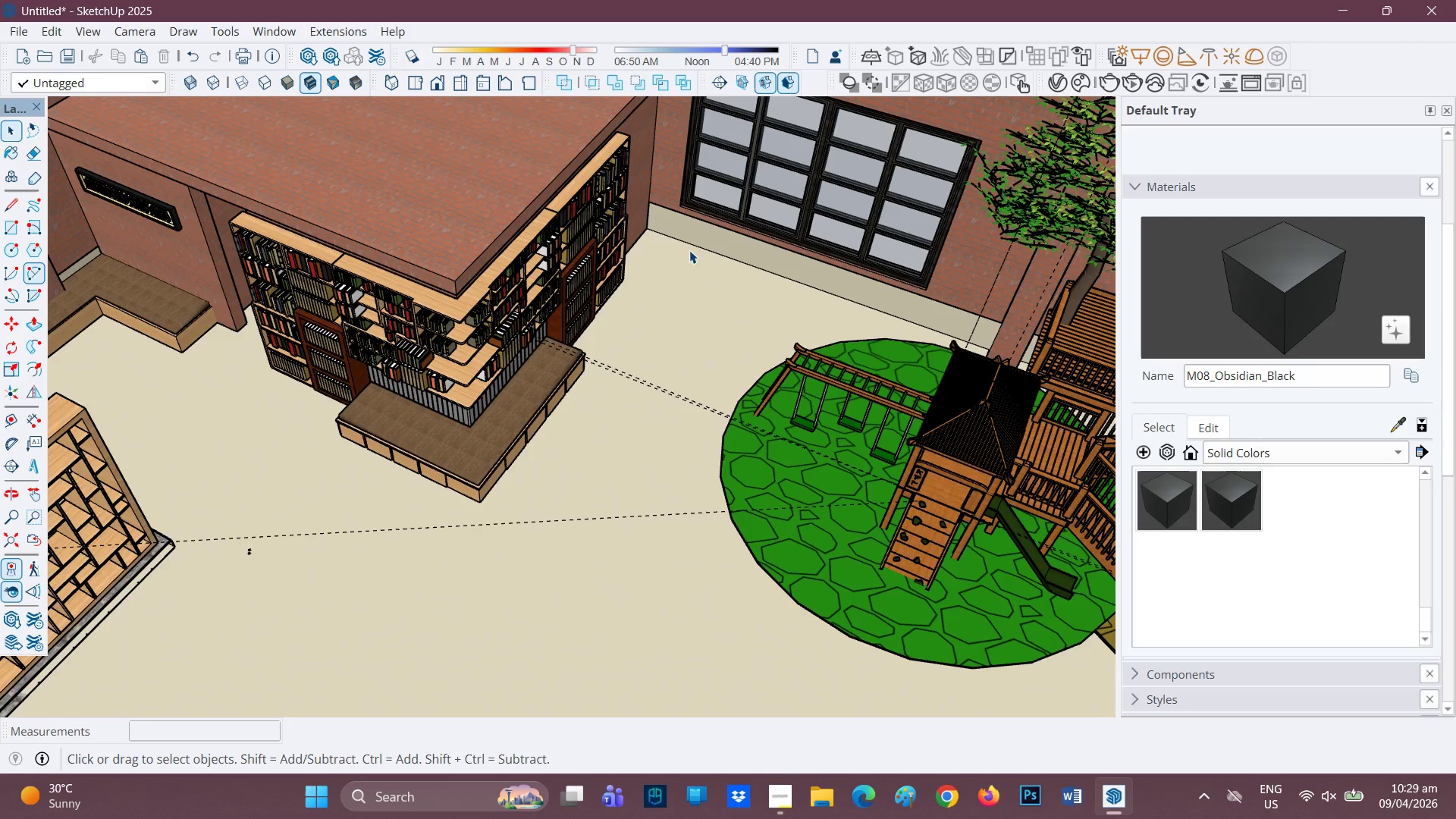 
key(Control+V)
 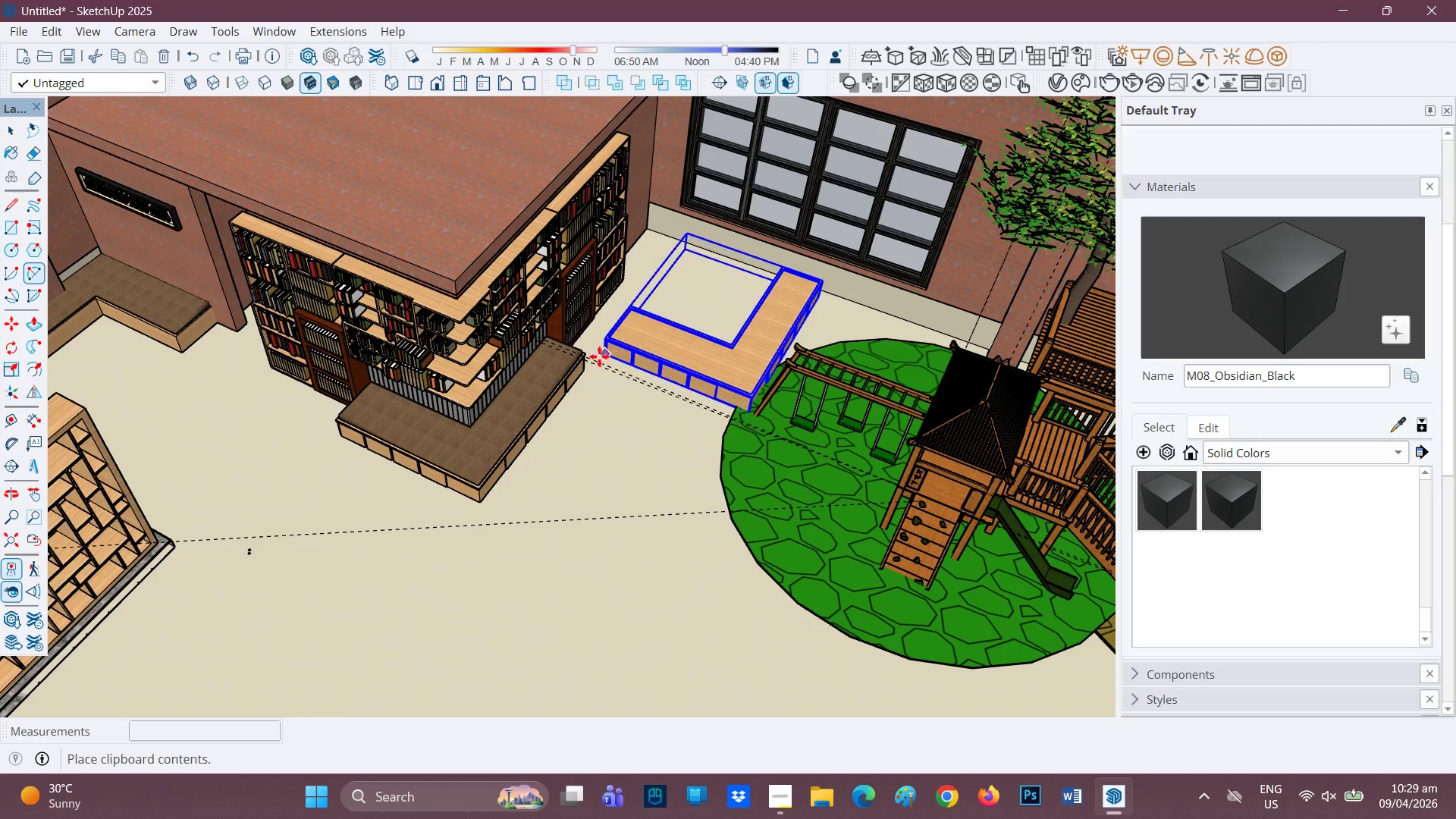 
key(Space)
 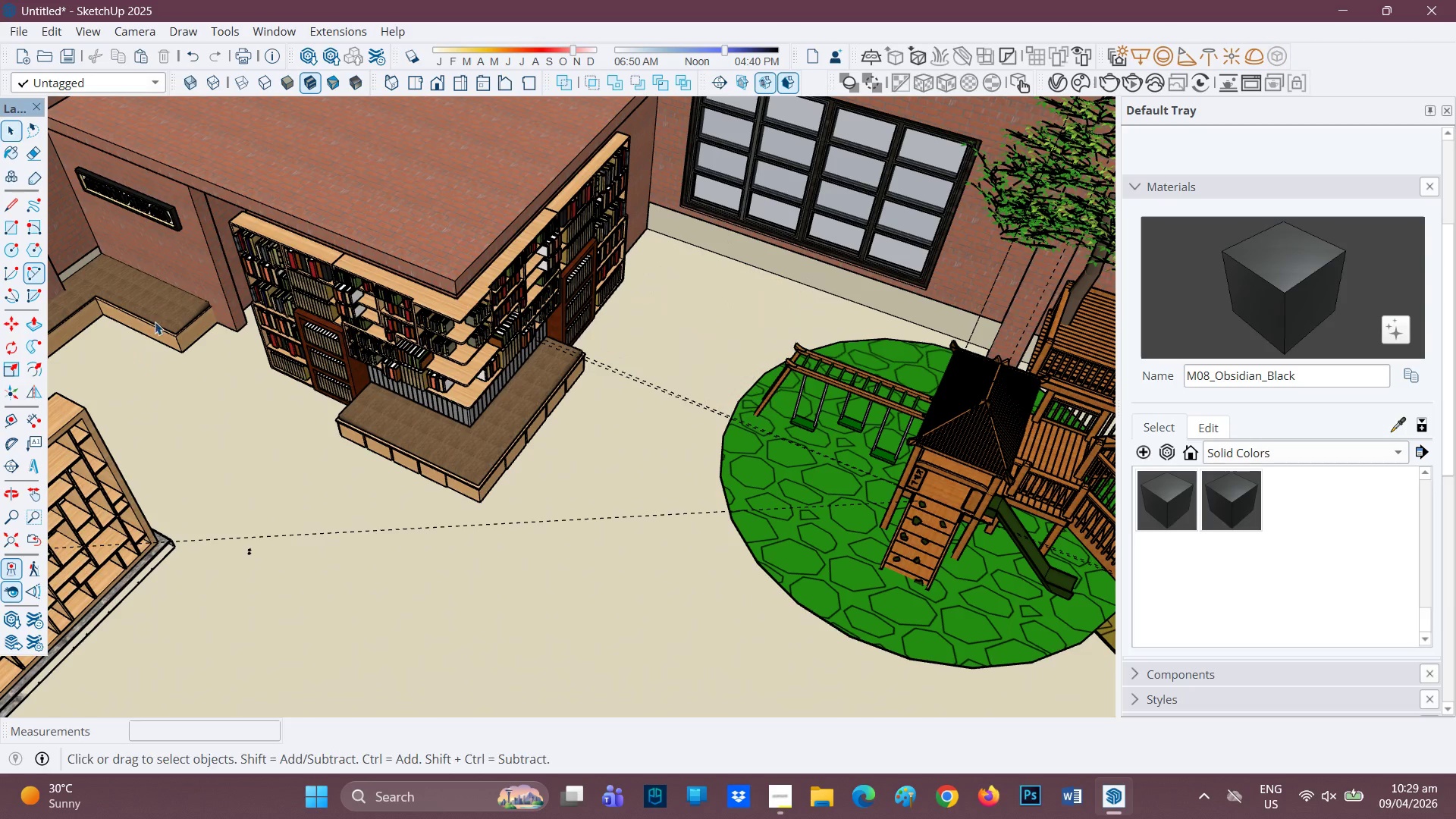 
double_click([155, 322])
 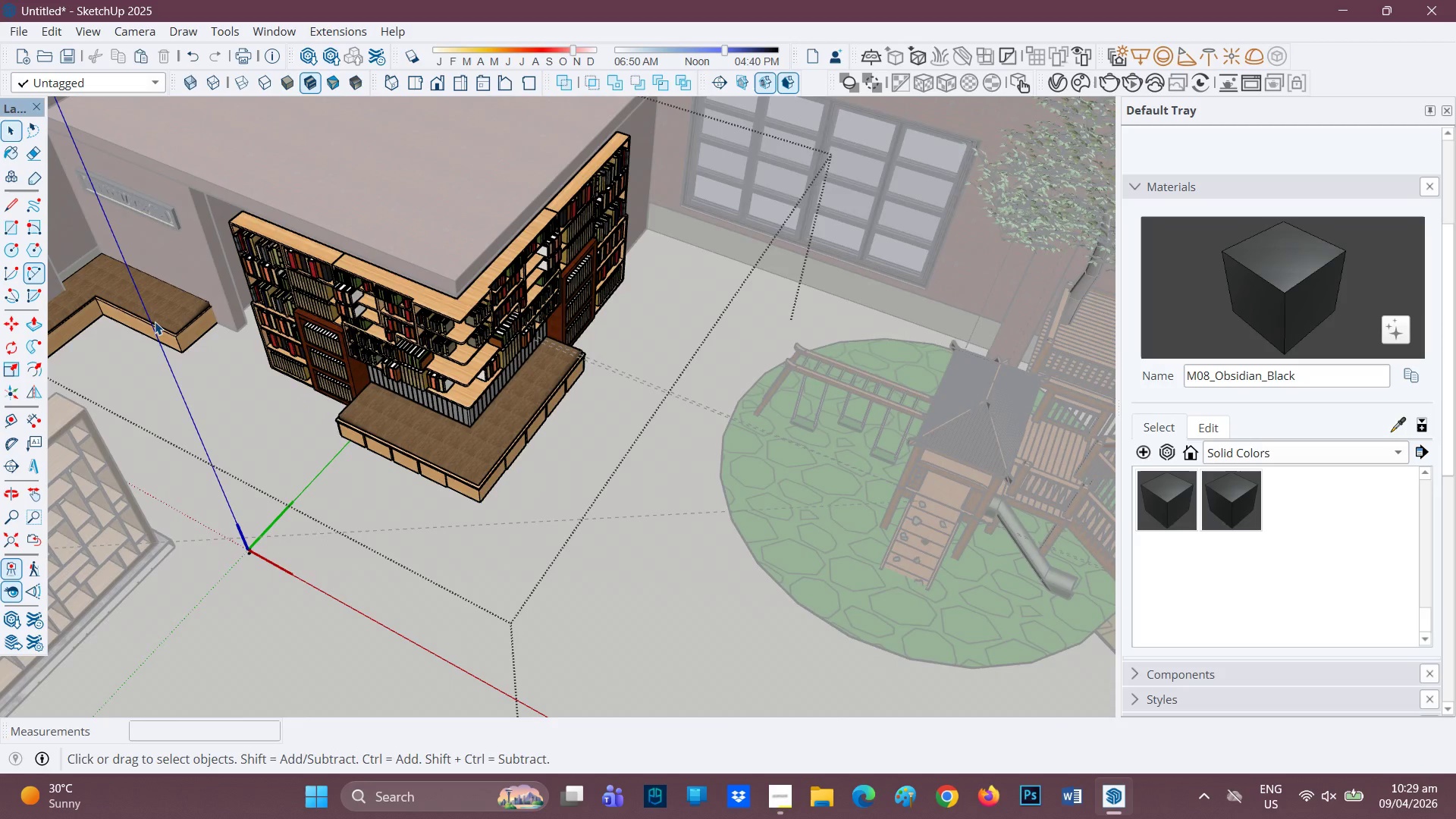 
left_click([155, 322])
 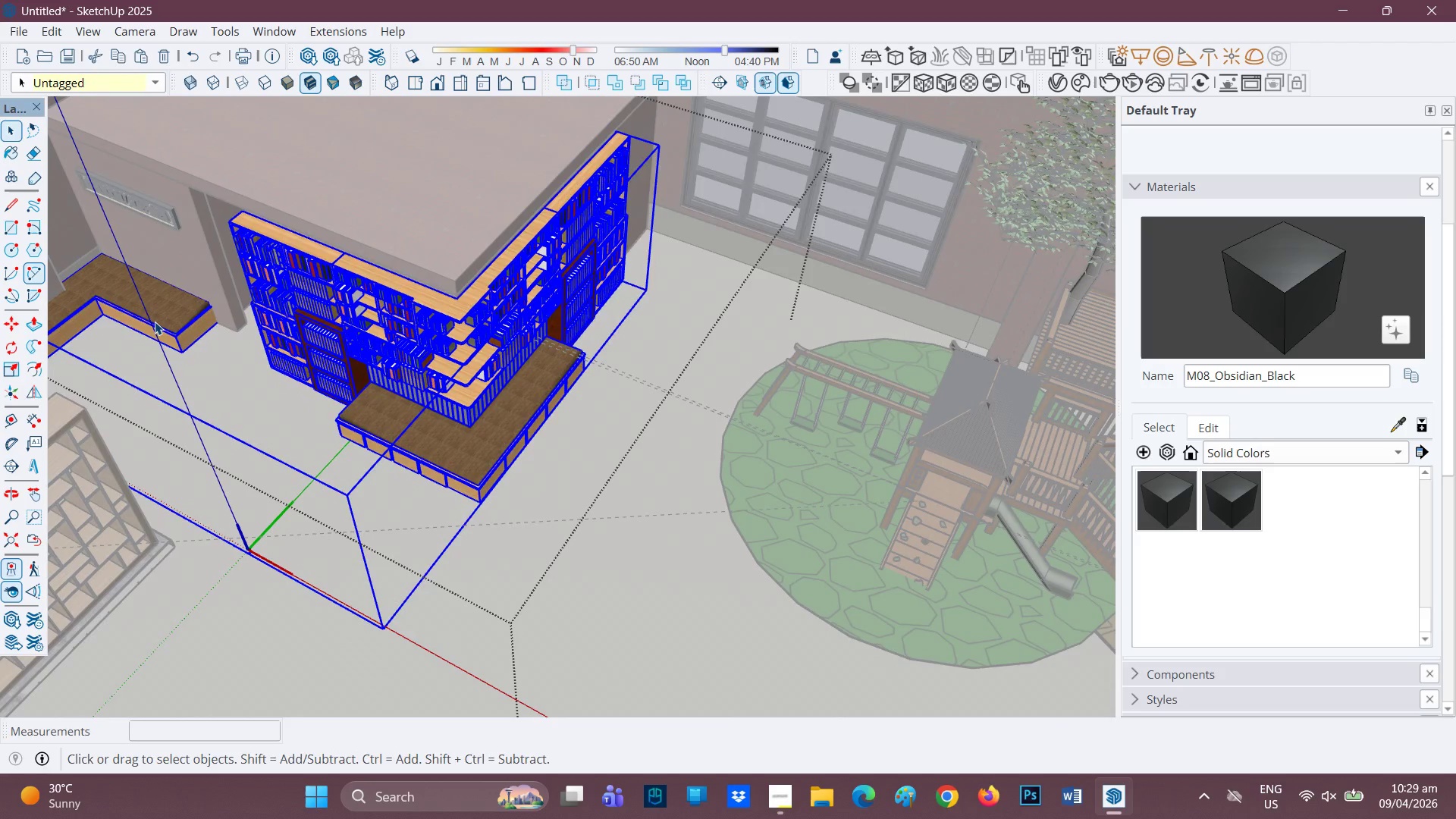 
double_click([155, 322])
 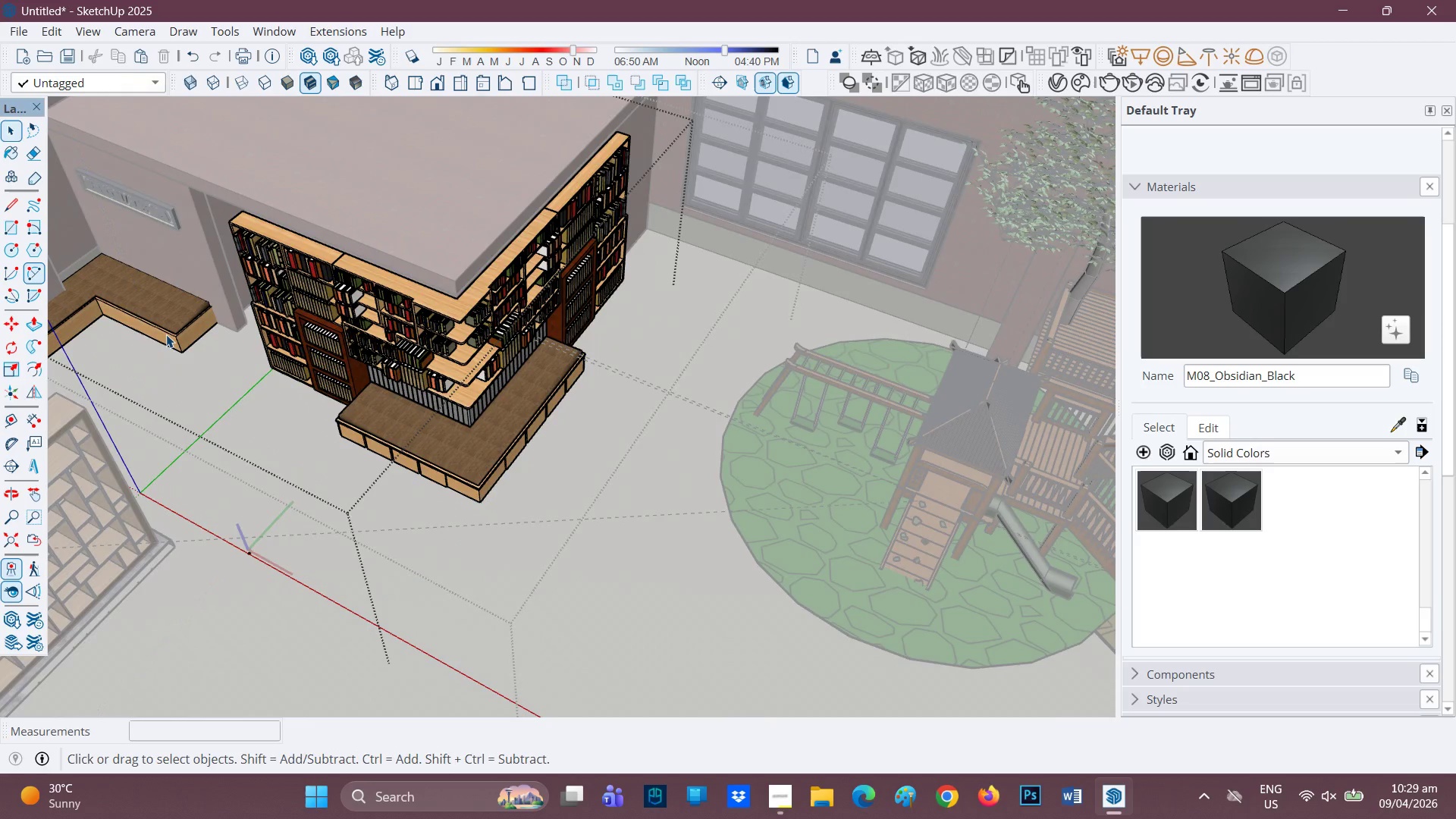 
left_click([166, 334])
 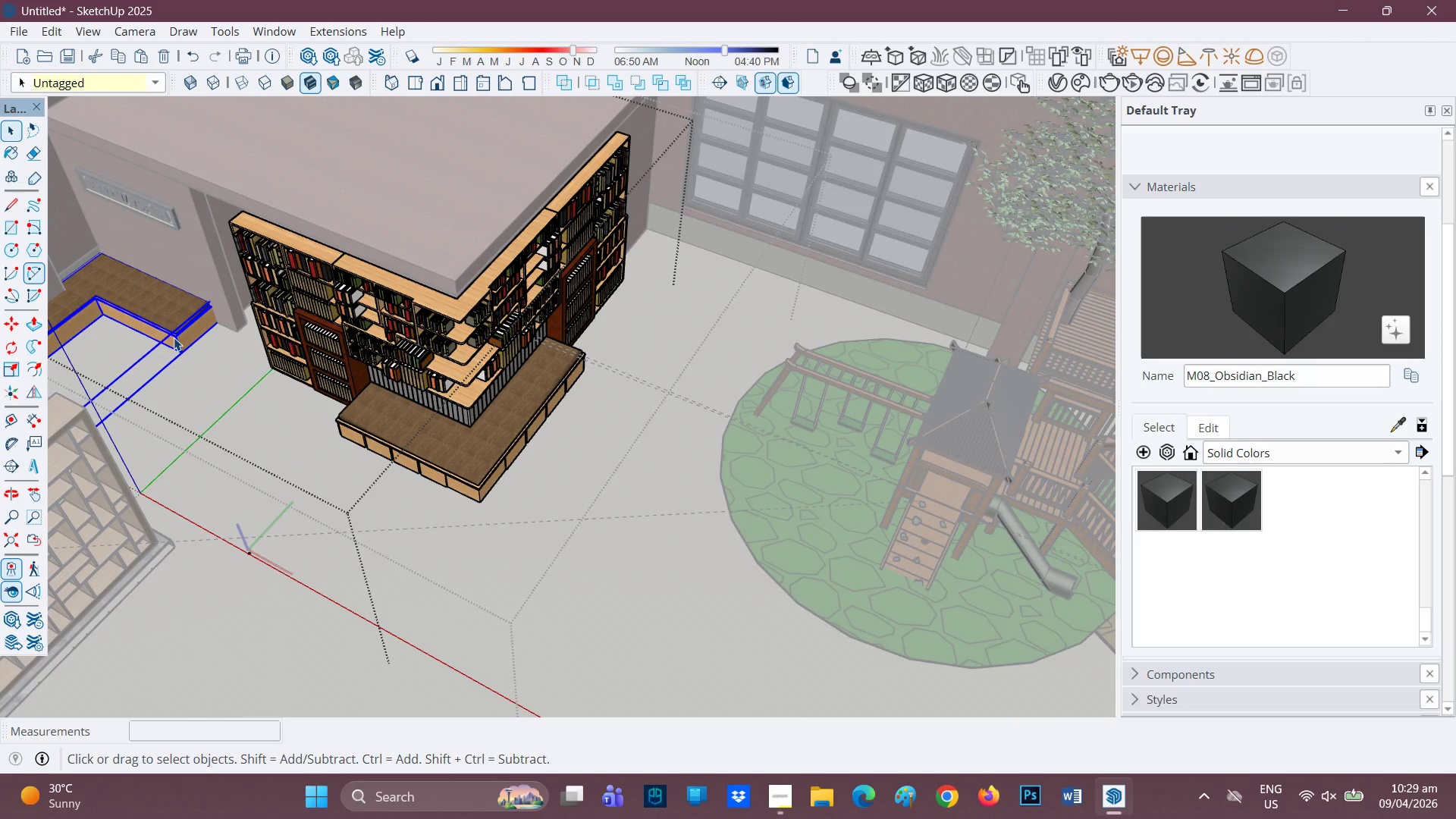 
key(Control+C)
 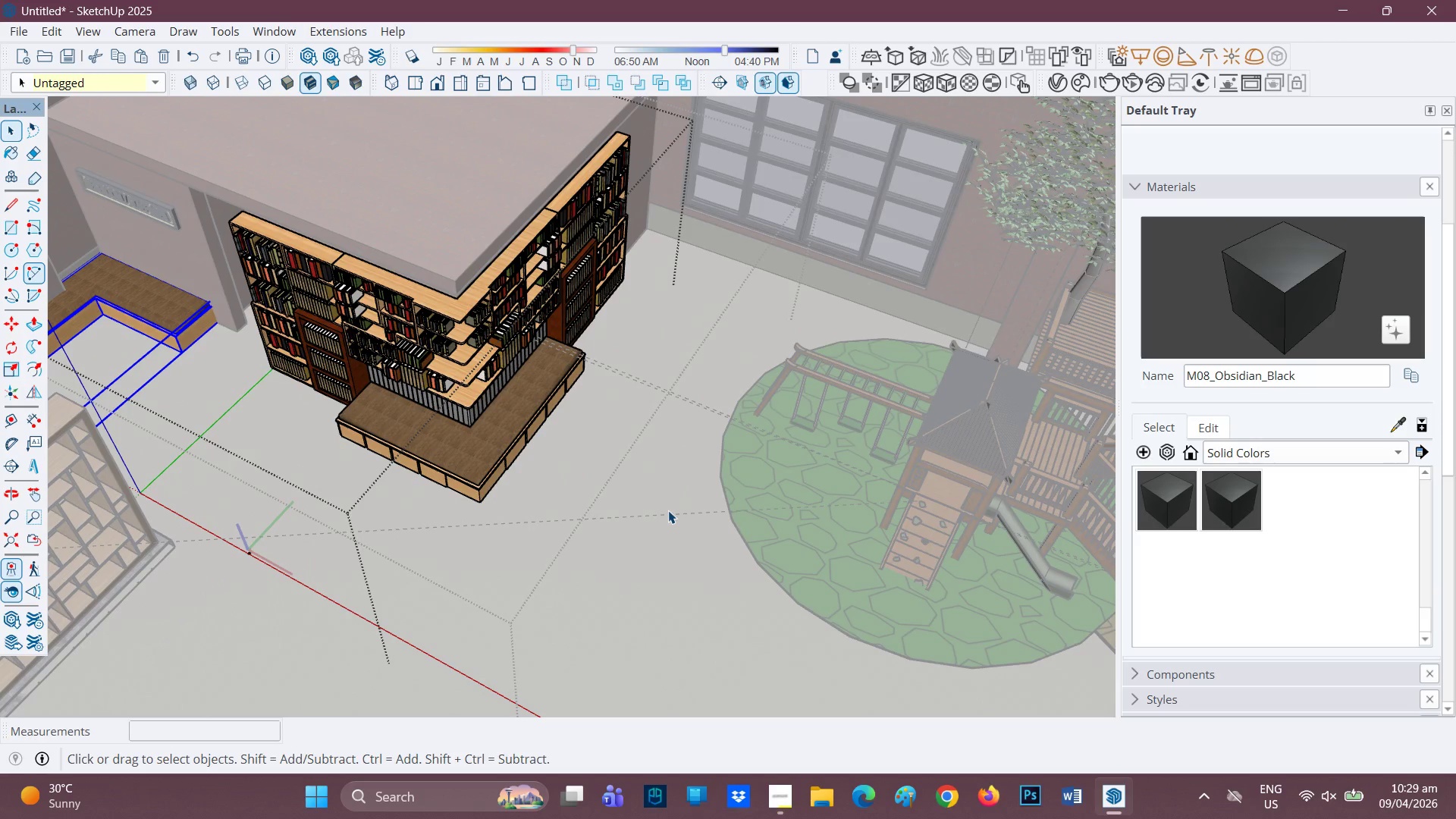 
left_click([668, 510])
 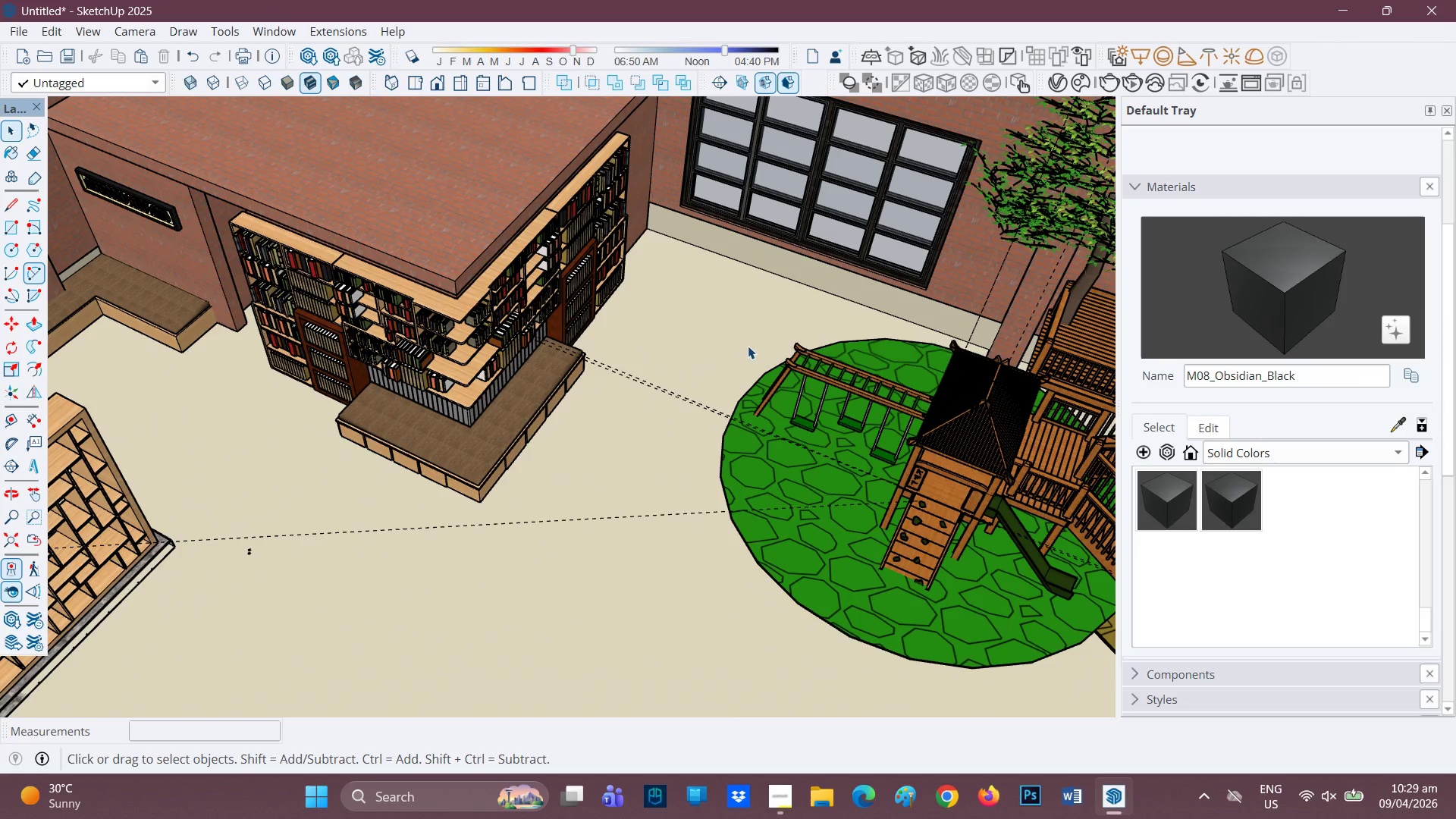 
key(Control+V)
 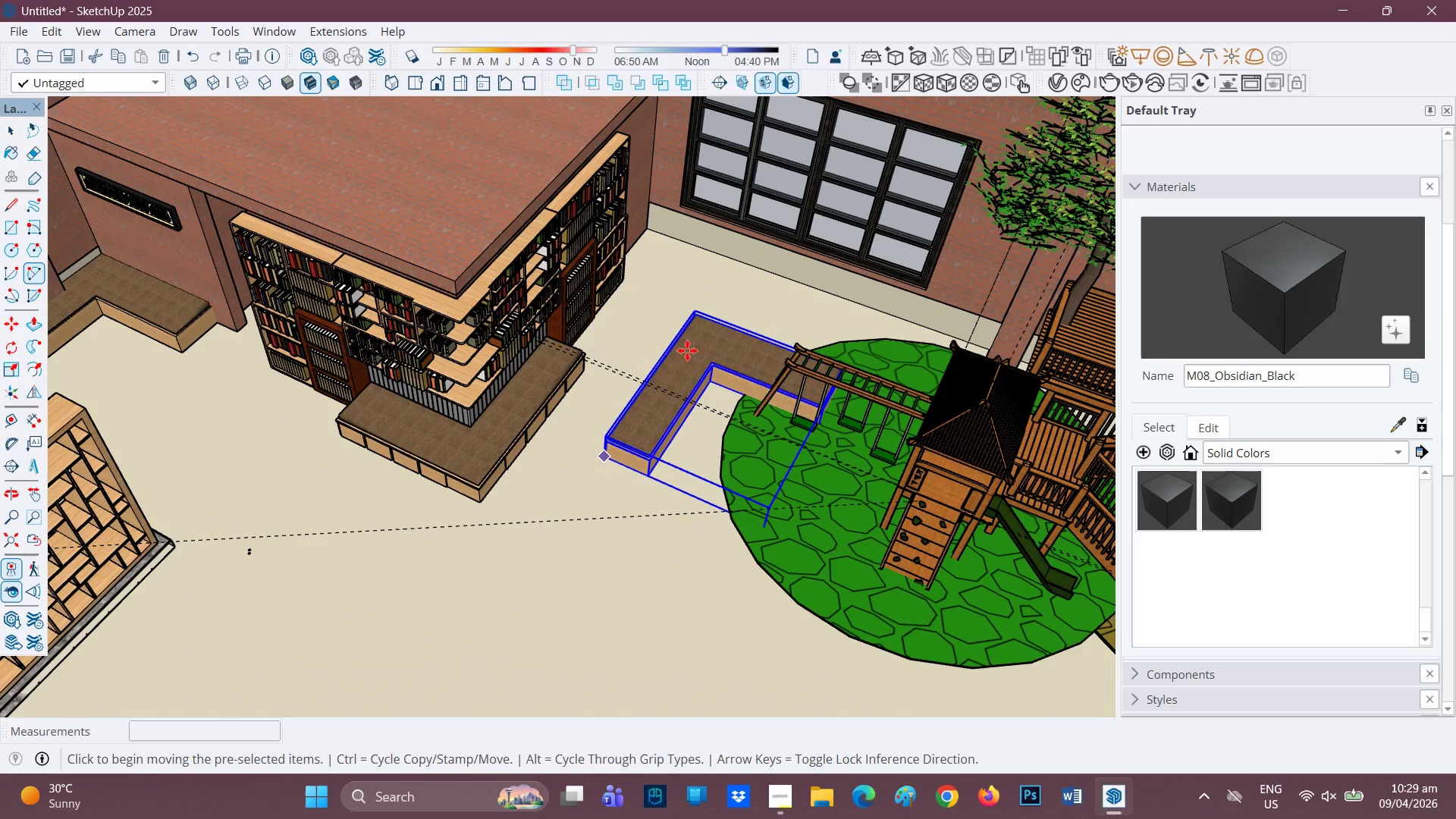 
scroll: coordinate [708, 352], scroll_direction: up, amount: 3.0
 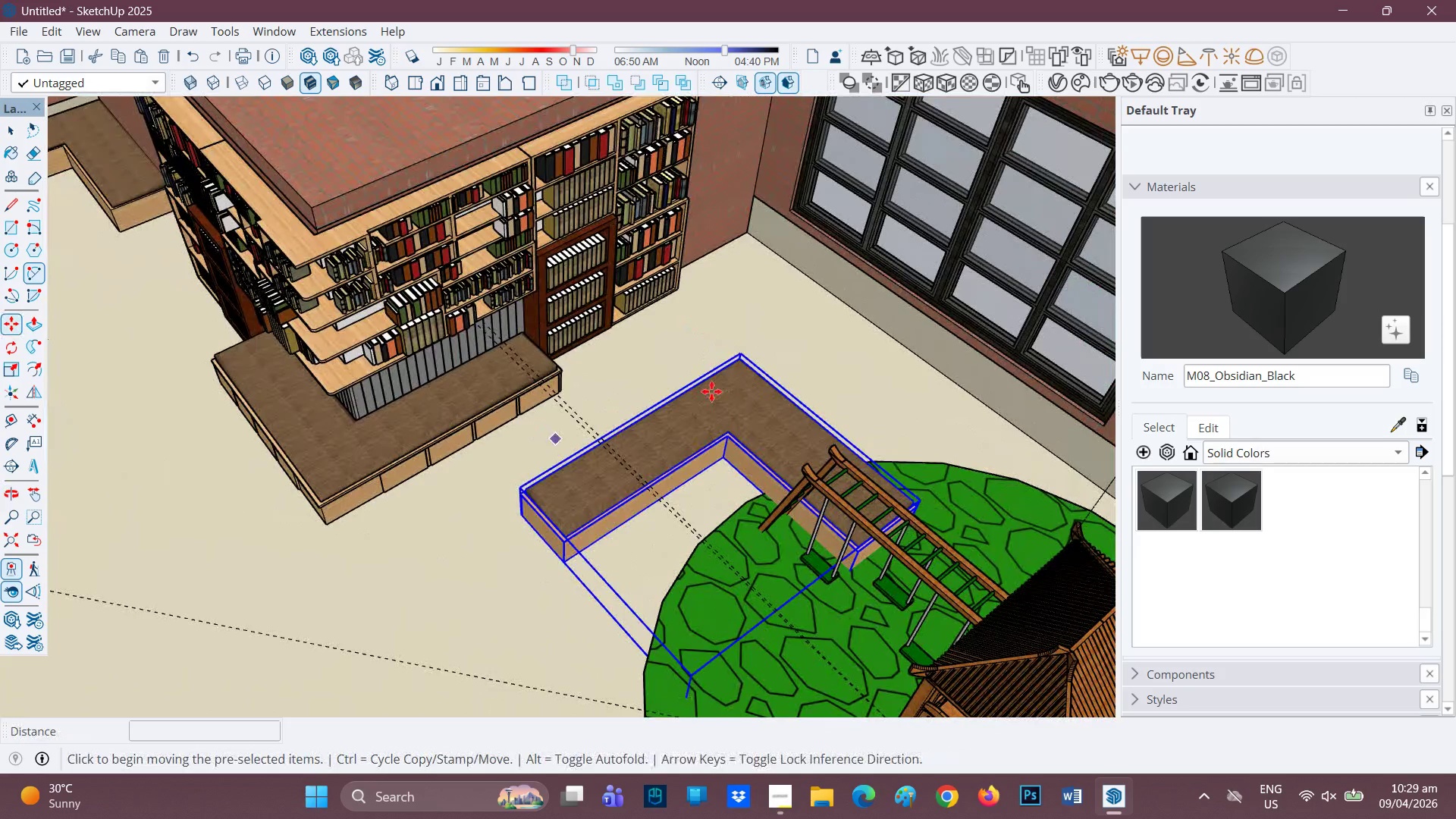 
key(M)
 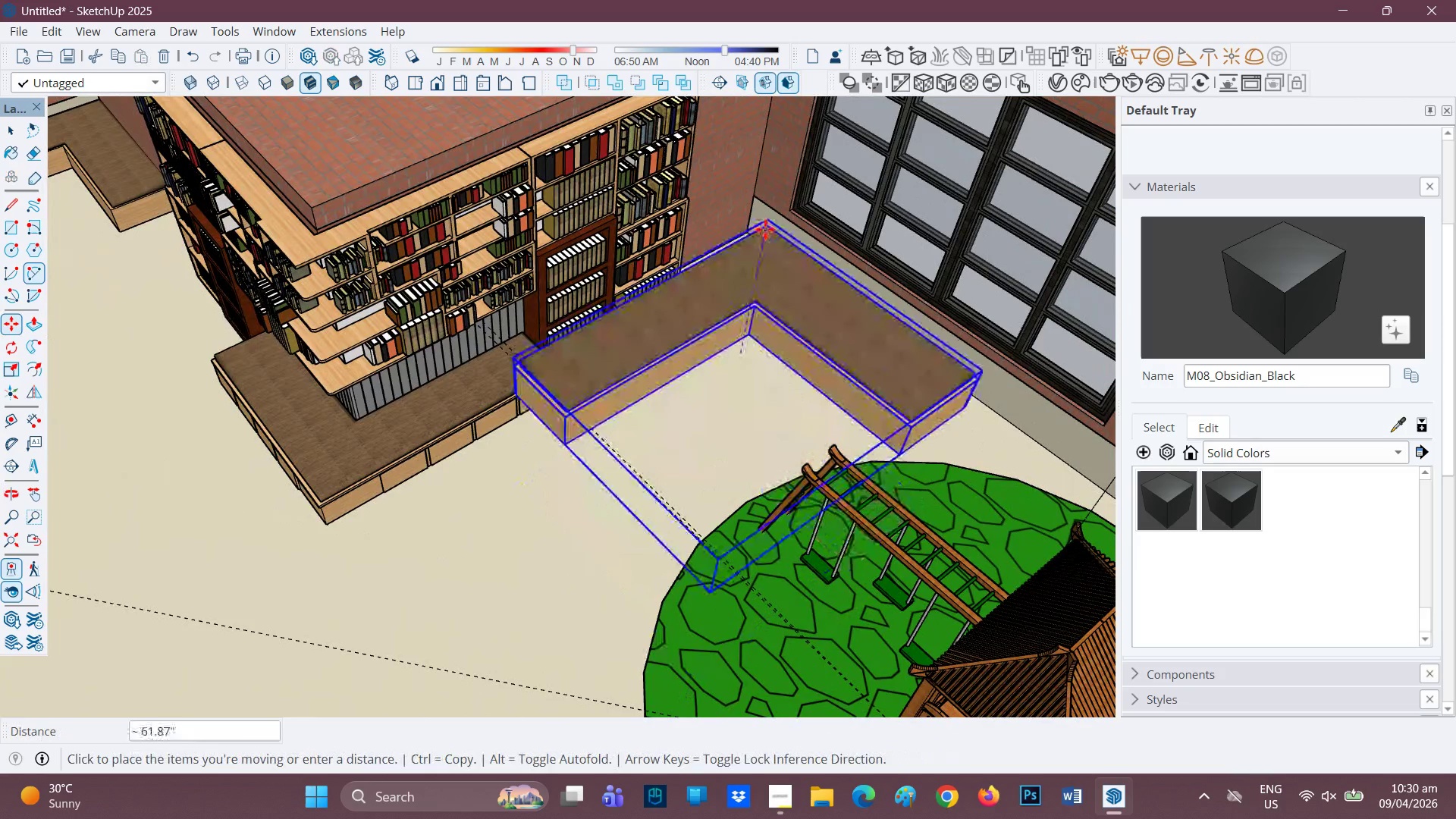 
left_click([757, 253])
 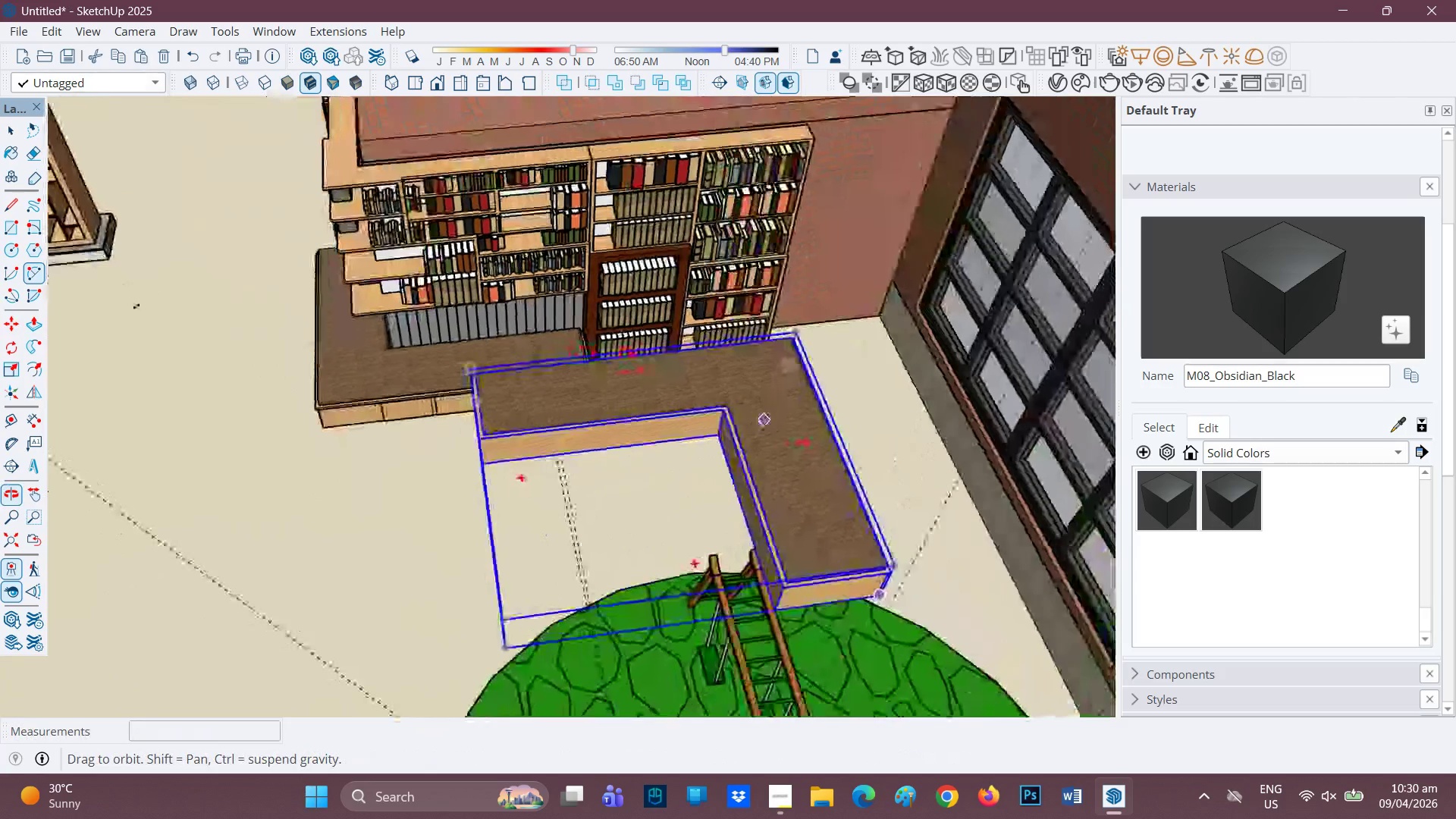 
scroll: coordinate [830, 425], scroll_direction: up, amount: 4.0
 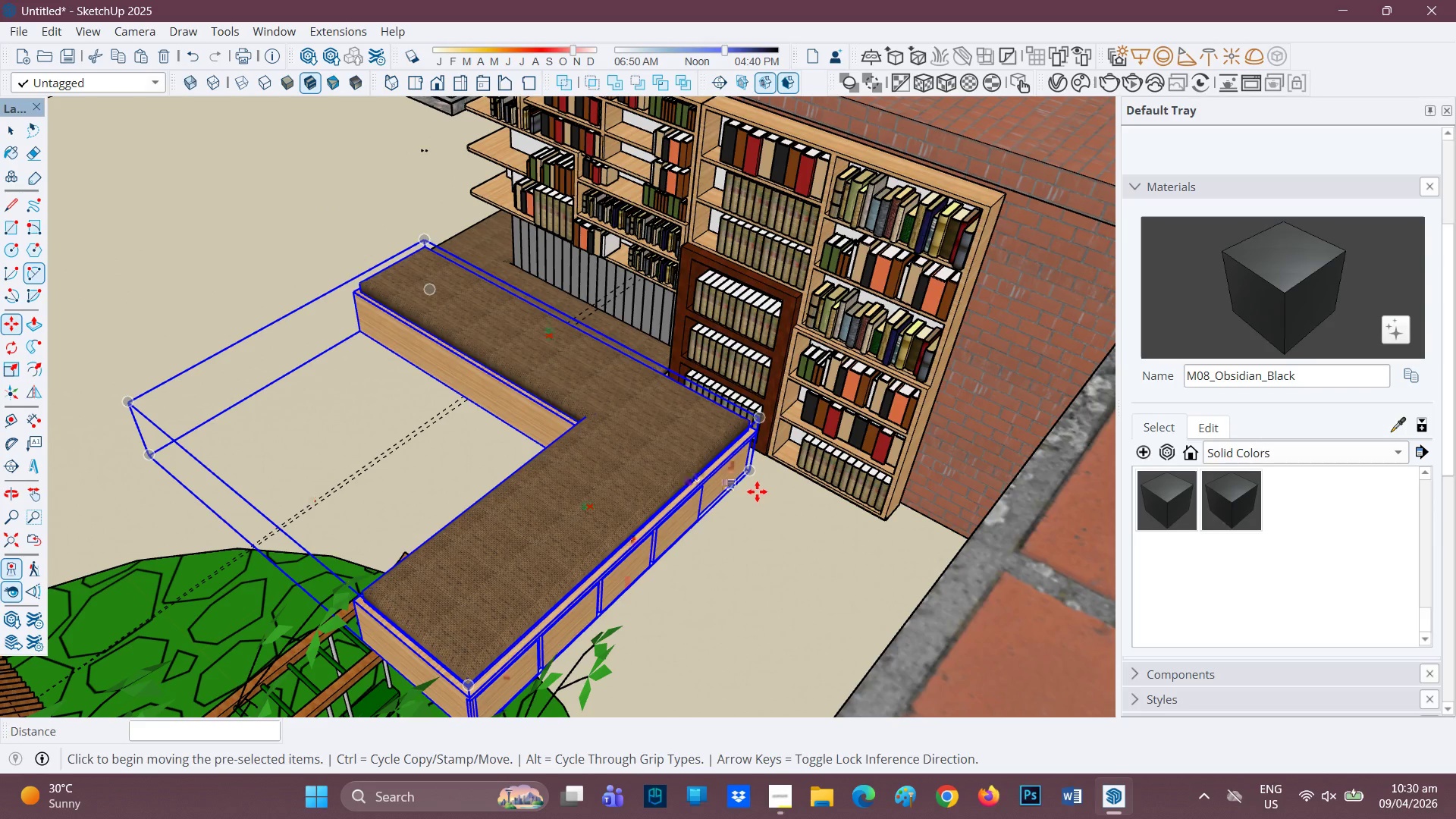 
left_click([752, 477])
 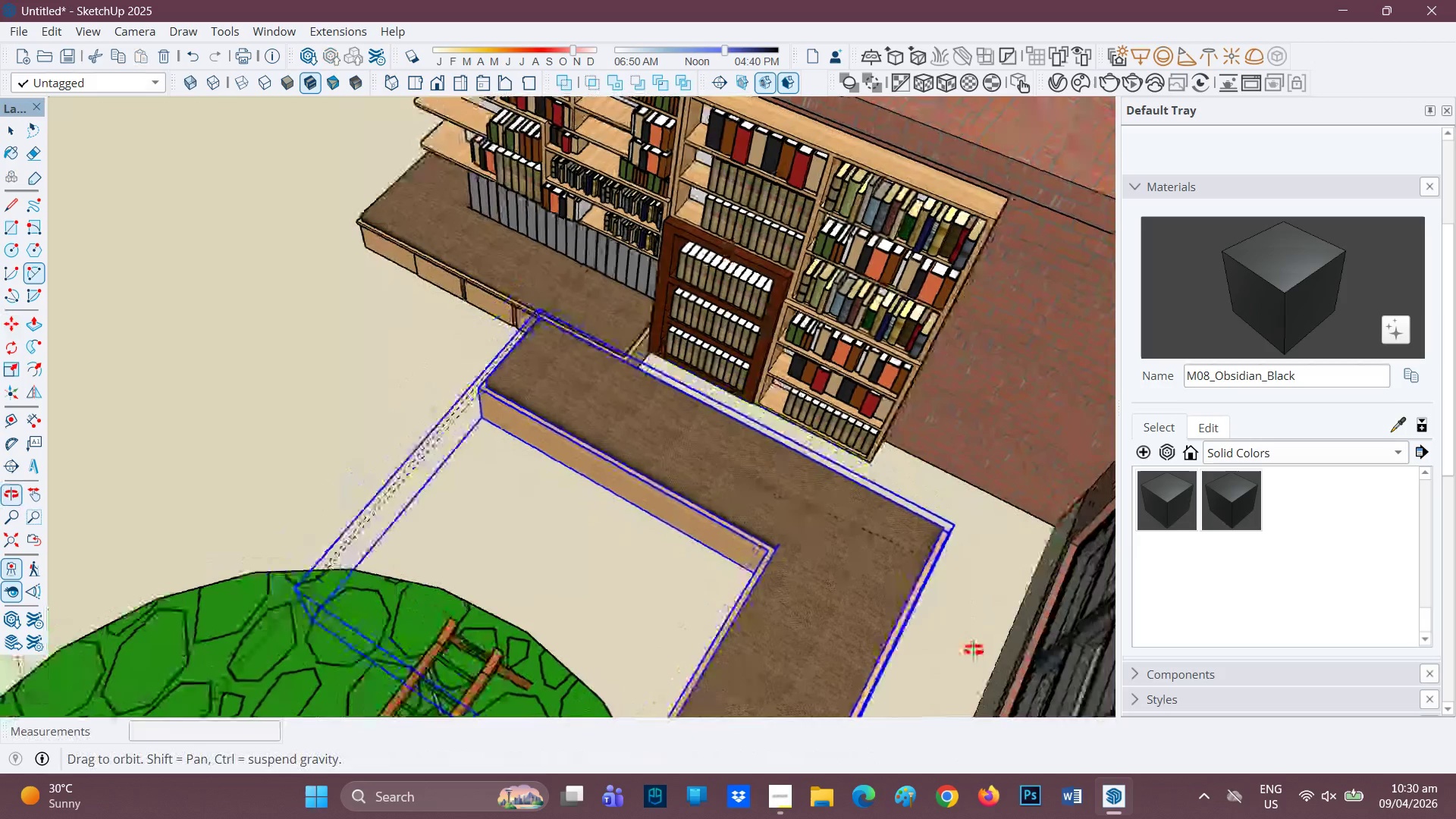 
scroll: coordinate [999, 495], scroll_direction: up, amount: 17.0
 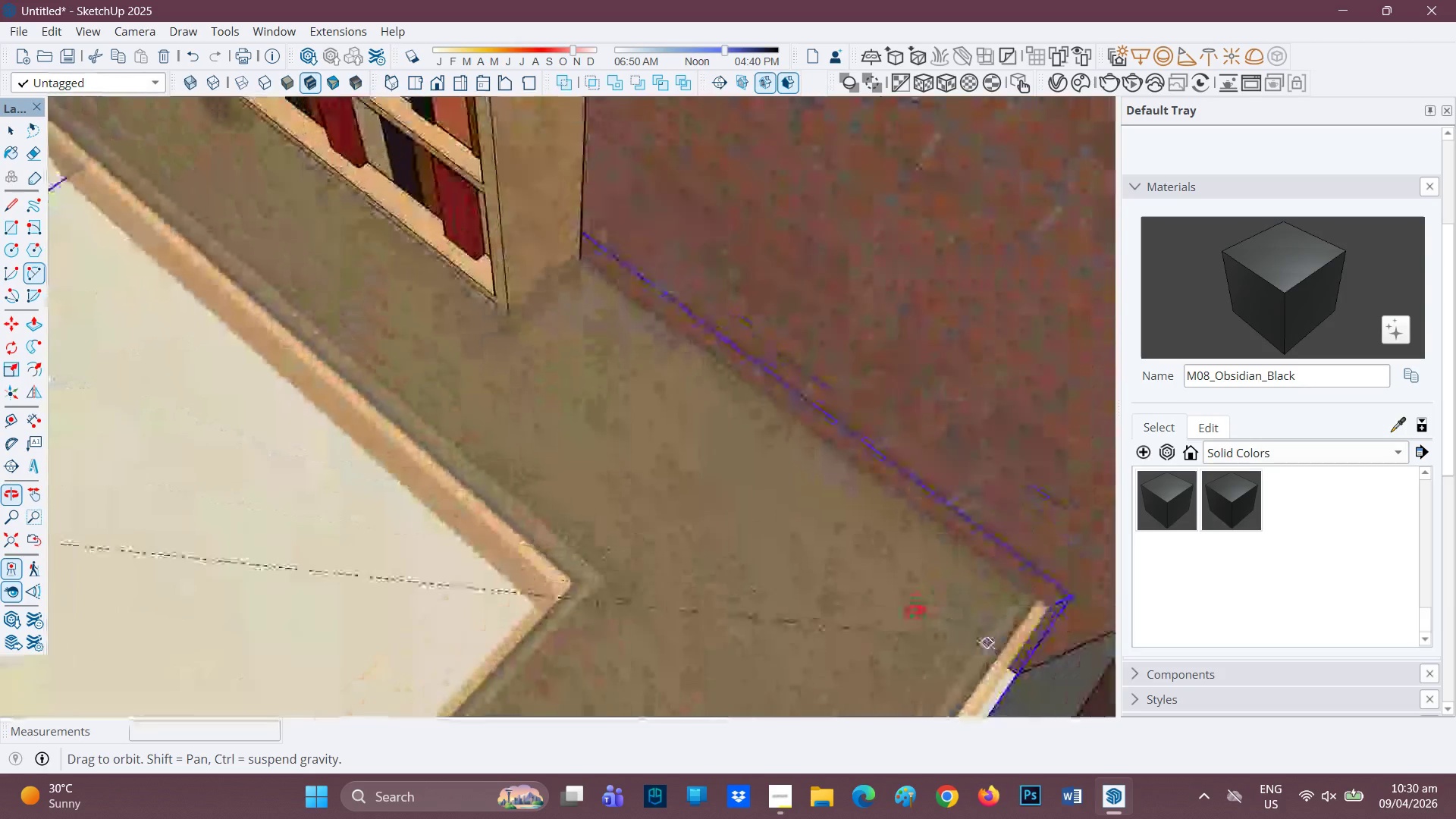 
left_click([726, 600])
 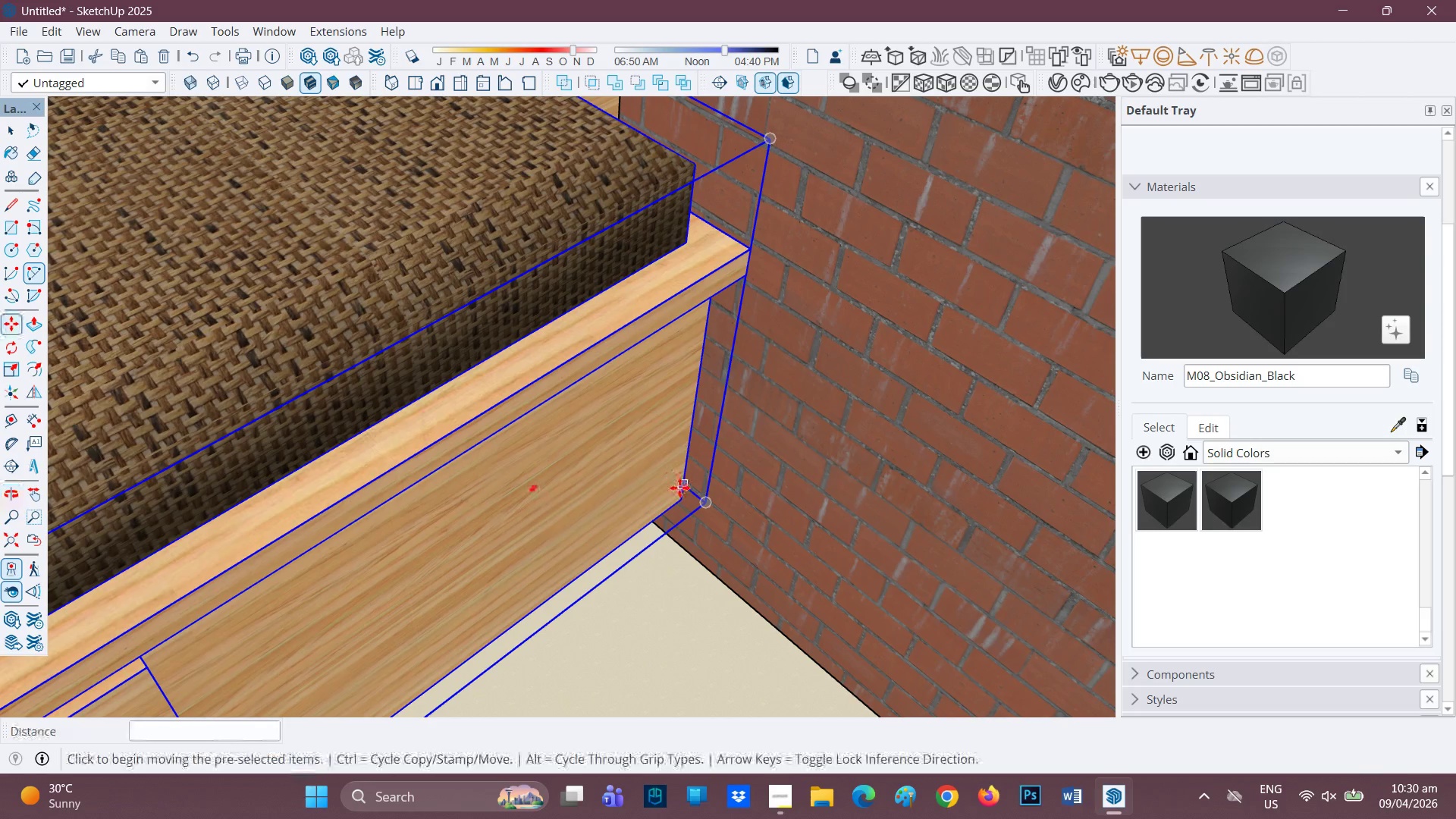 
left_click_drag(start_coordinate=[674, 503], to_coordinate=[677, 510])
 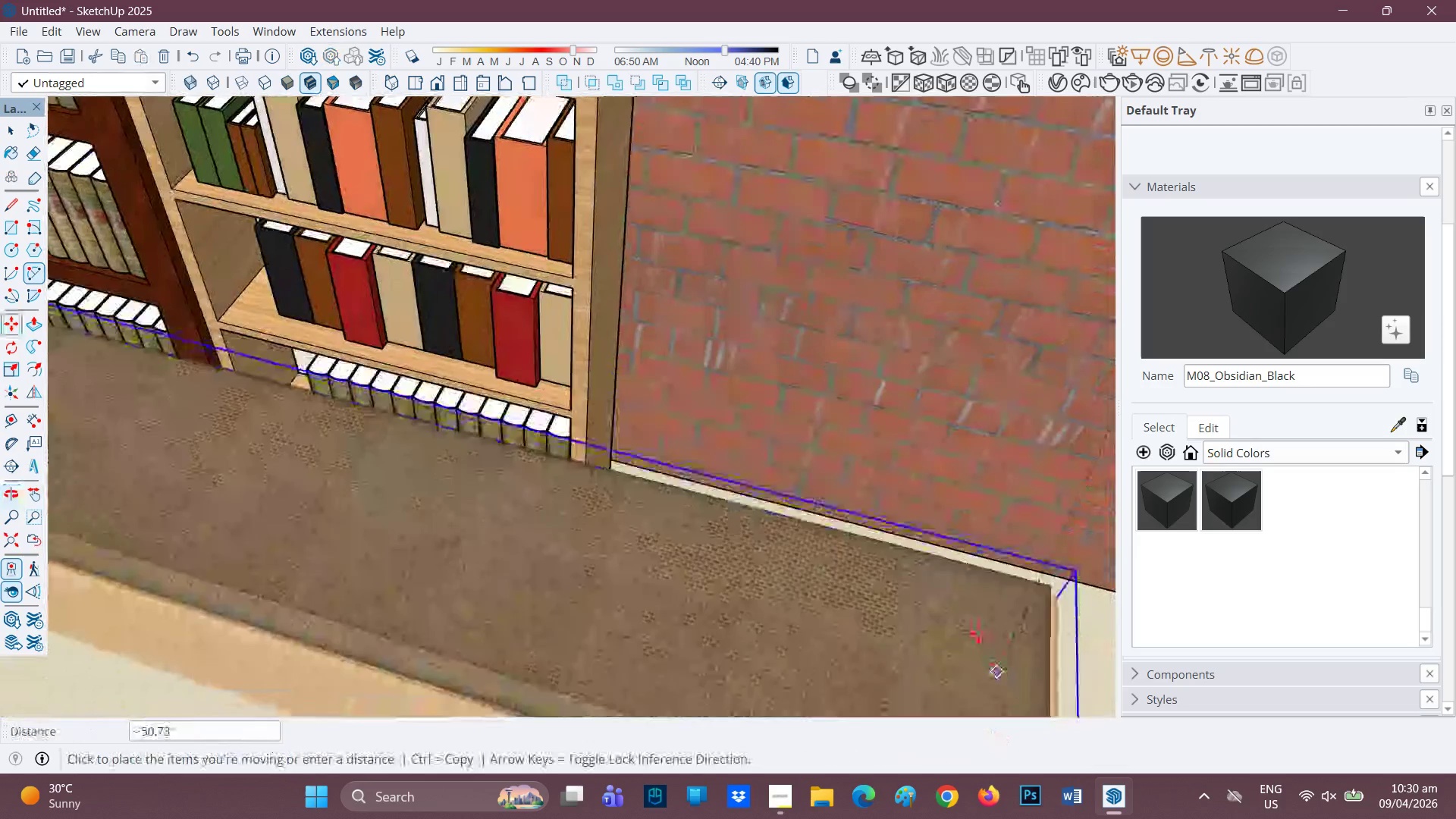 
type(HM)
 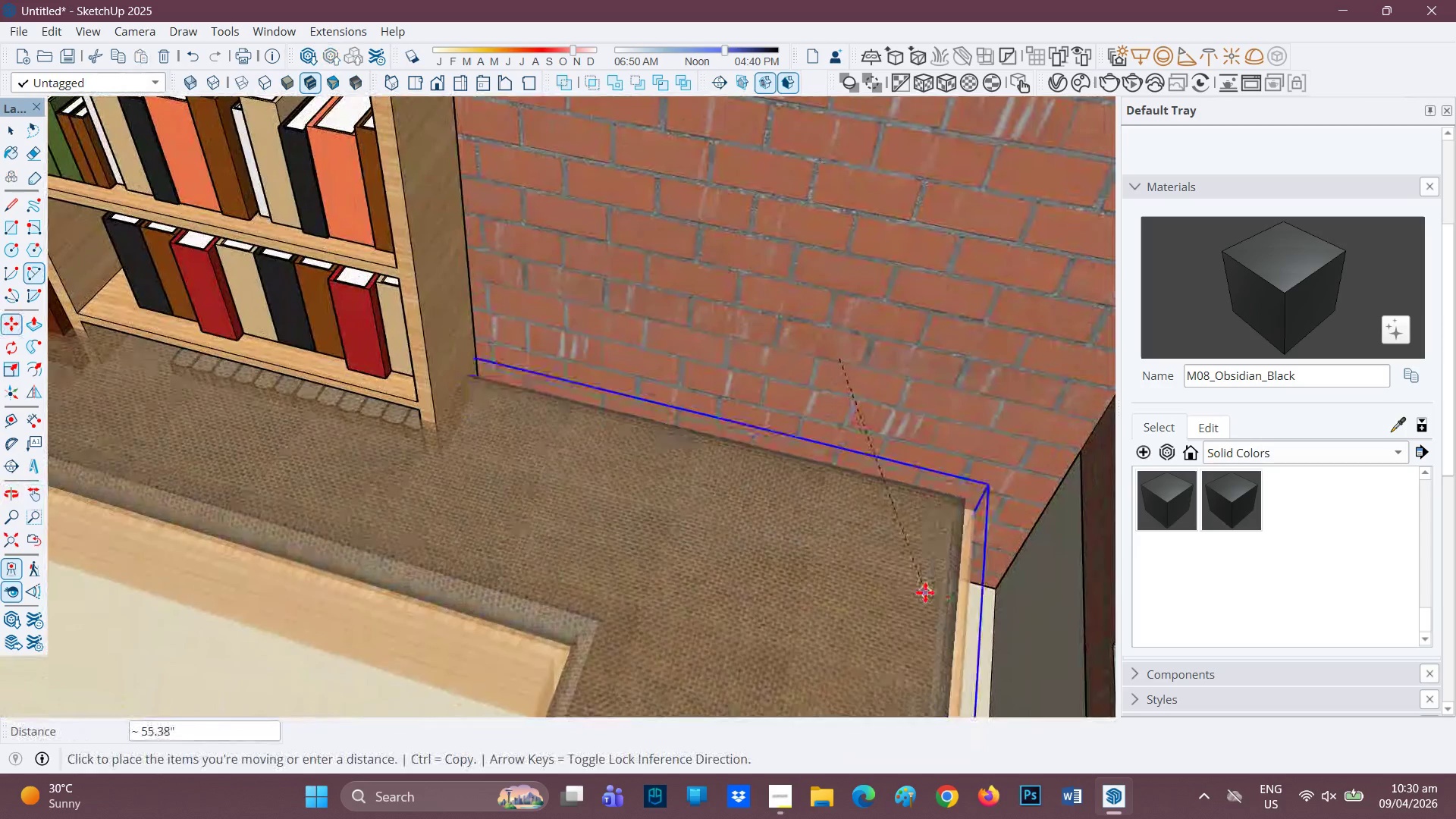 
left_click_drag(start_coordinate=[932, 613], to_coordinate=[756, 604])
 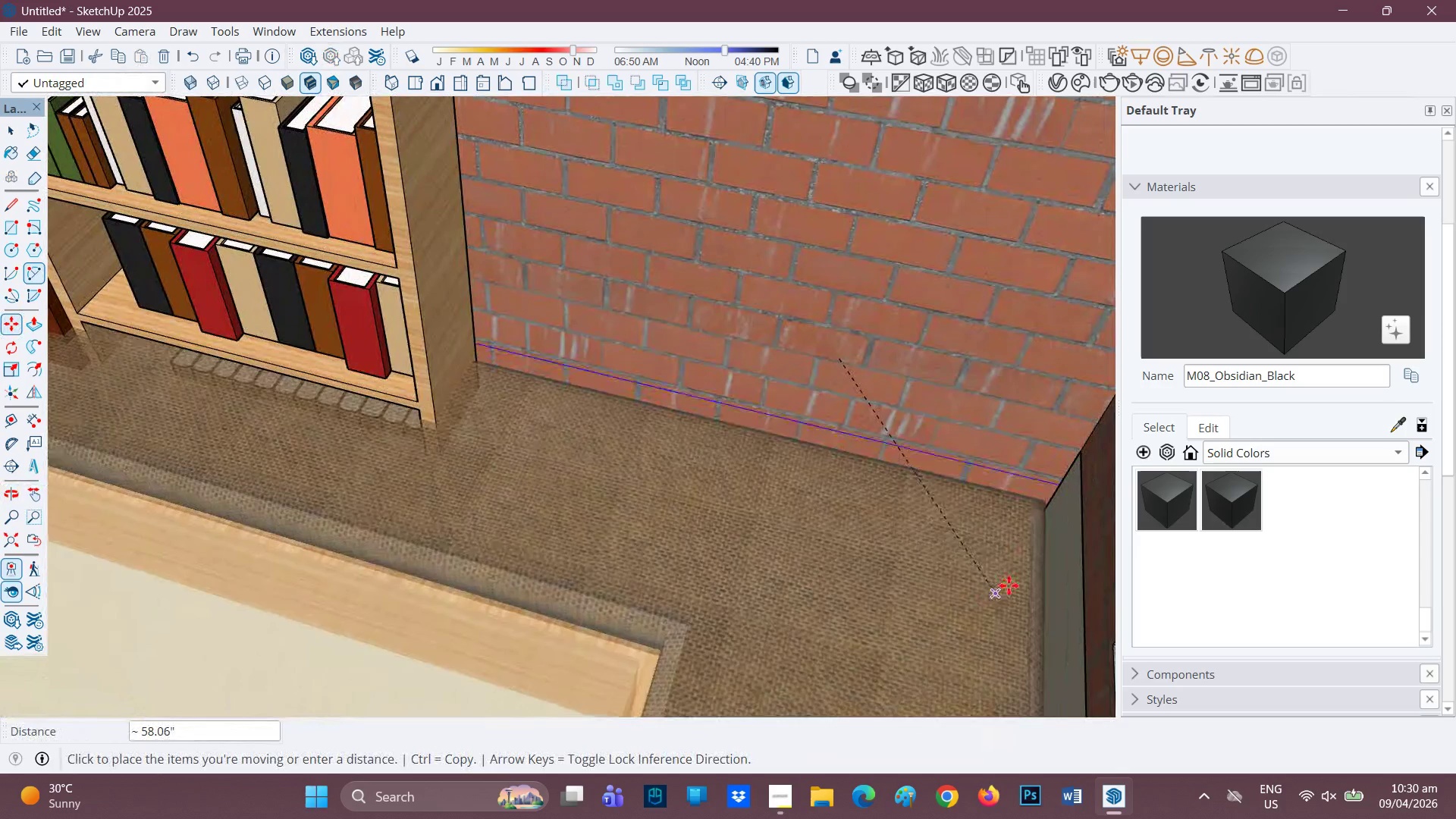 
left_click([1000, 594])
 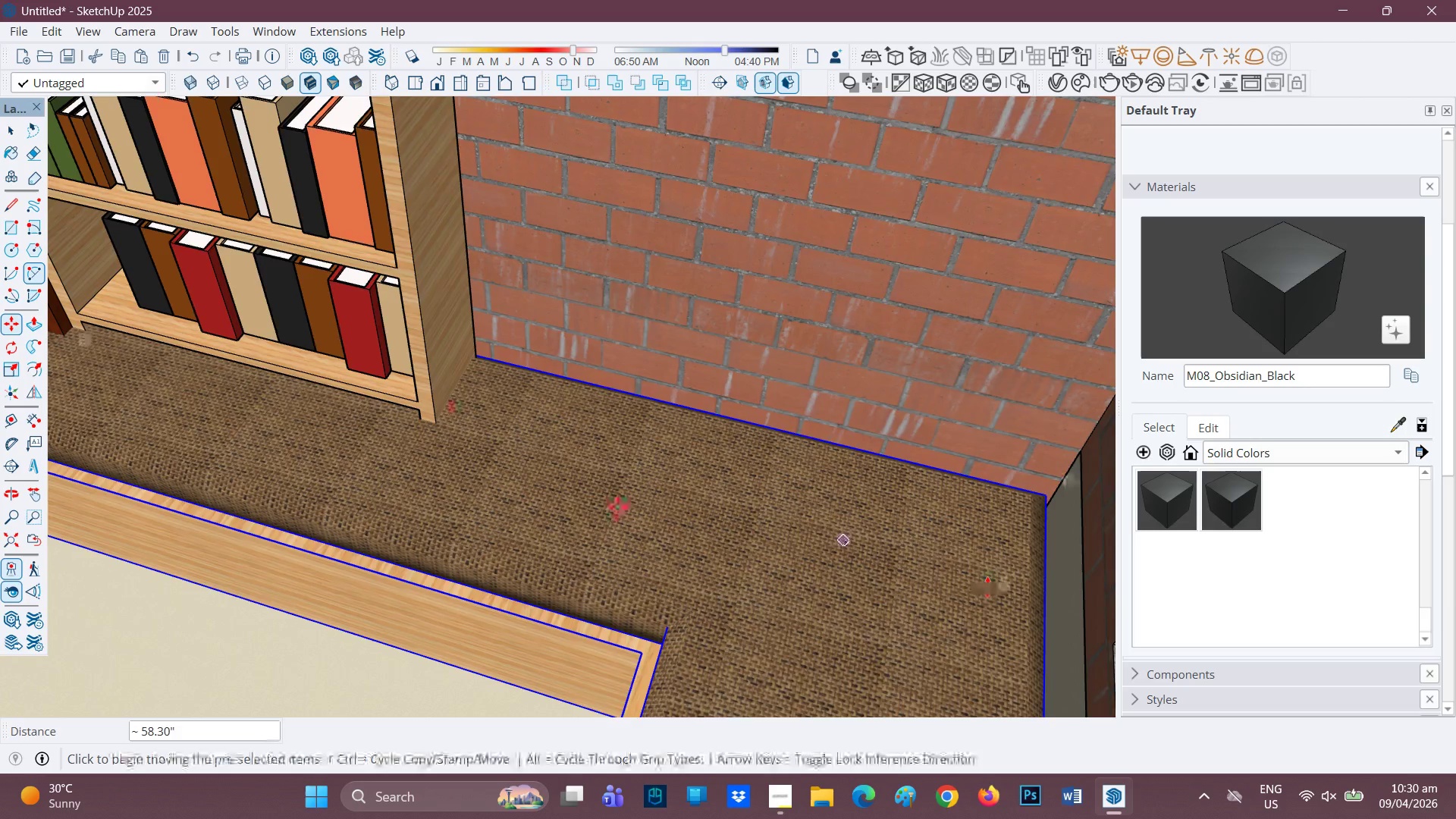 
scroll: coordinate [619, 506], scroll_direction: down, amount: 3.0
 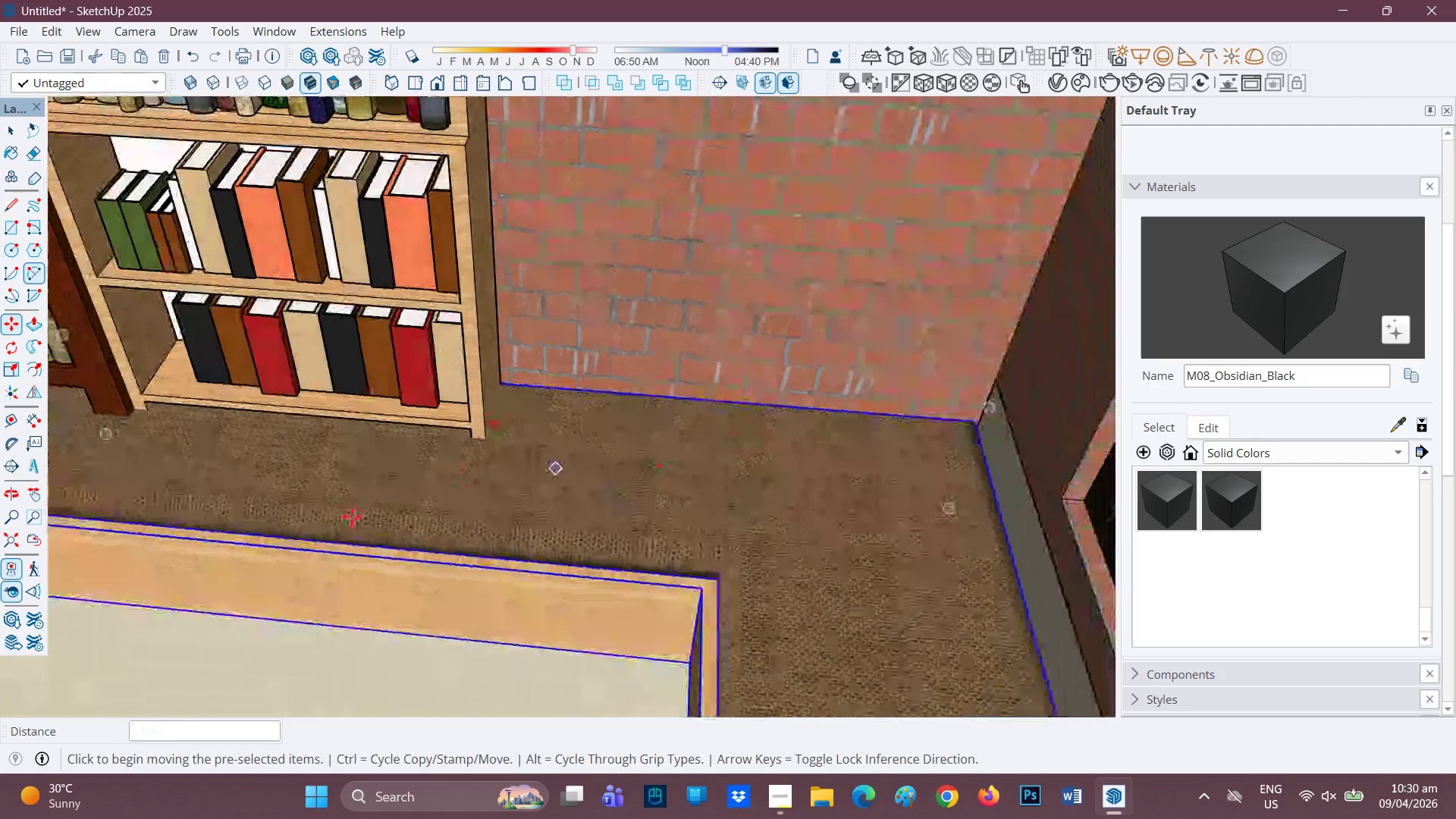 
key(H)
 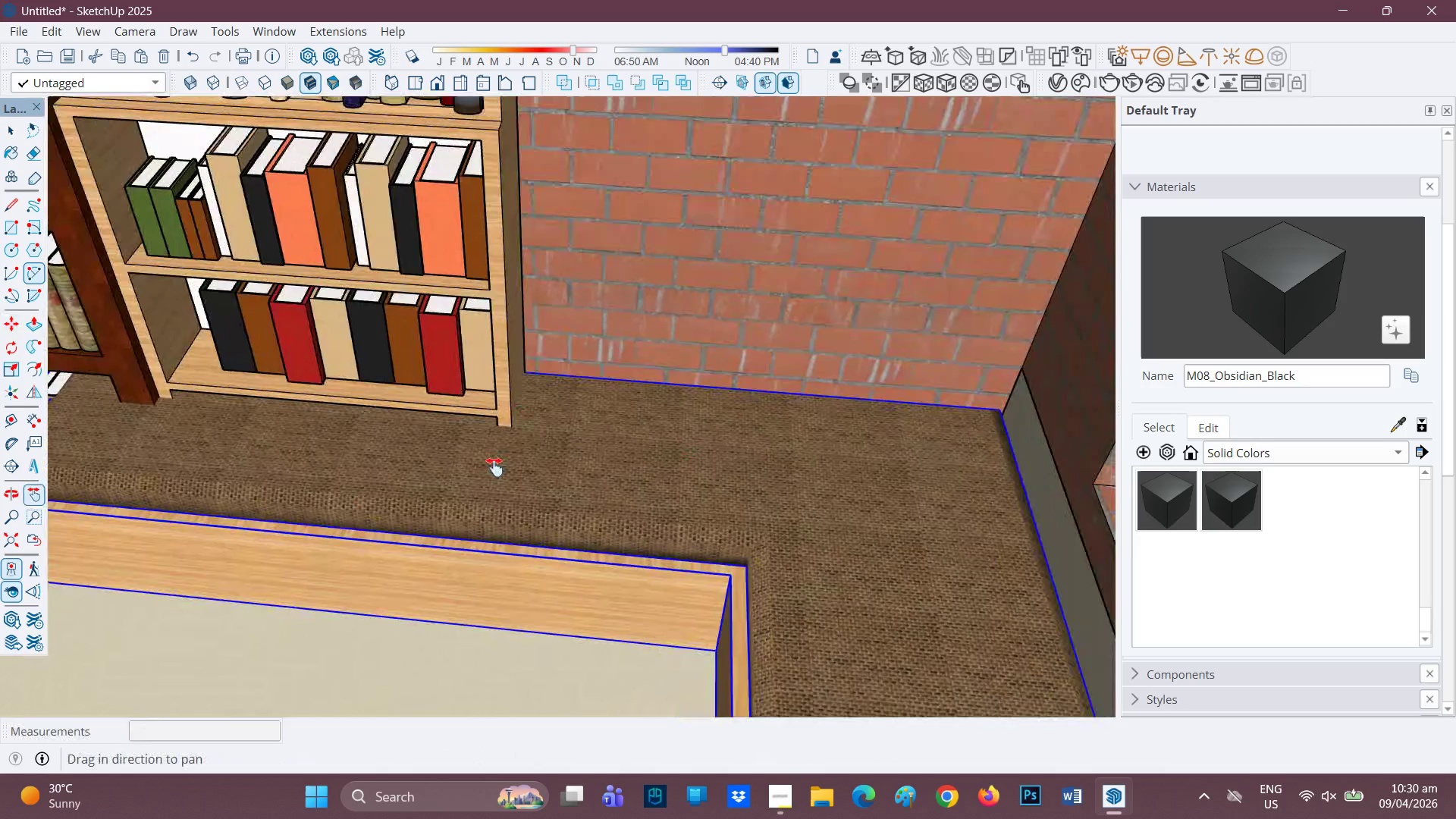 
left_click_drag(start_coordinate=[349, 517], to_coordinate=[648, 421])
 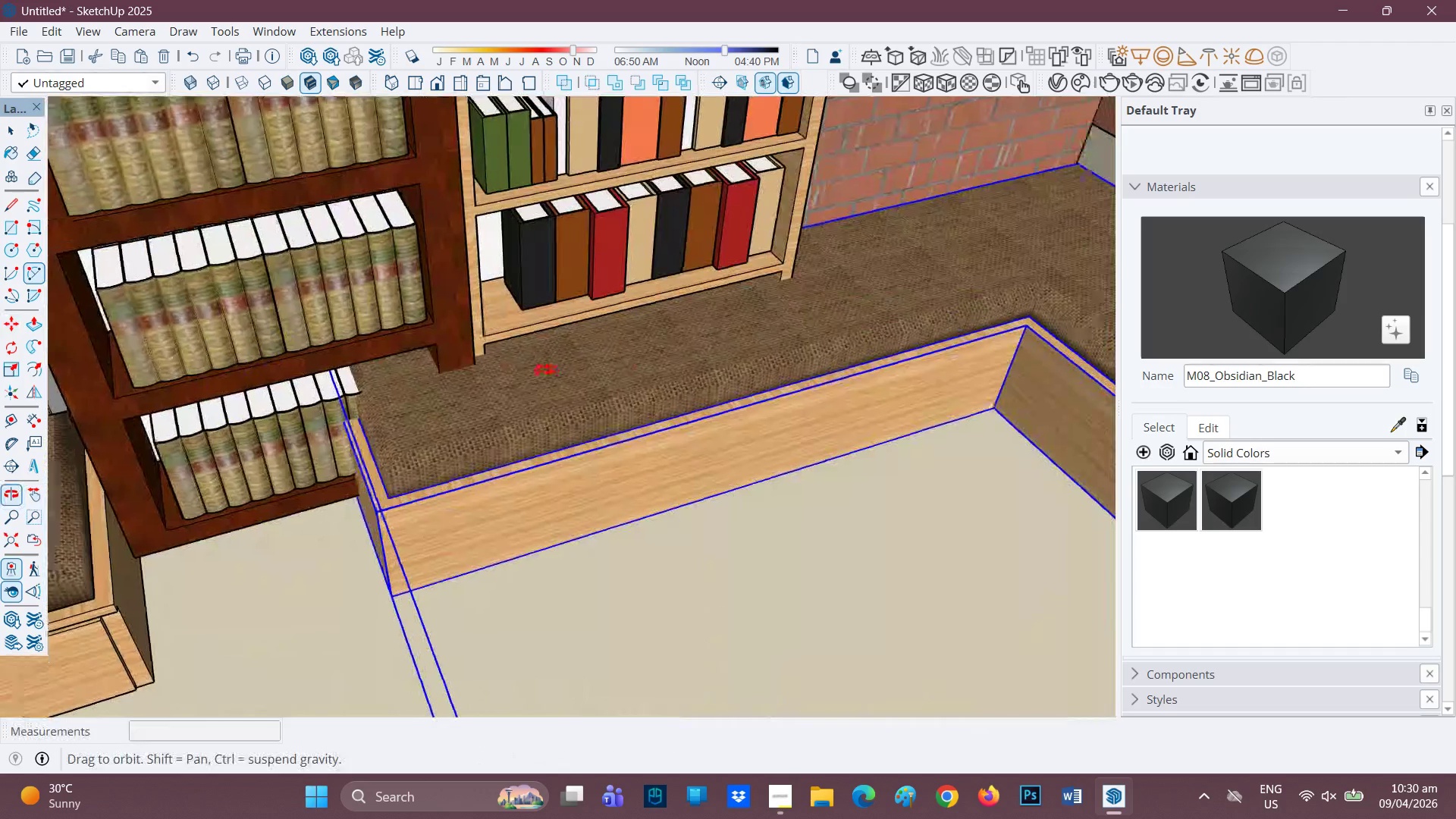 
scroll: coordinate [547, 440], scroll_direction: down, amount: 9.0
 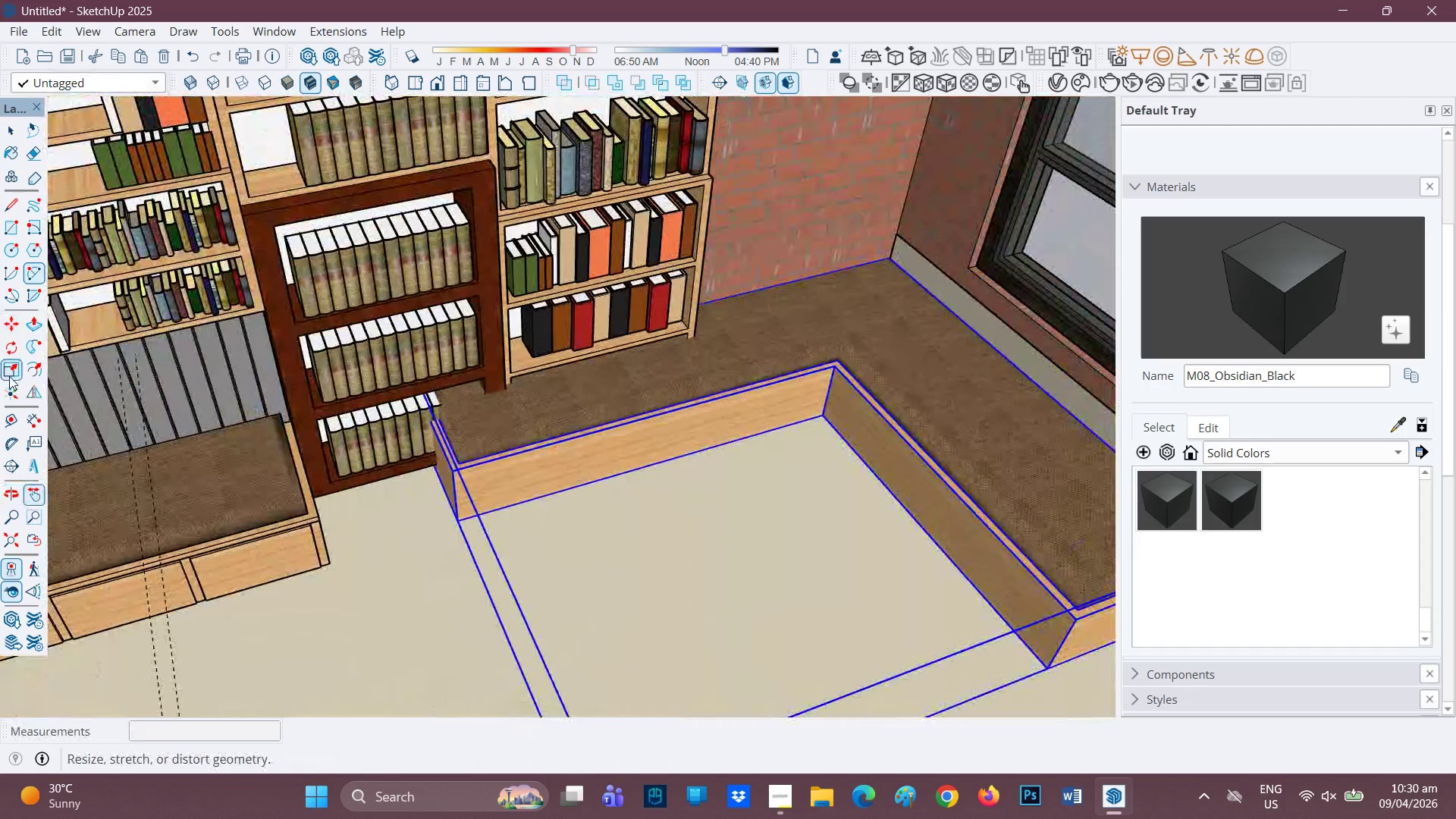 
left_click([11, 376])
 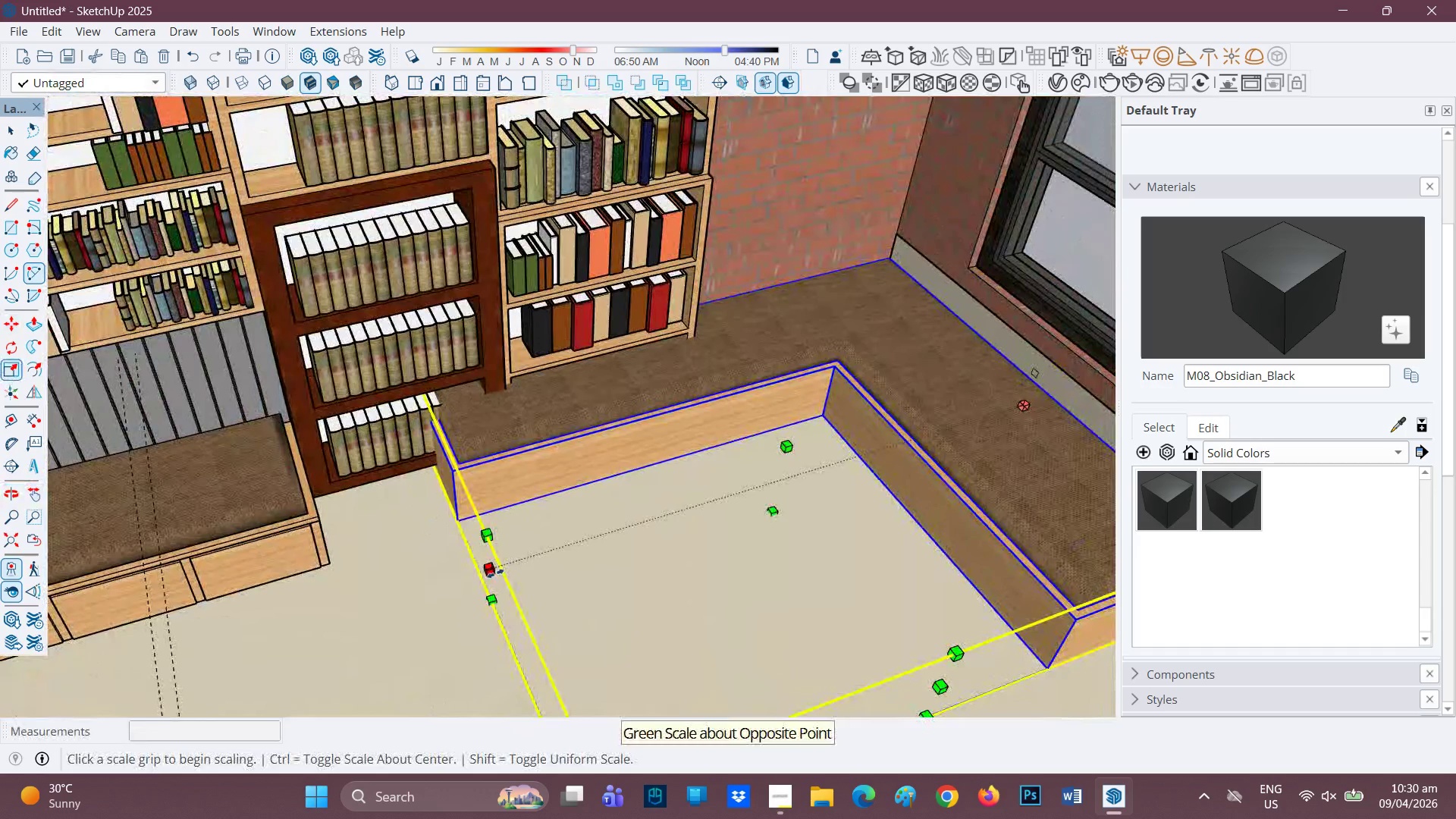 
left_click([495, 573])
 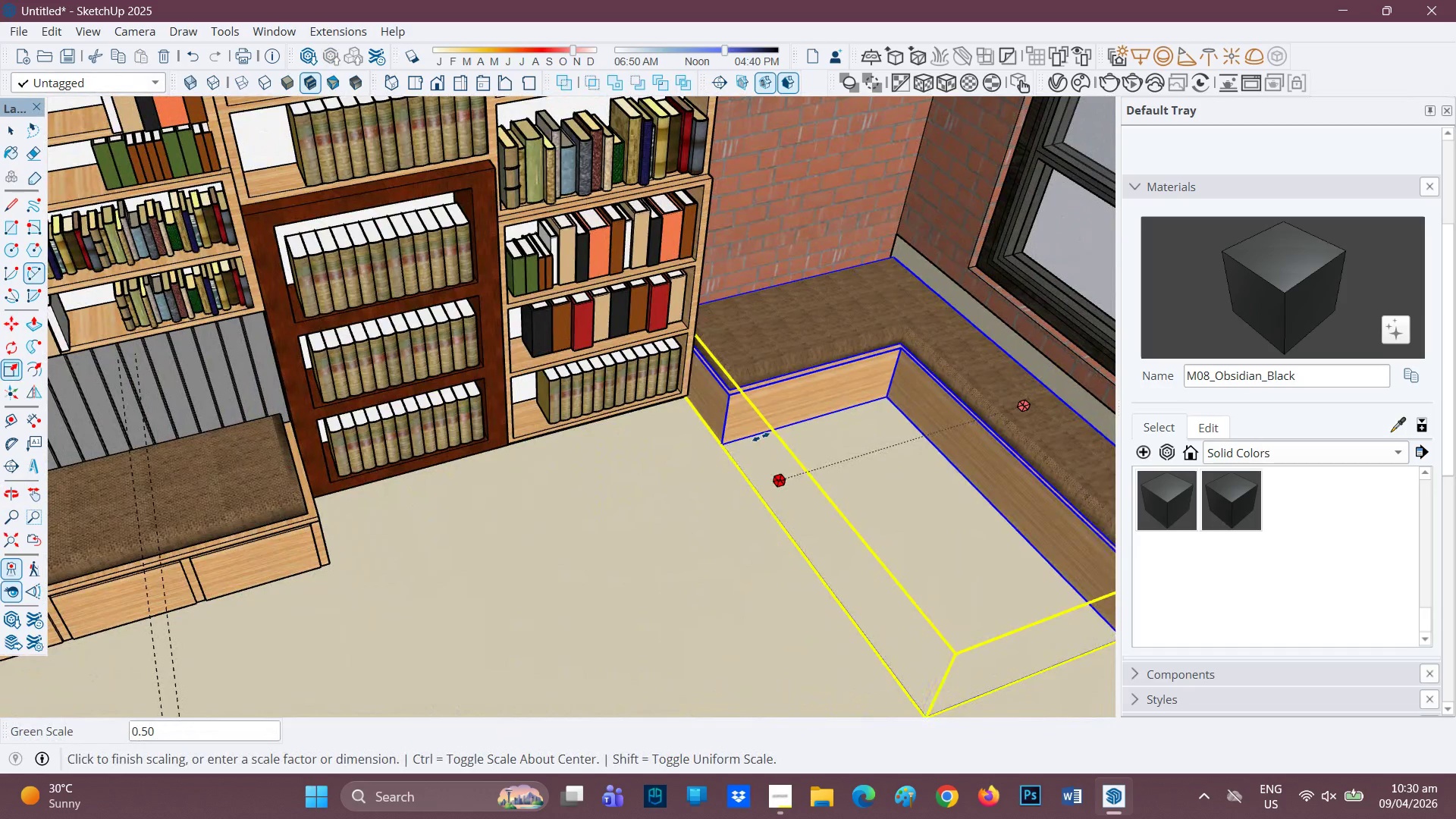 
wait(5.16)
 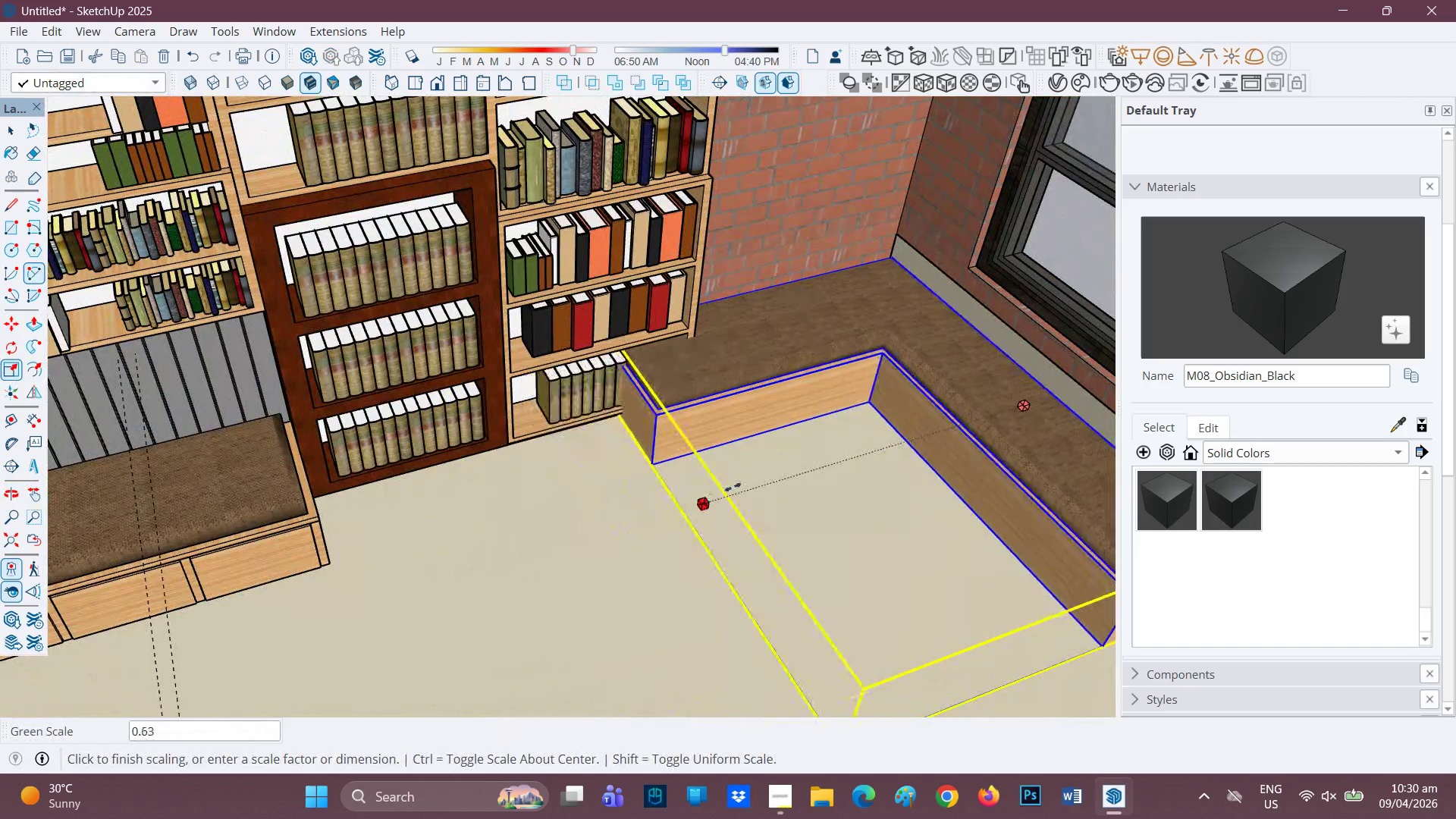 
left_click([764, 436])
 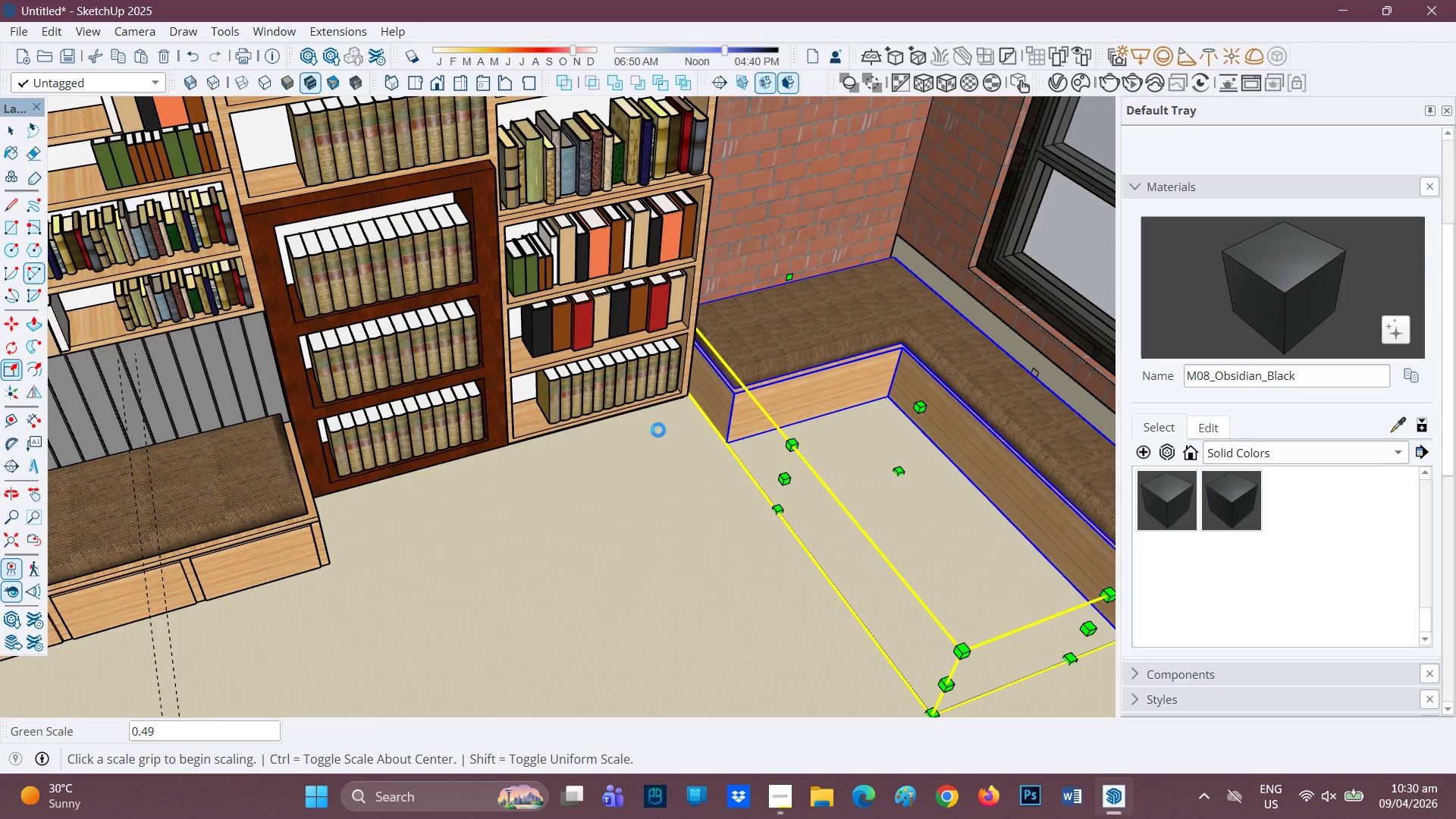 
scroll: coordinate [657, 449], scroll_direction: down, amount: 3.0
 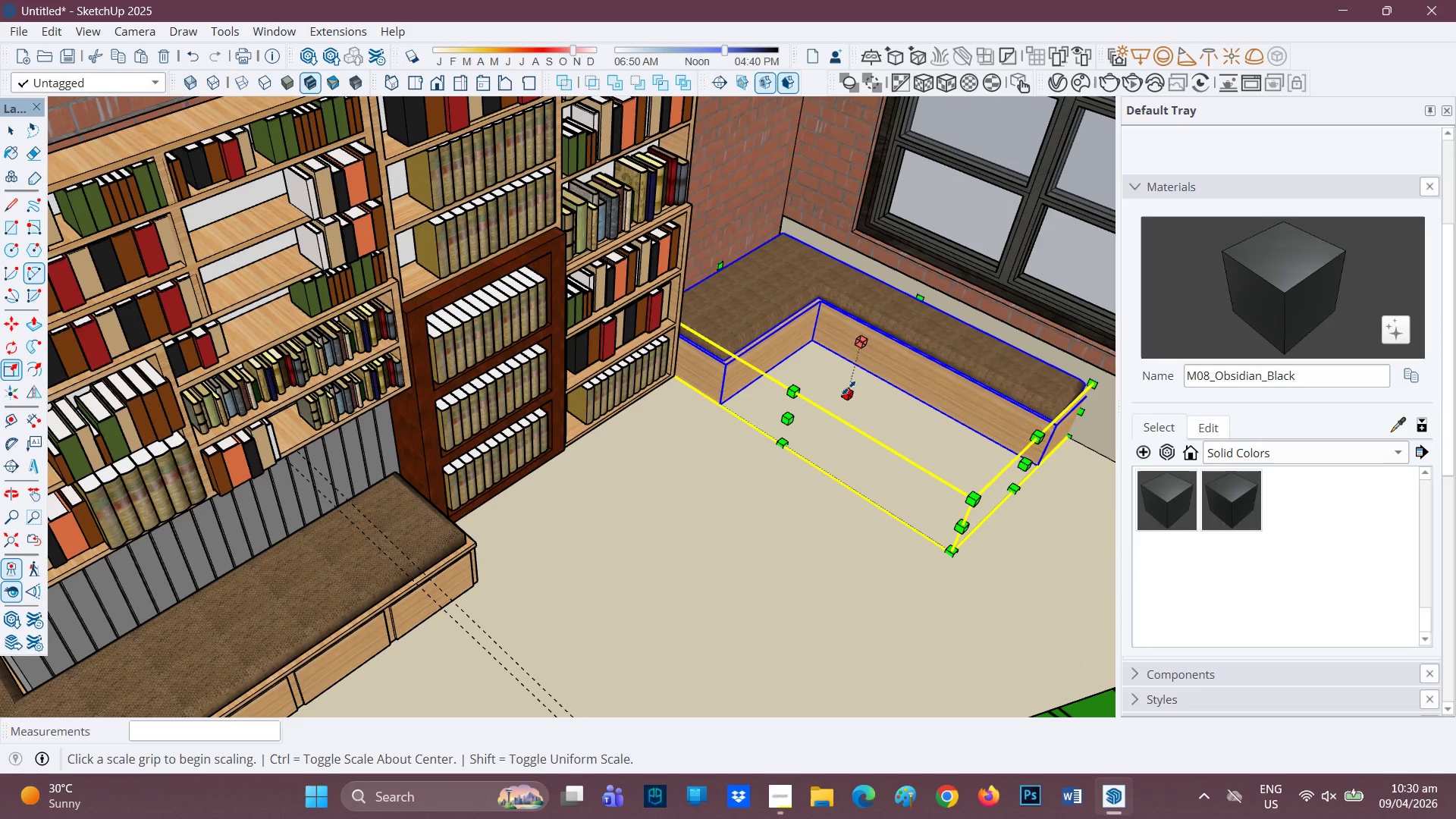 
wait(5.6)
 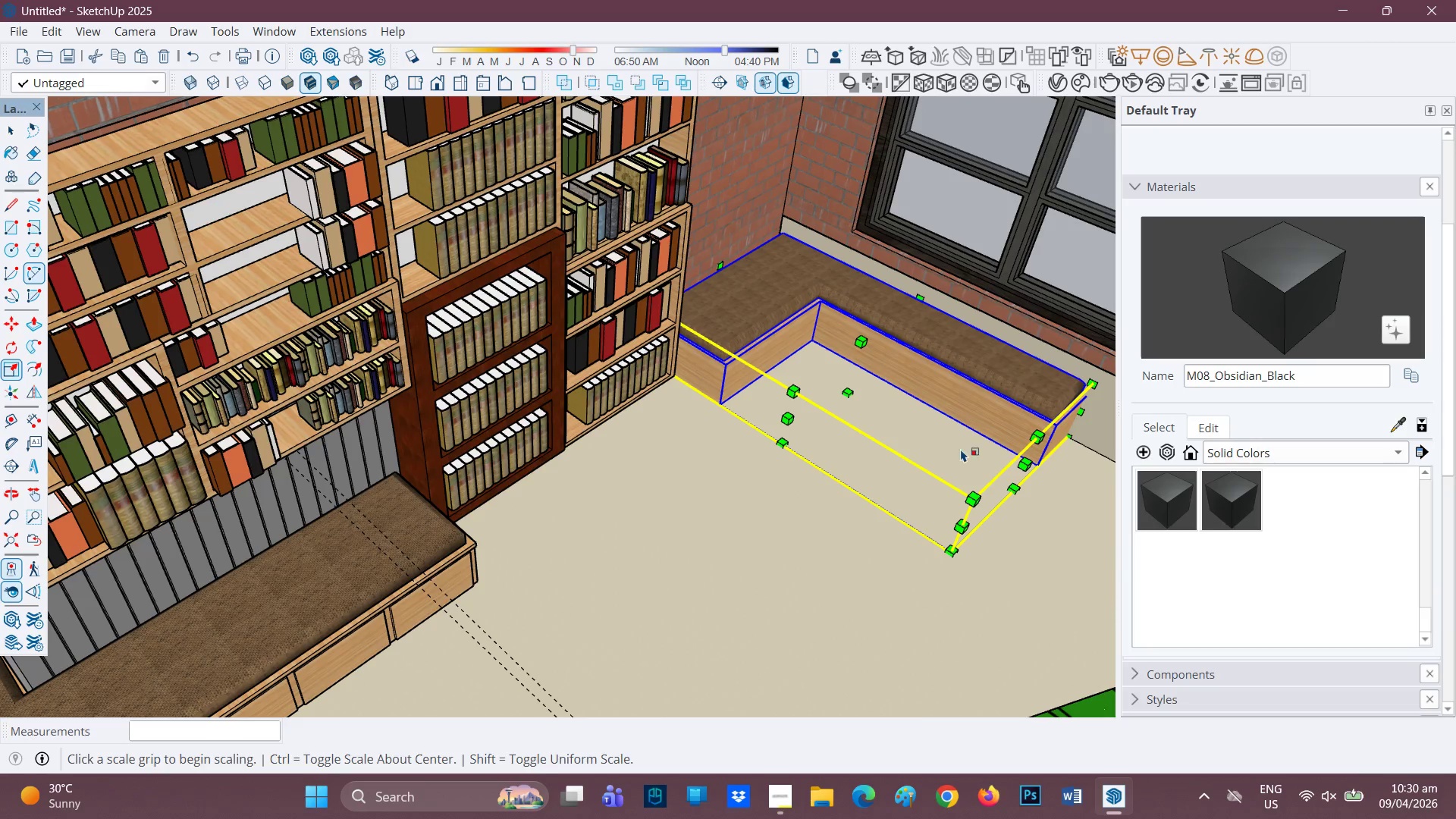 
left_click([848, 388])
 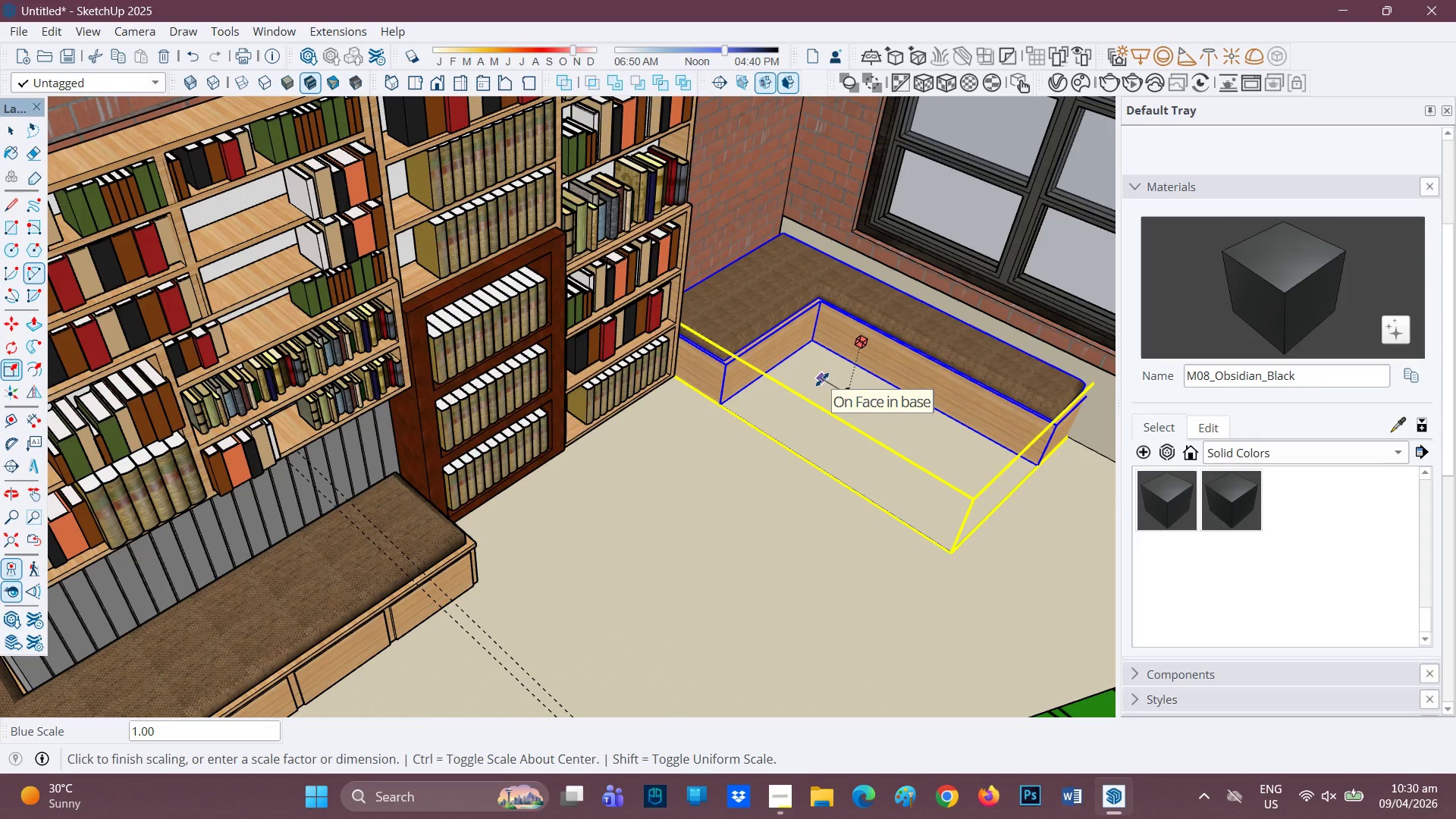 
key(Space)
 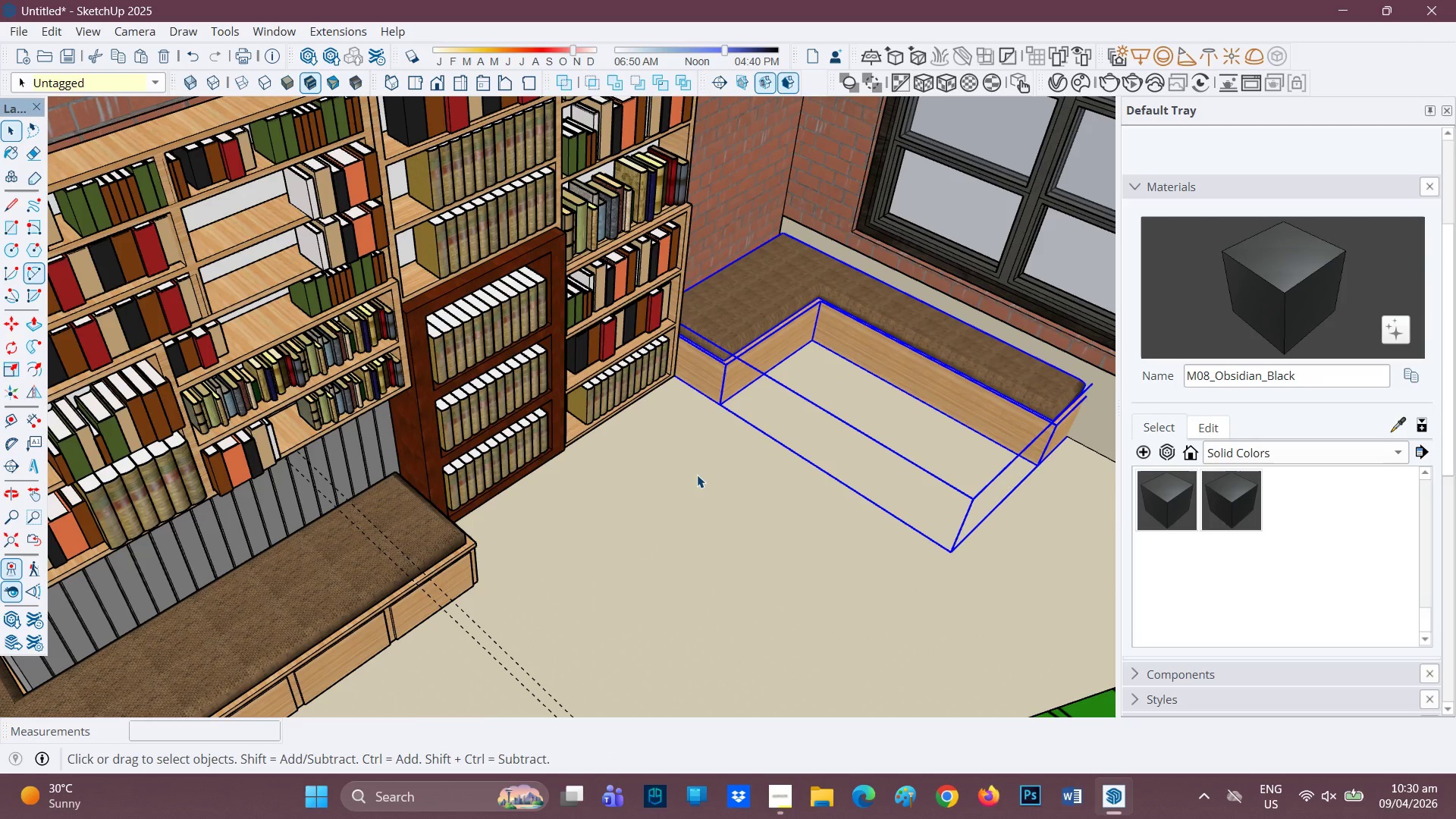 
left_click([697, 475])
 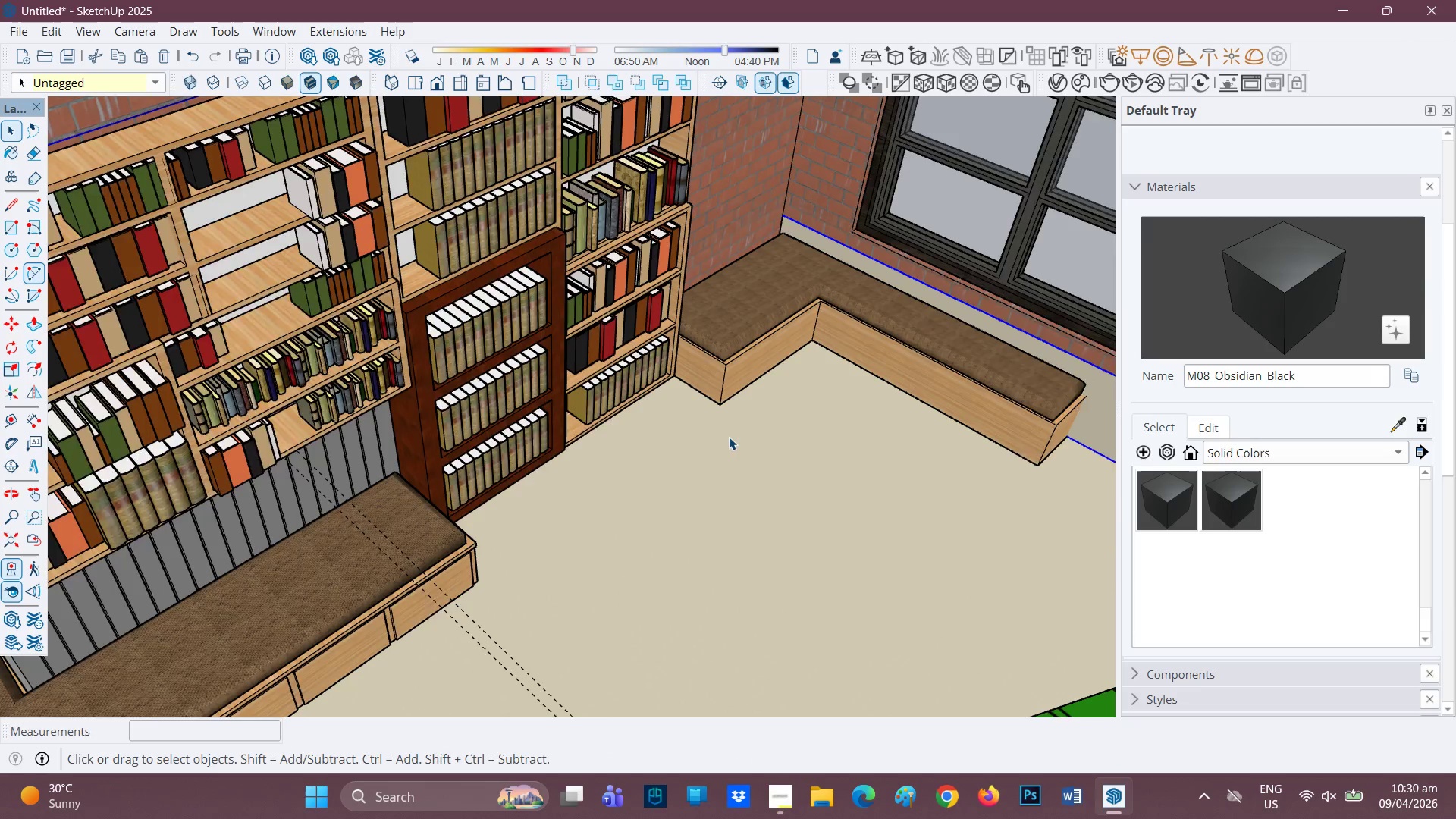 
scroll: coordinate [729, 437], scroll_direction: down, amount: 1.0
 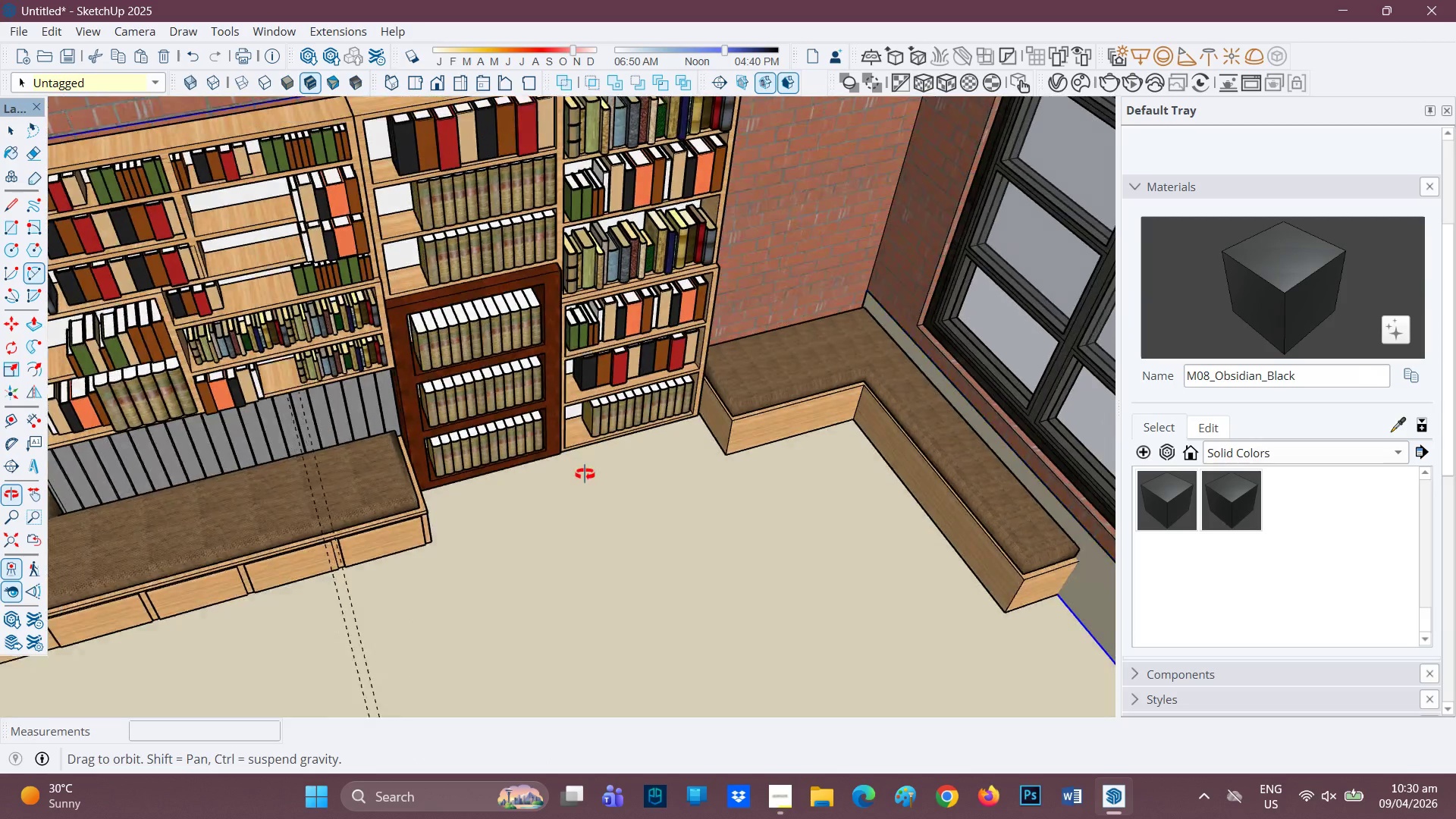 
left_click([998, 561])
 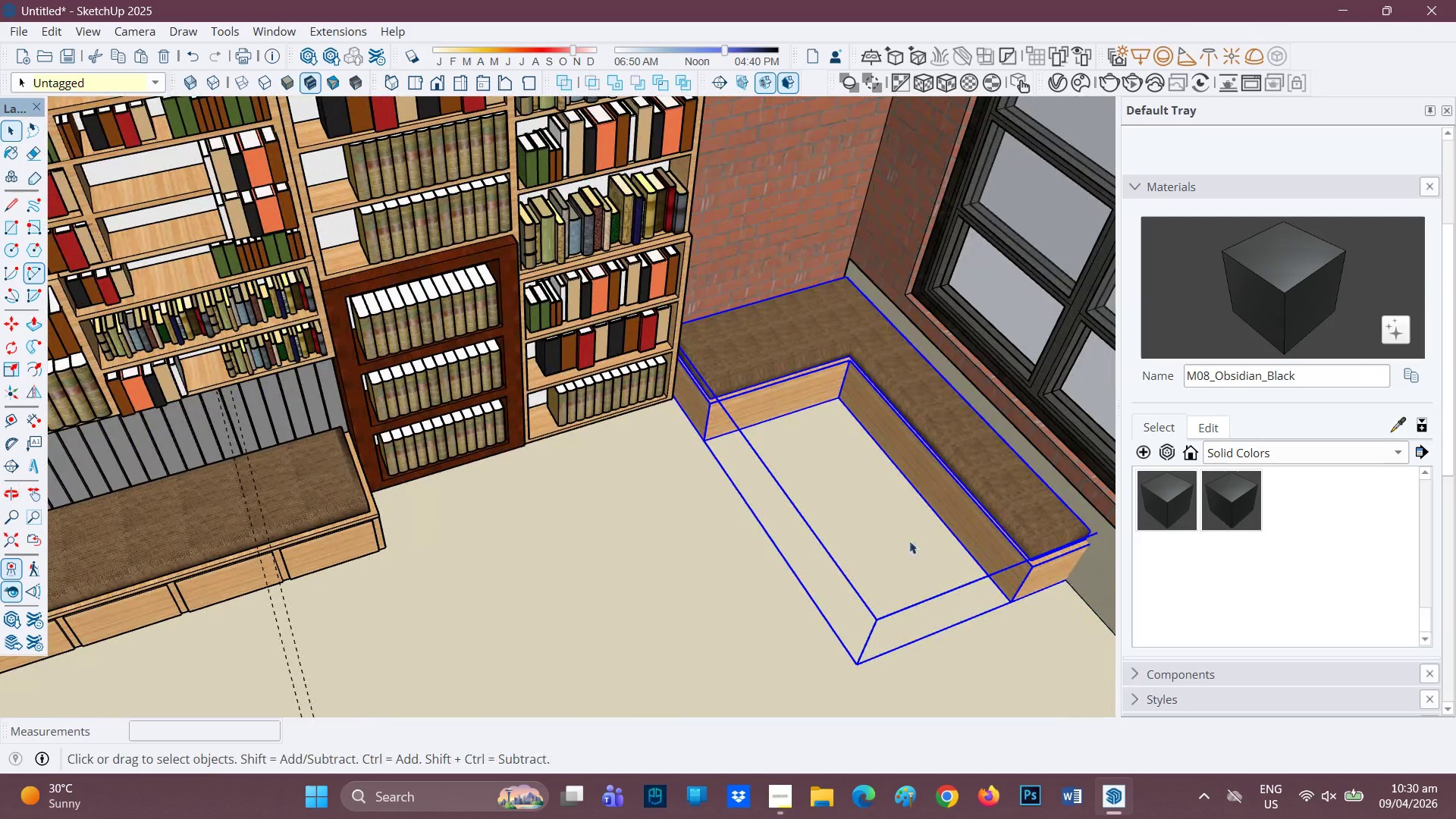 
scroll: coordinate [981, 545], scroll_direction: up, amount: 1.0
 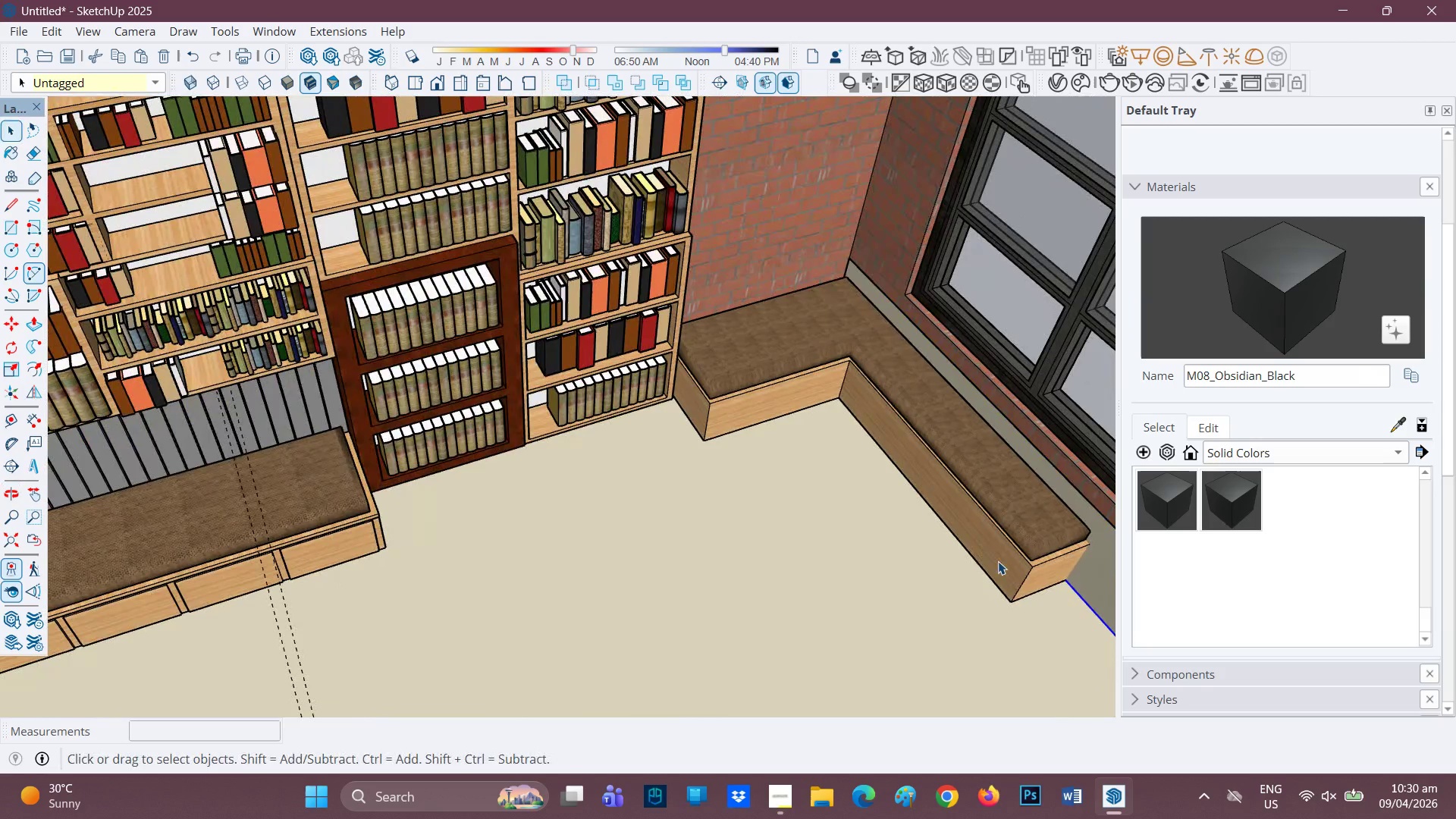 
key(H)
 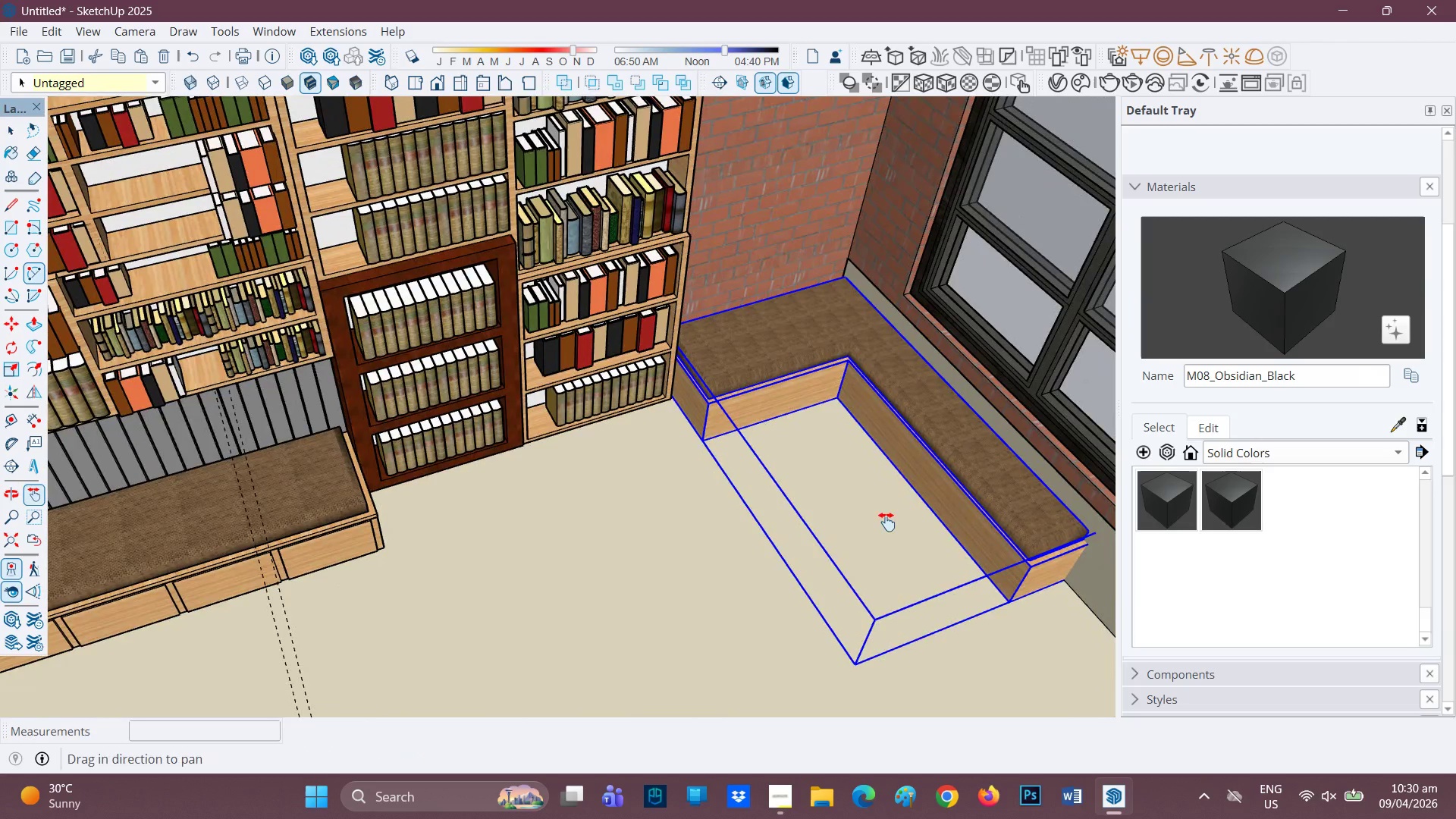 
left_click_drag(start_coordinate=[891, 525], to_coordinate=[620, 460])
 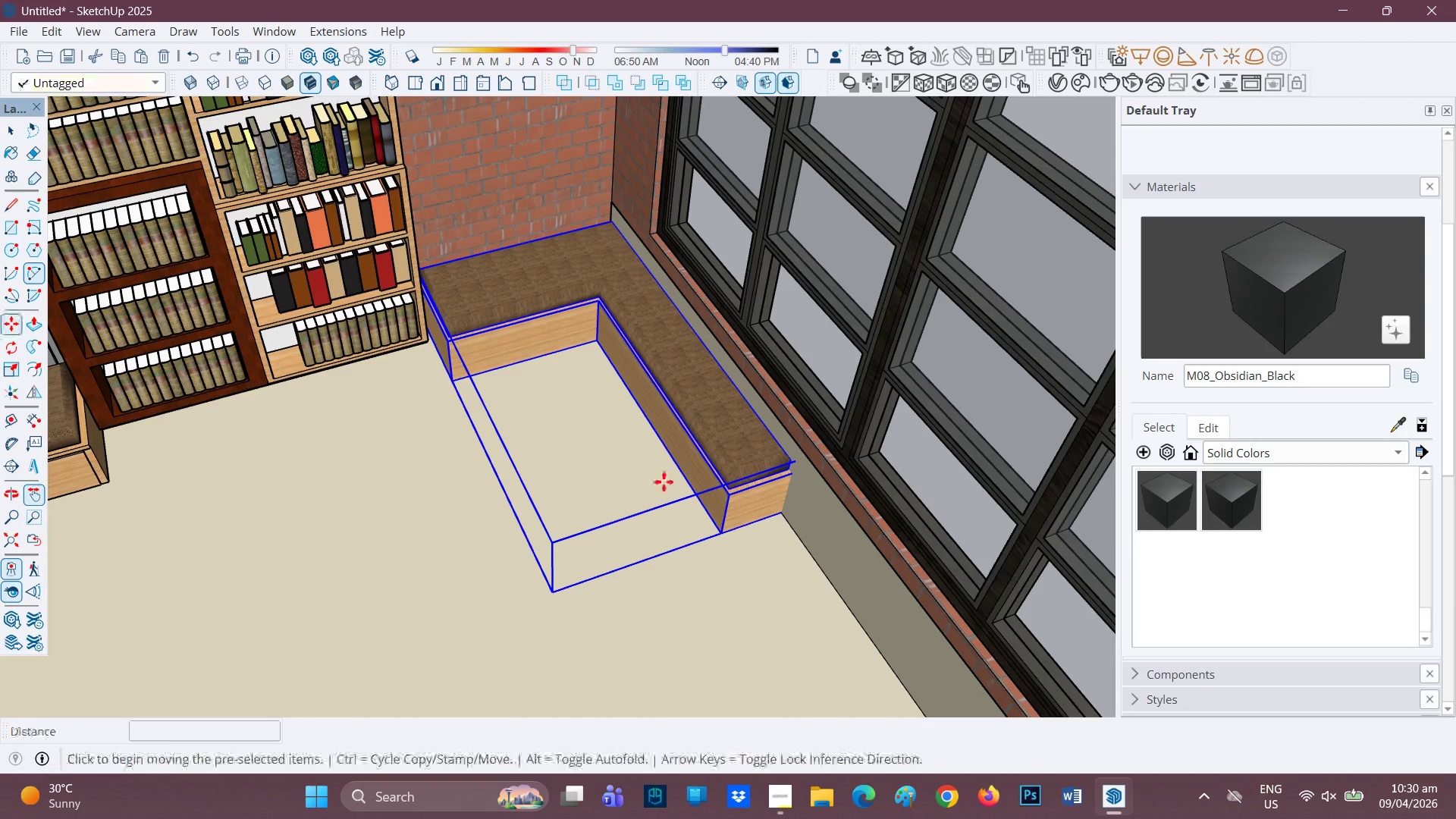 
key(M)
 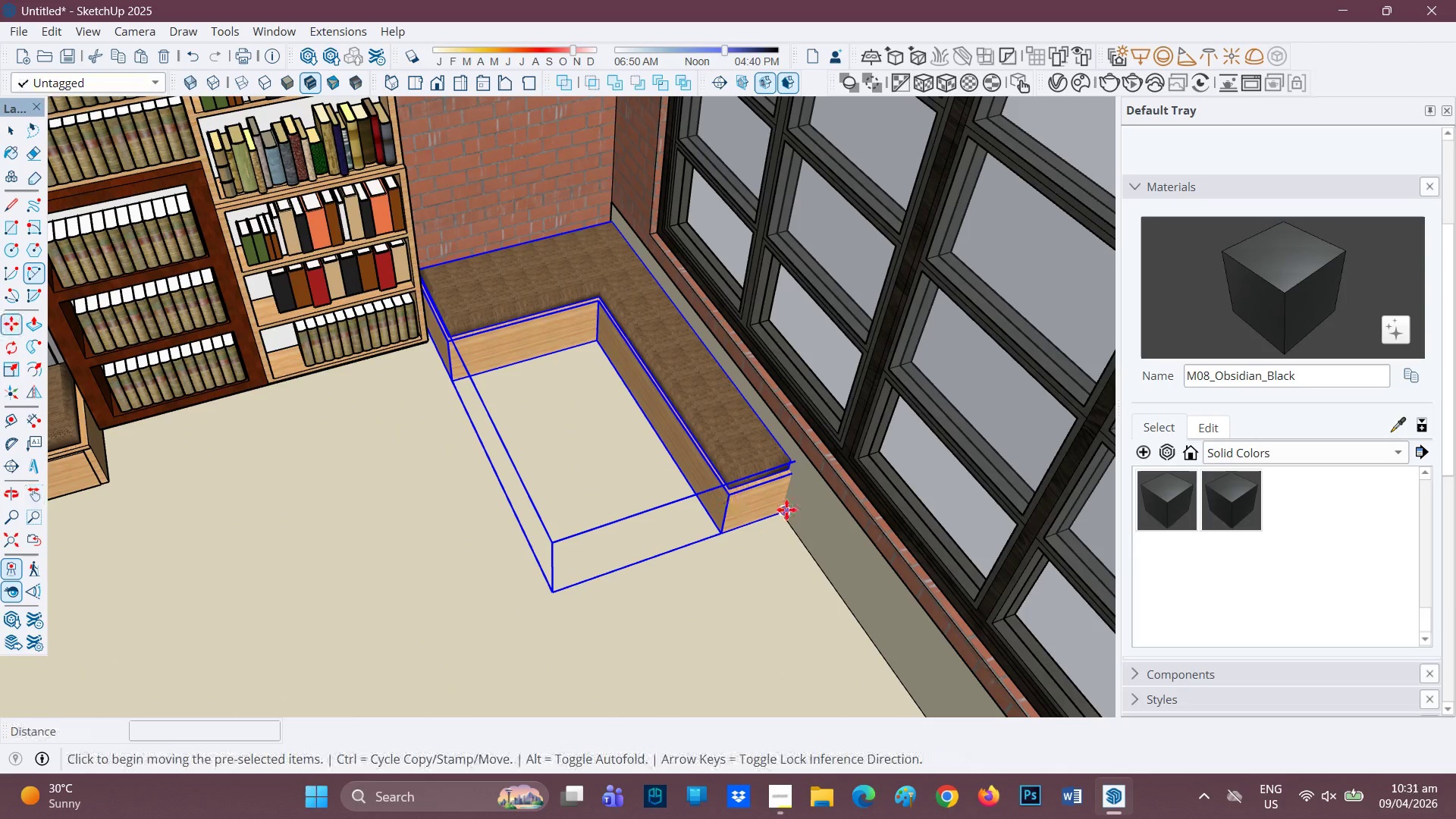 
left_click([786, 510])
 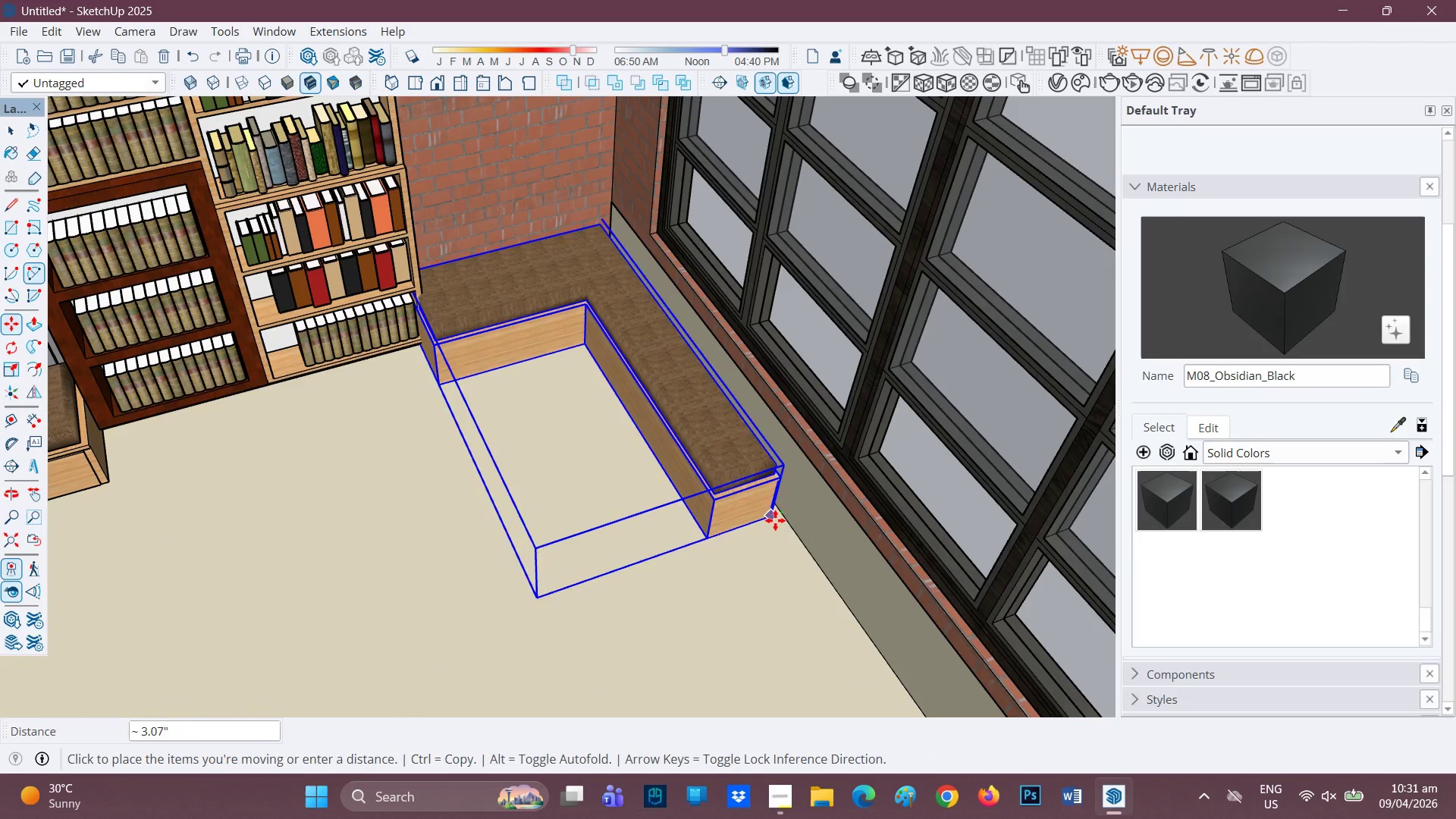 
left_click([782, 518])
 